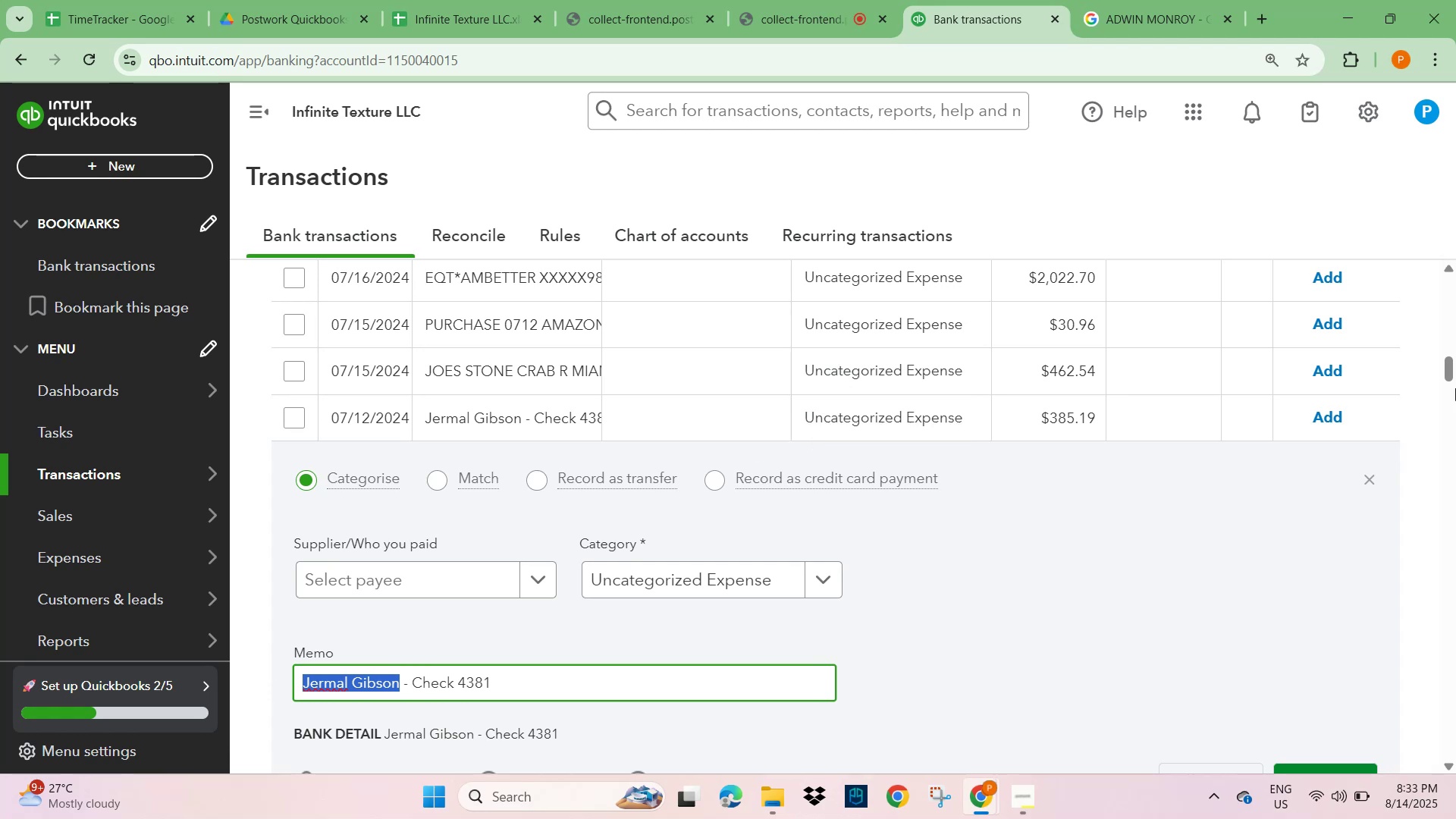 
scroll: coordinate [1106, 487], scroll_direction: up, amount: 21.0
 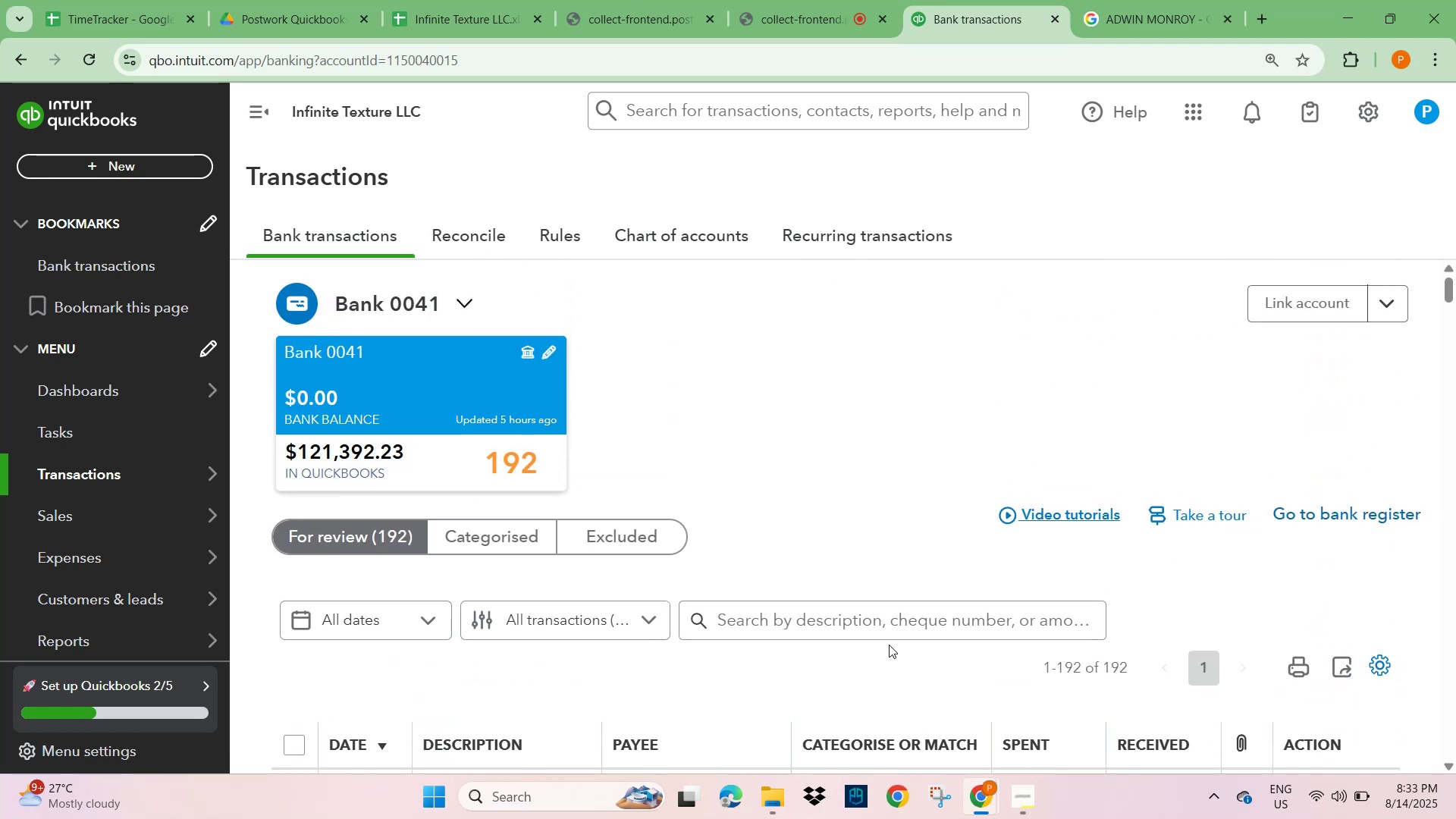 
left_click([886, 617])
 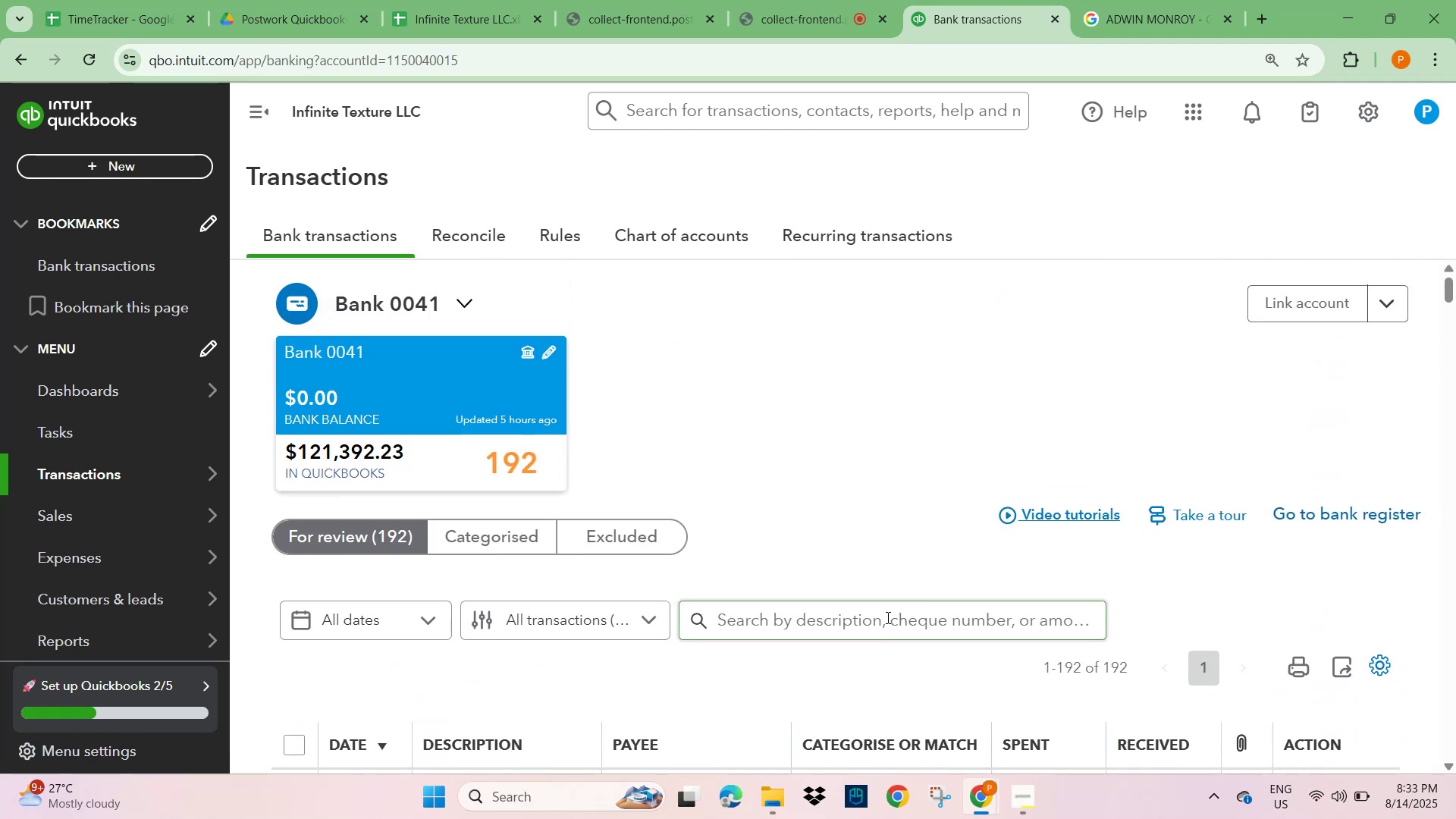 
key(Control+V)
 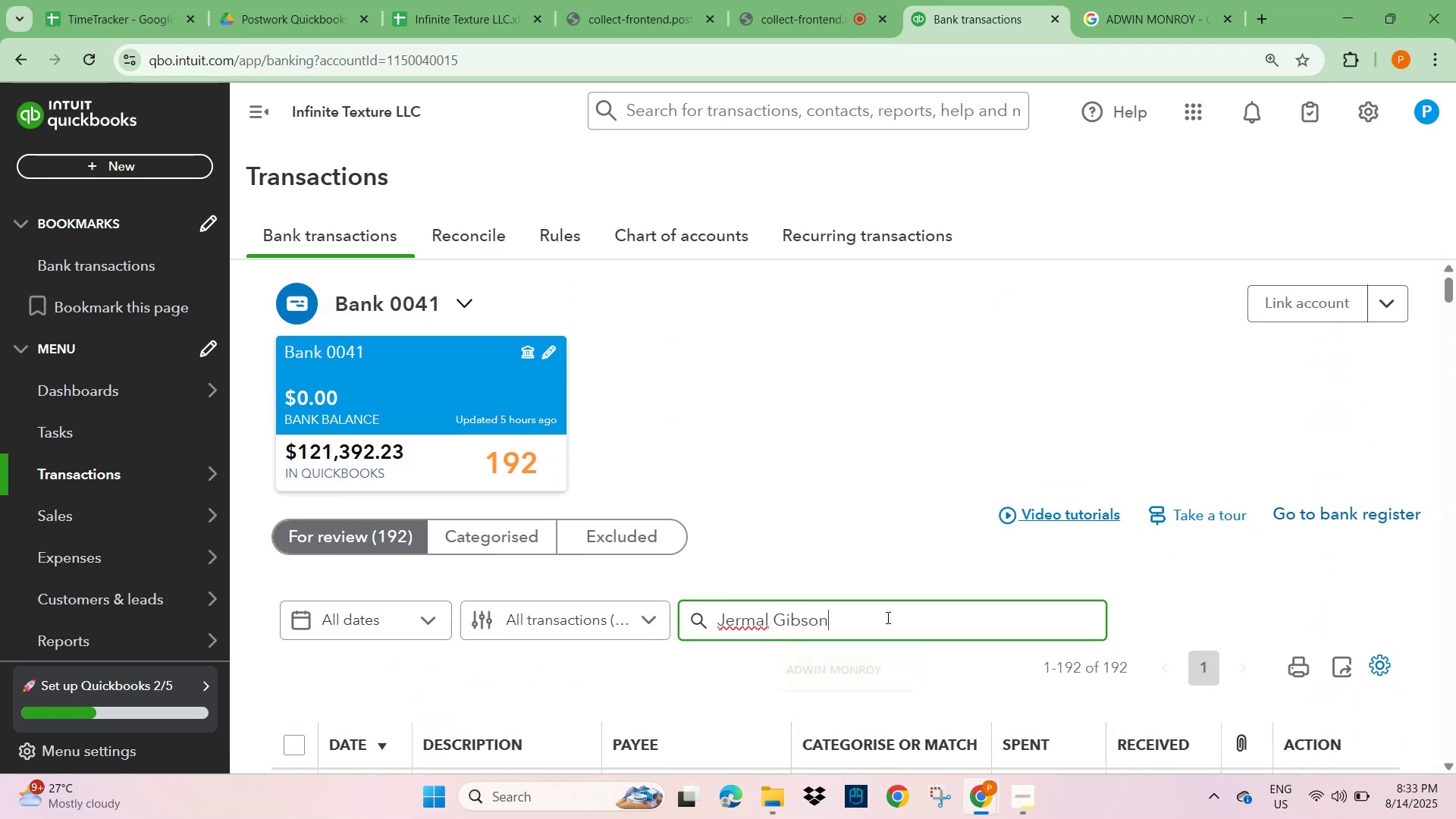 
key(NumpadEnter)
 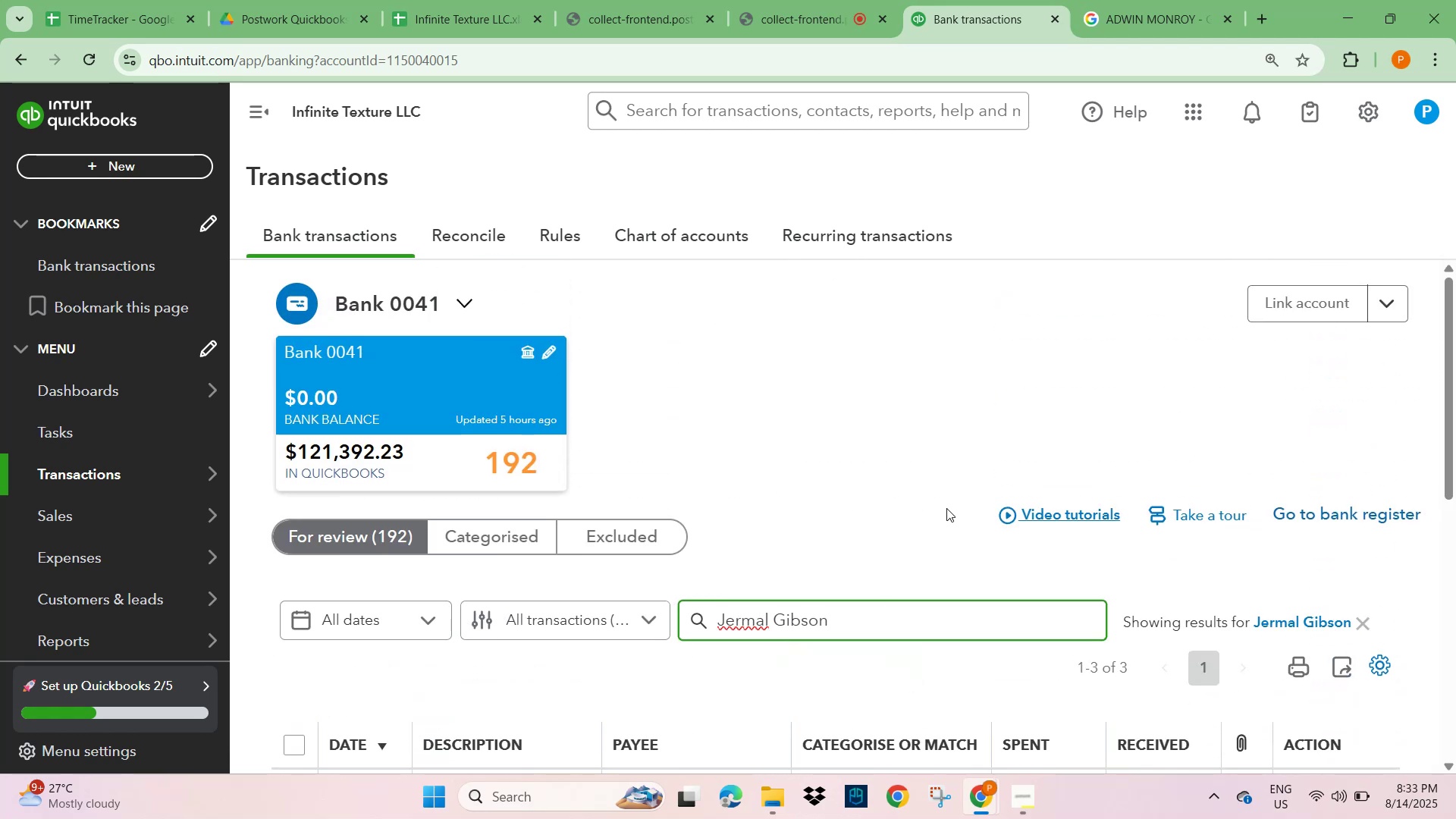 
scroll: coordinate [793, 528], scroll_direction: down, amount: 4.0
 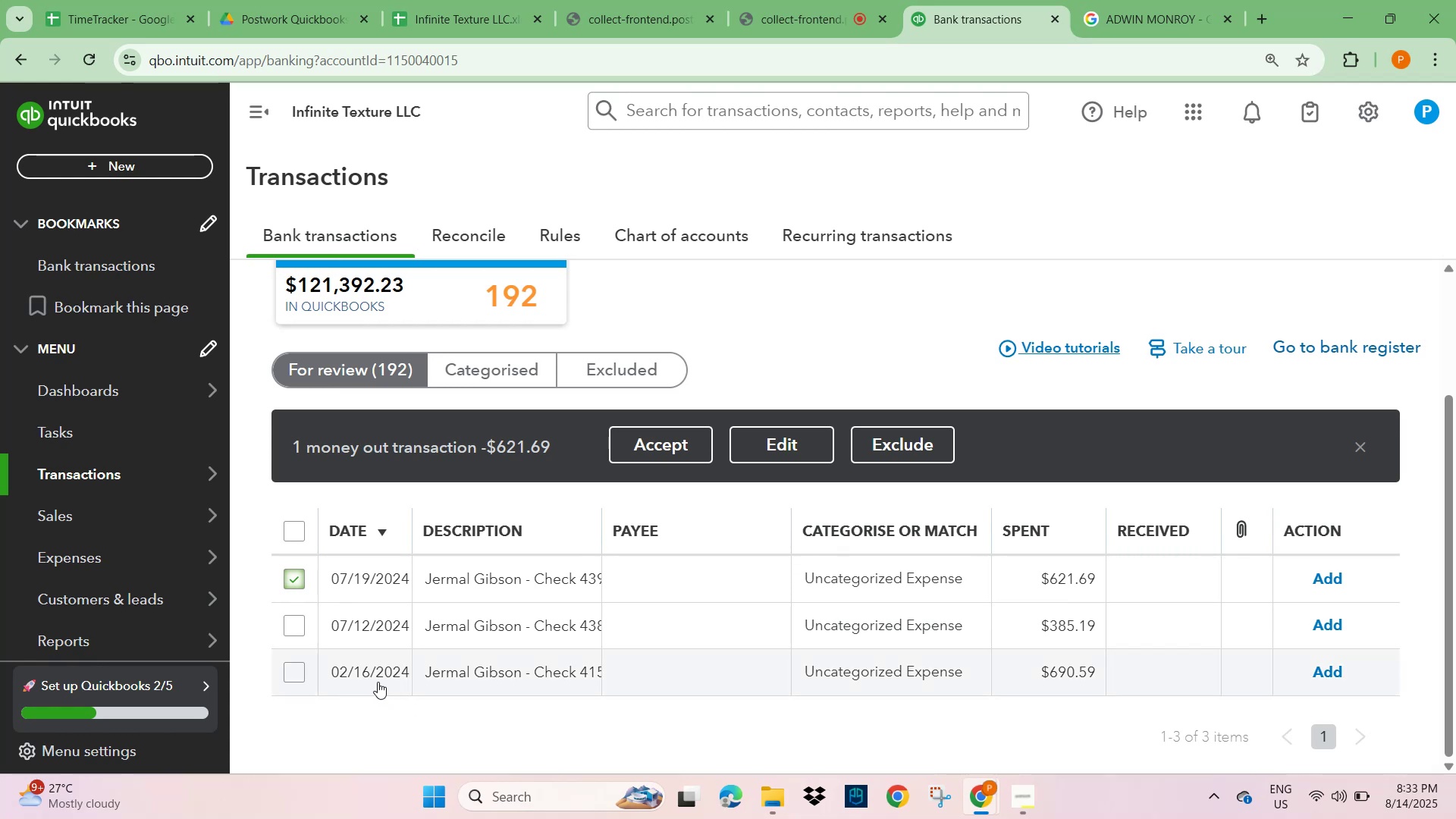 
wait(7.41)
 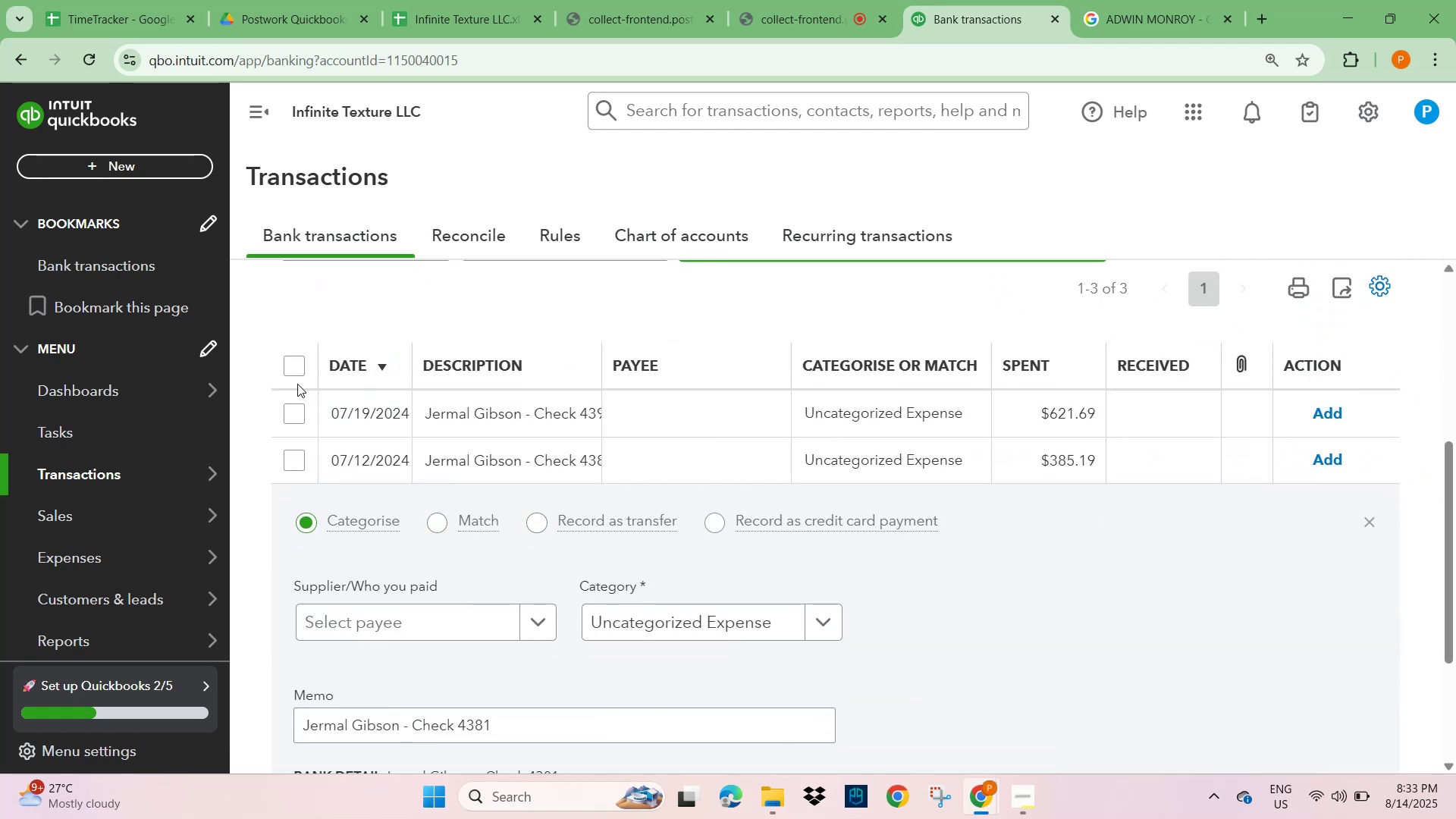 
left_click([485, 585])
 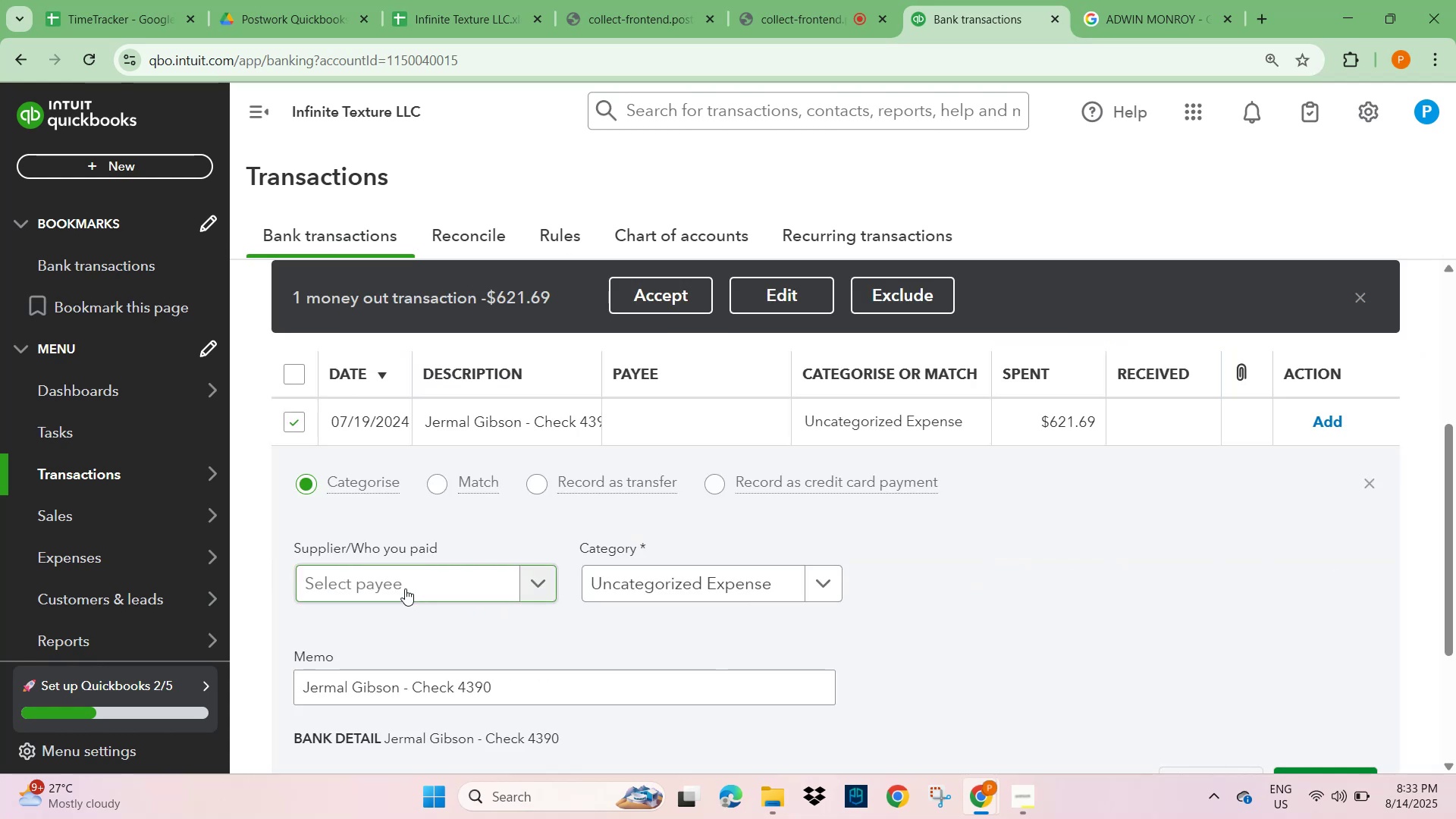 
left_click([405, 588])
 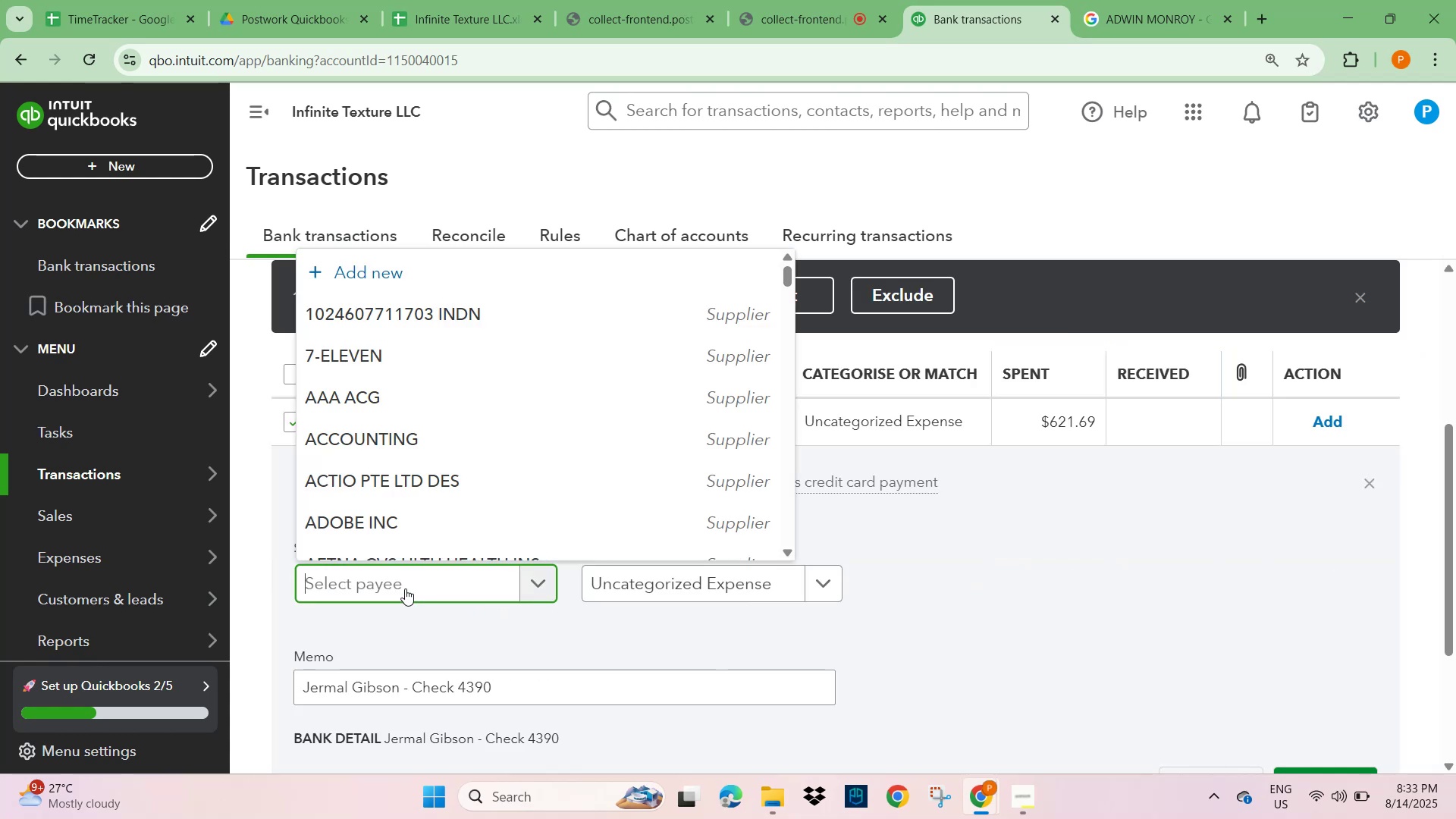 
key(Control+V)
 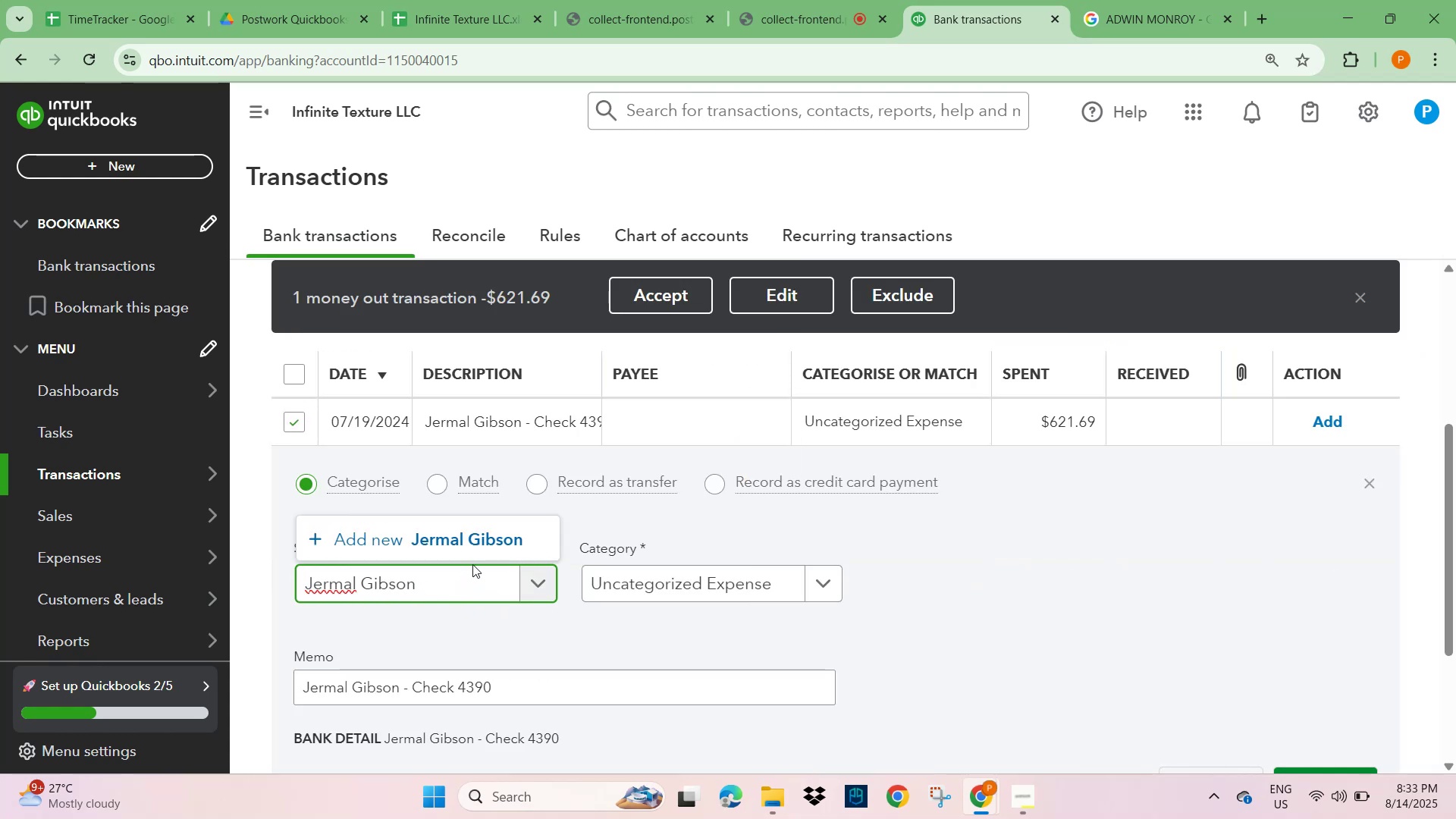 
left_click_drag(start_coordinate=[429, 583], to_coordinate=[362, 586])
 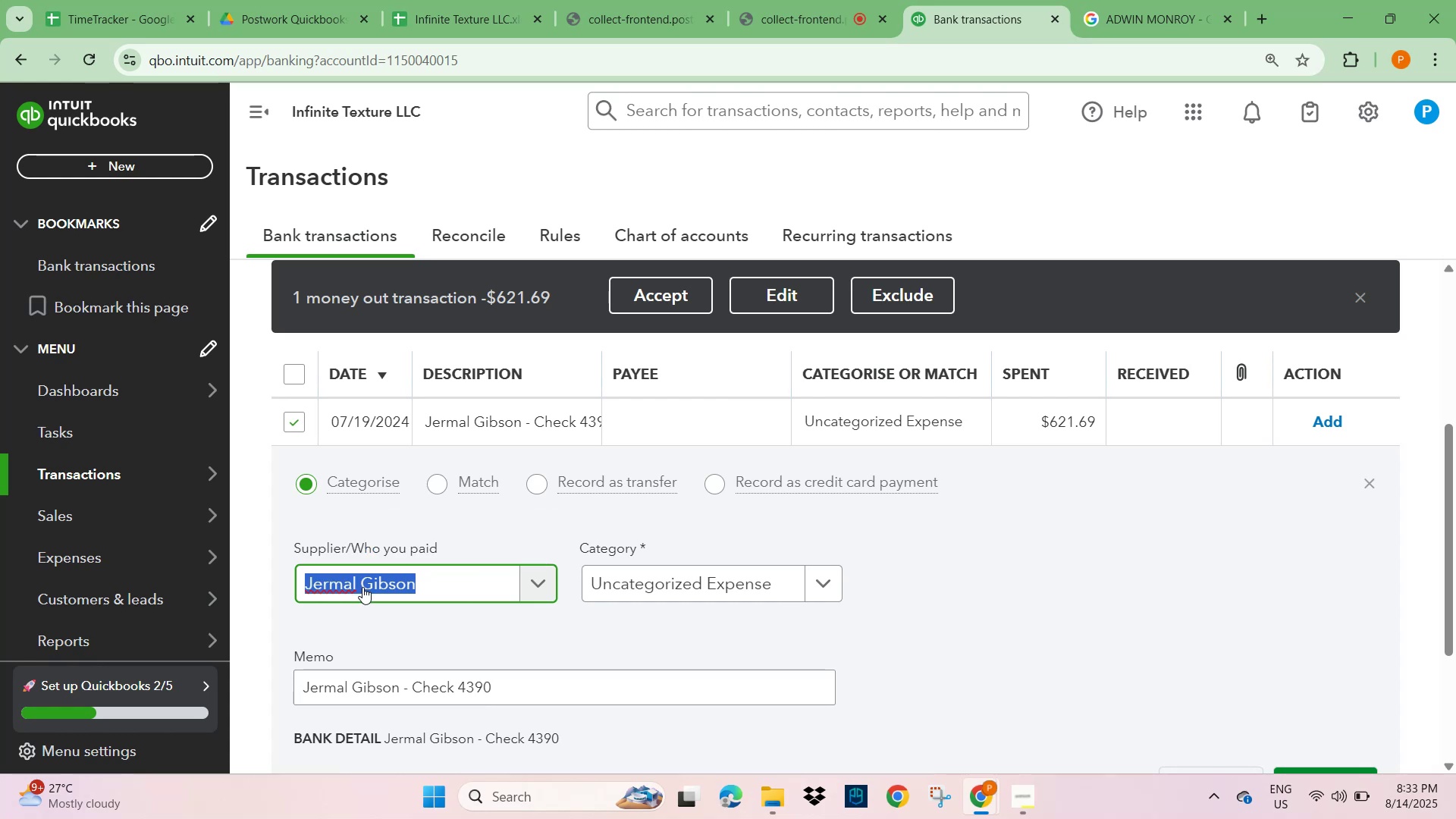 
key(Backspace)
type(JERMAL)
 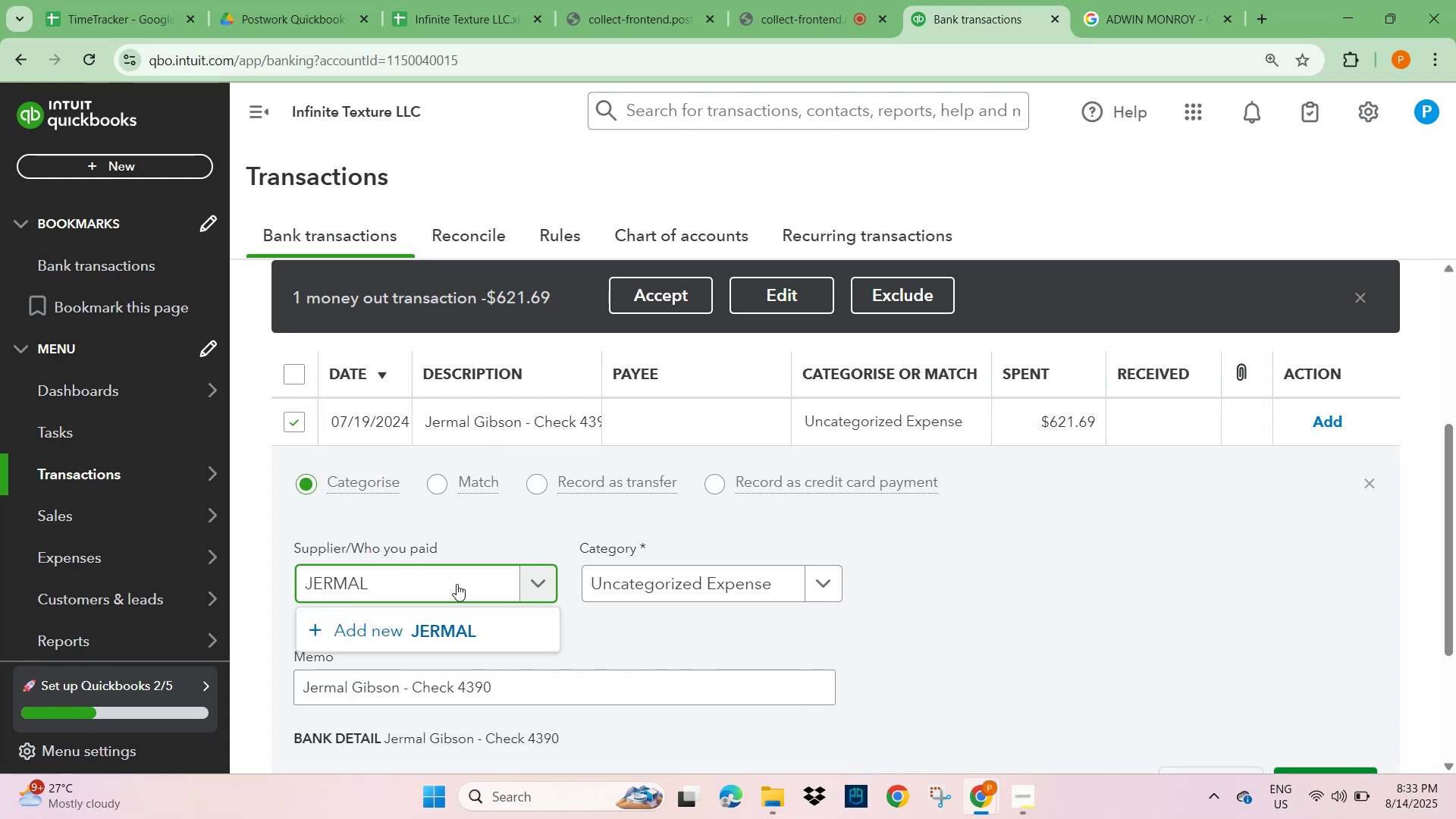 
left_click_drag(start_coordinate=[444, 583], to_coordinate=[287, 590])
 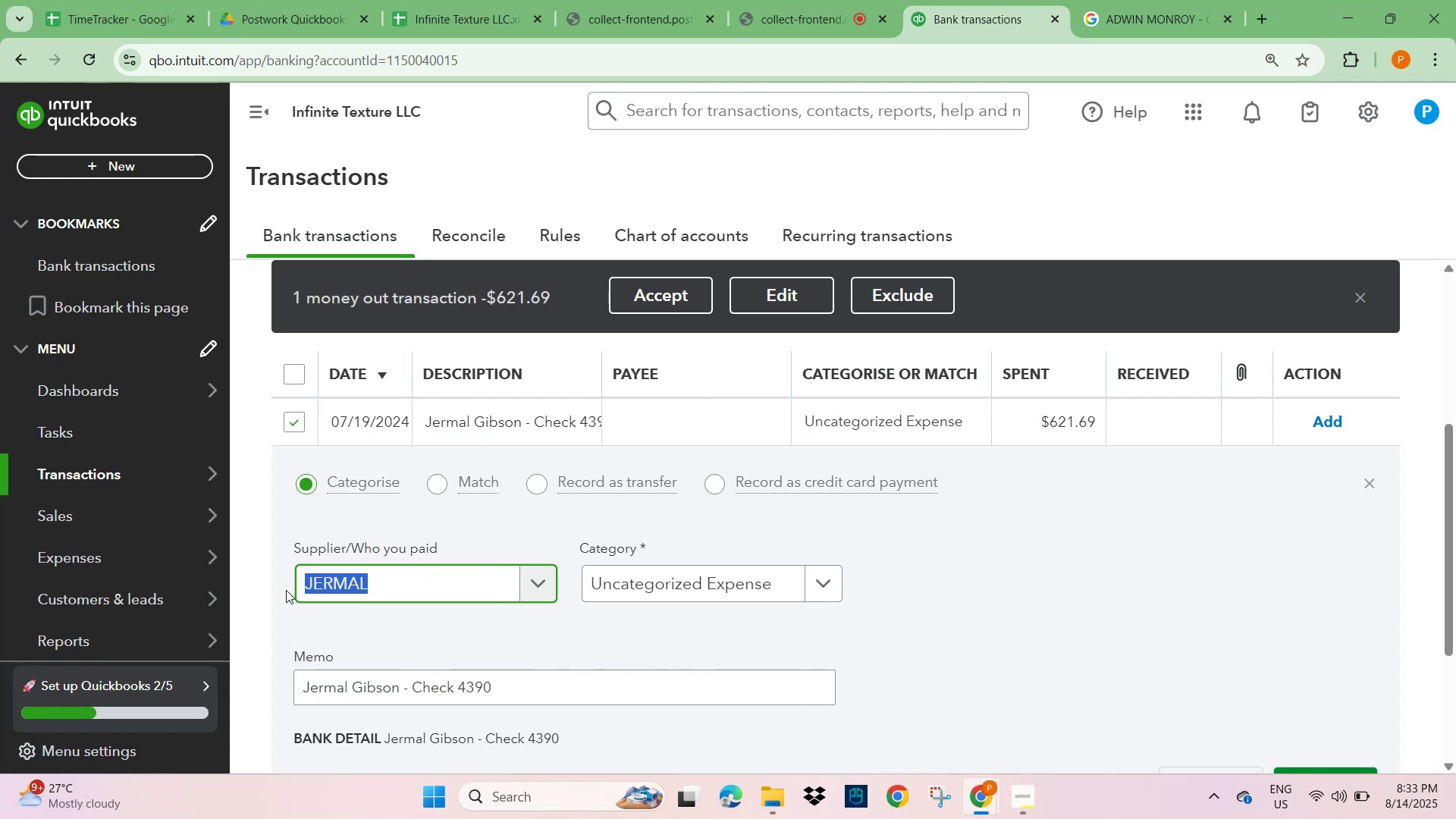 
key(Control+V)
 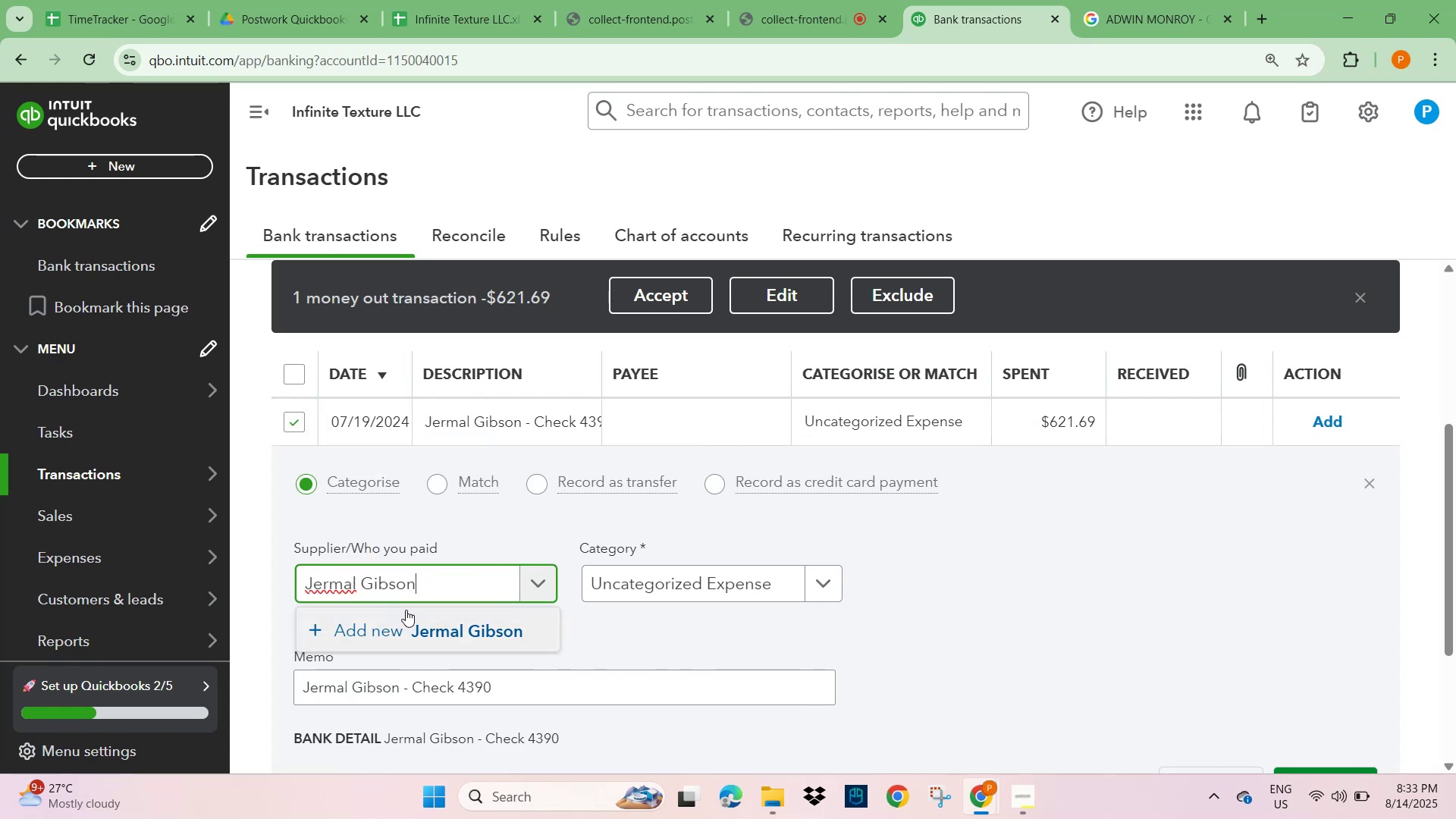 
left_click([479, 635])
 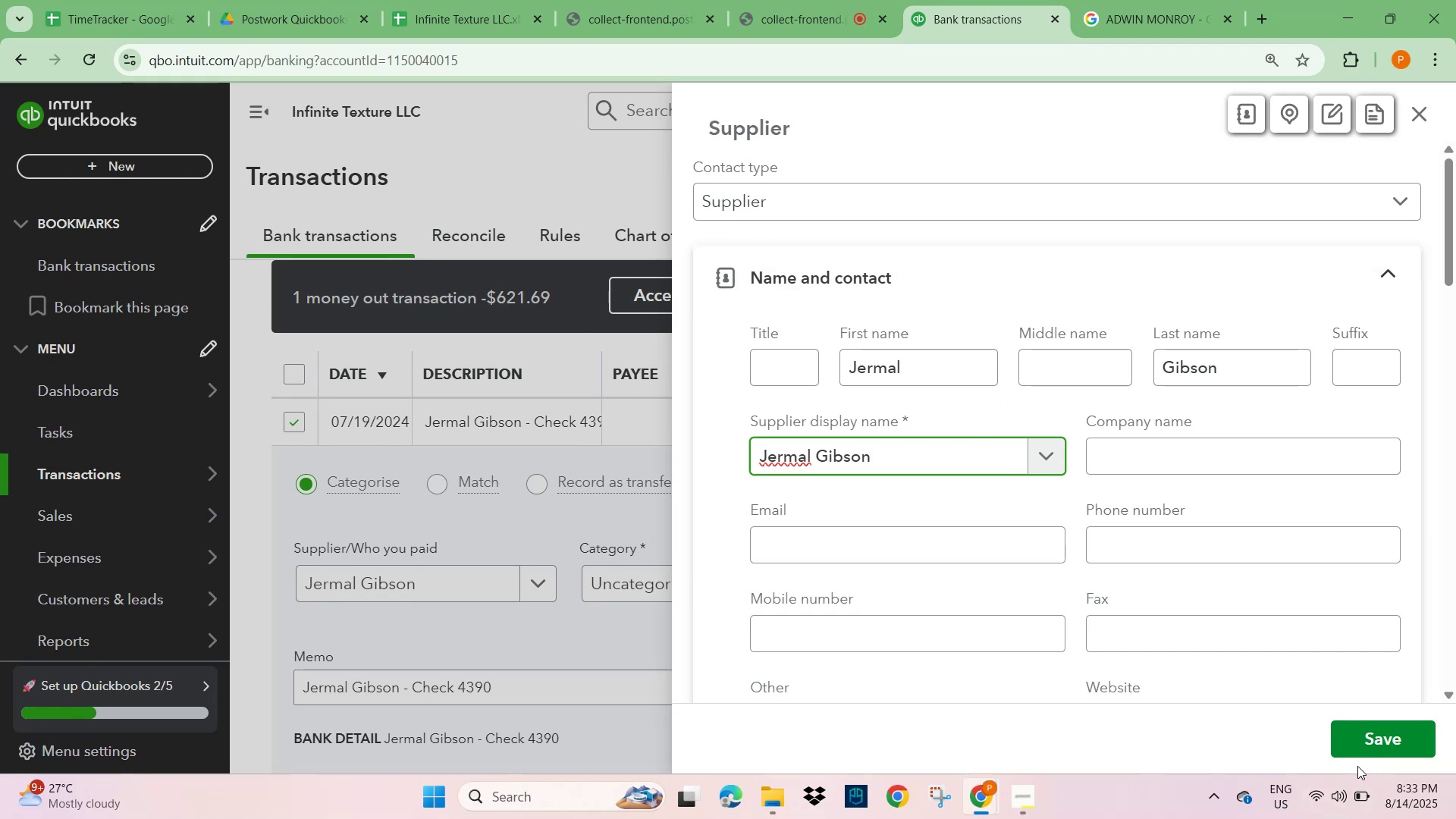 
left_click_drag(start_coordinate=[1370, 740], to_coordinate=[1172, 751])
 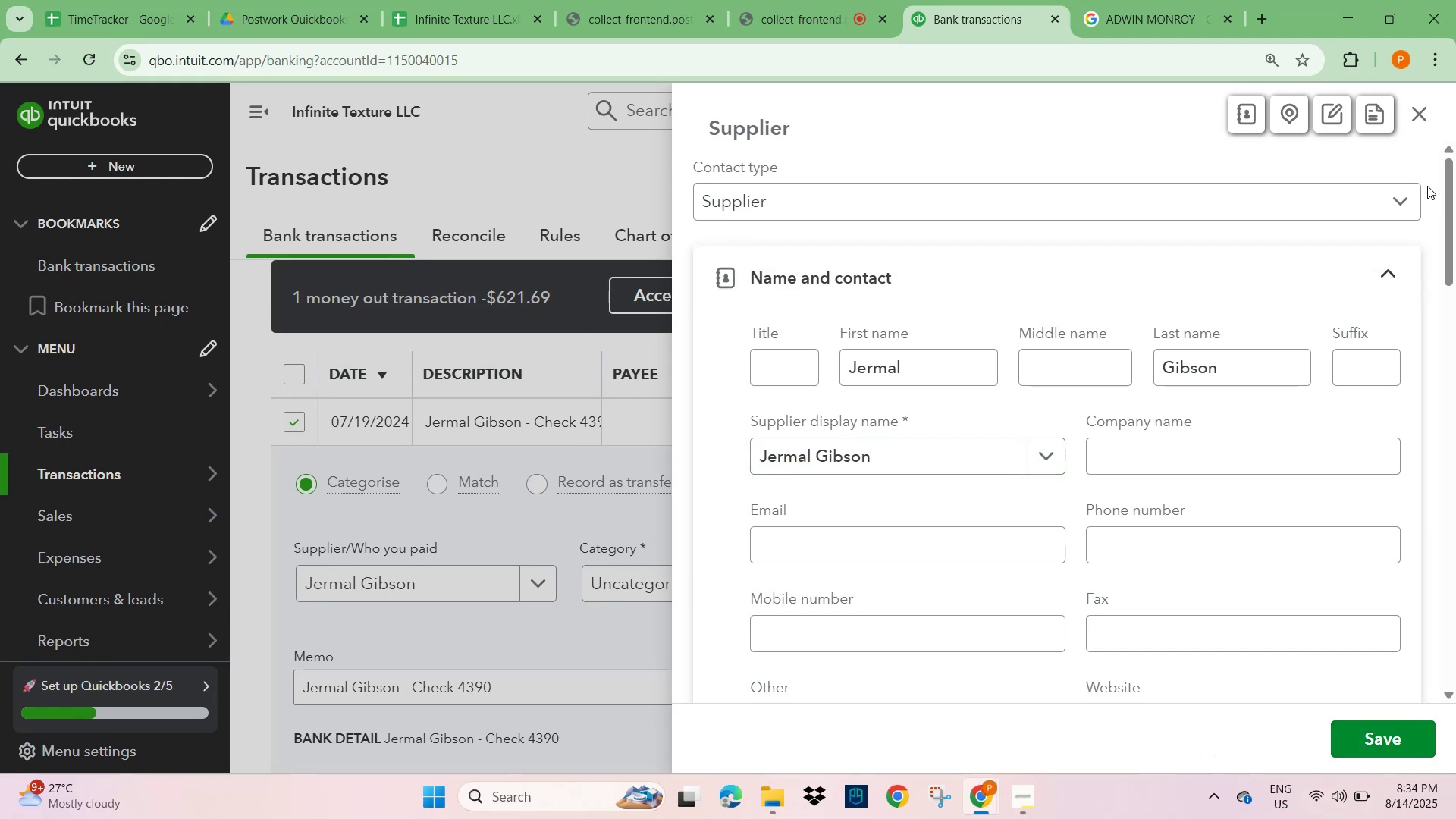 
left_click([1406, 196])
 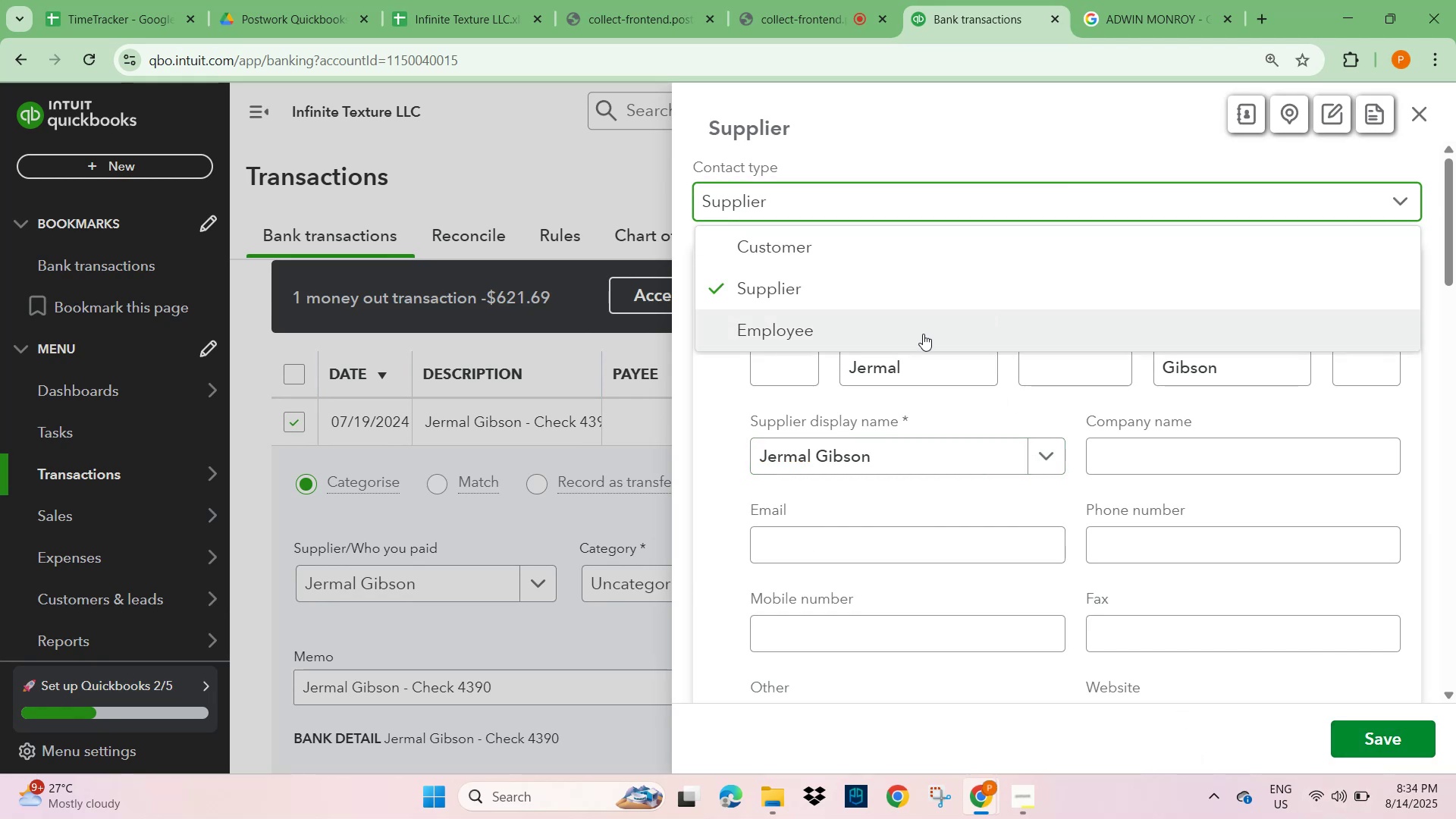 
left_click([901, 337])
 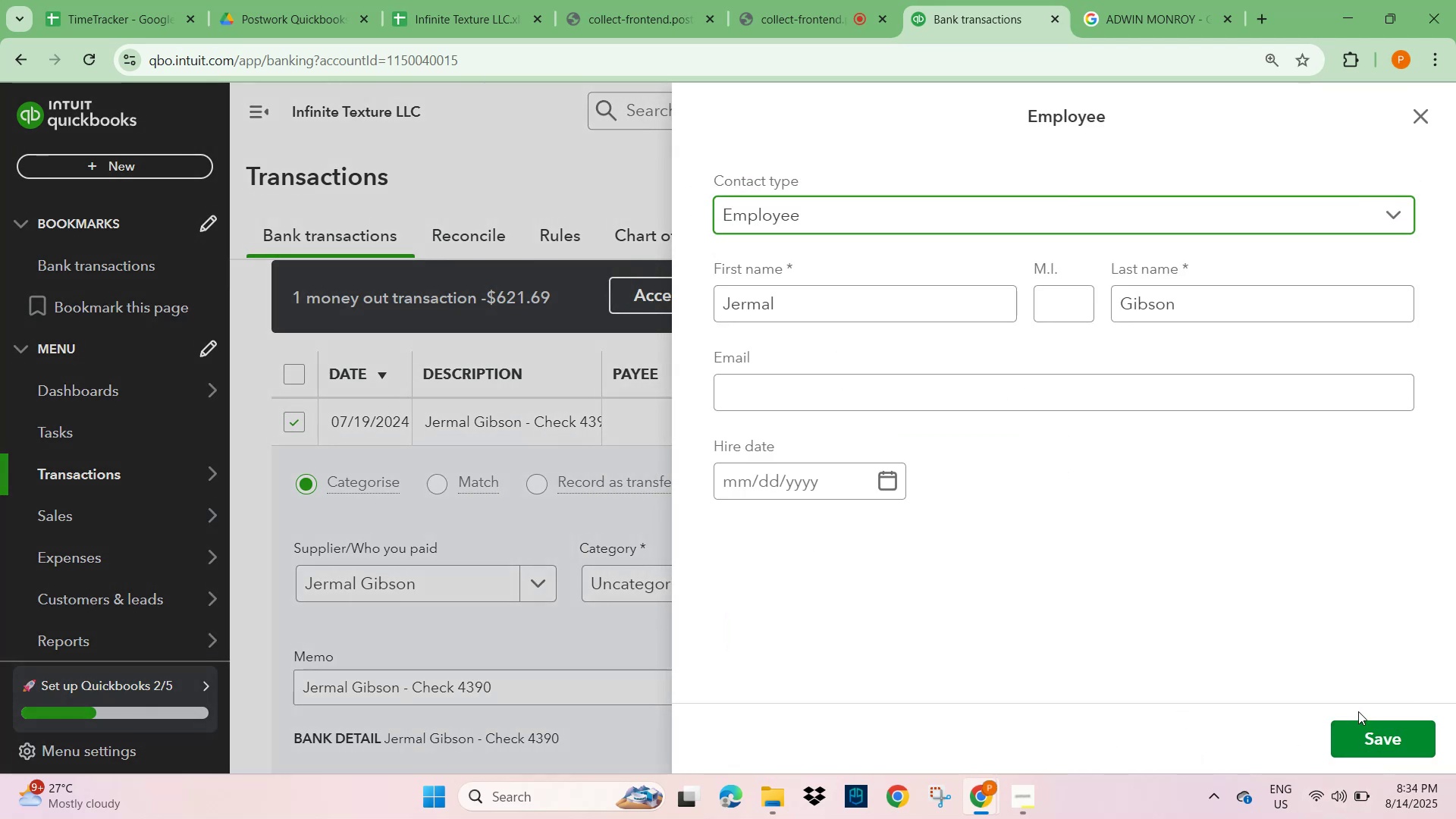 
left_click([1371, 730])
 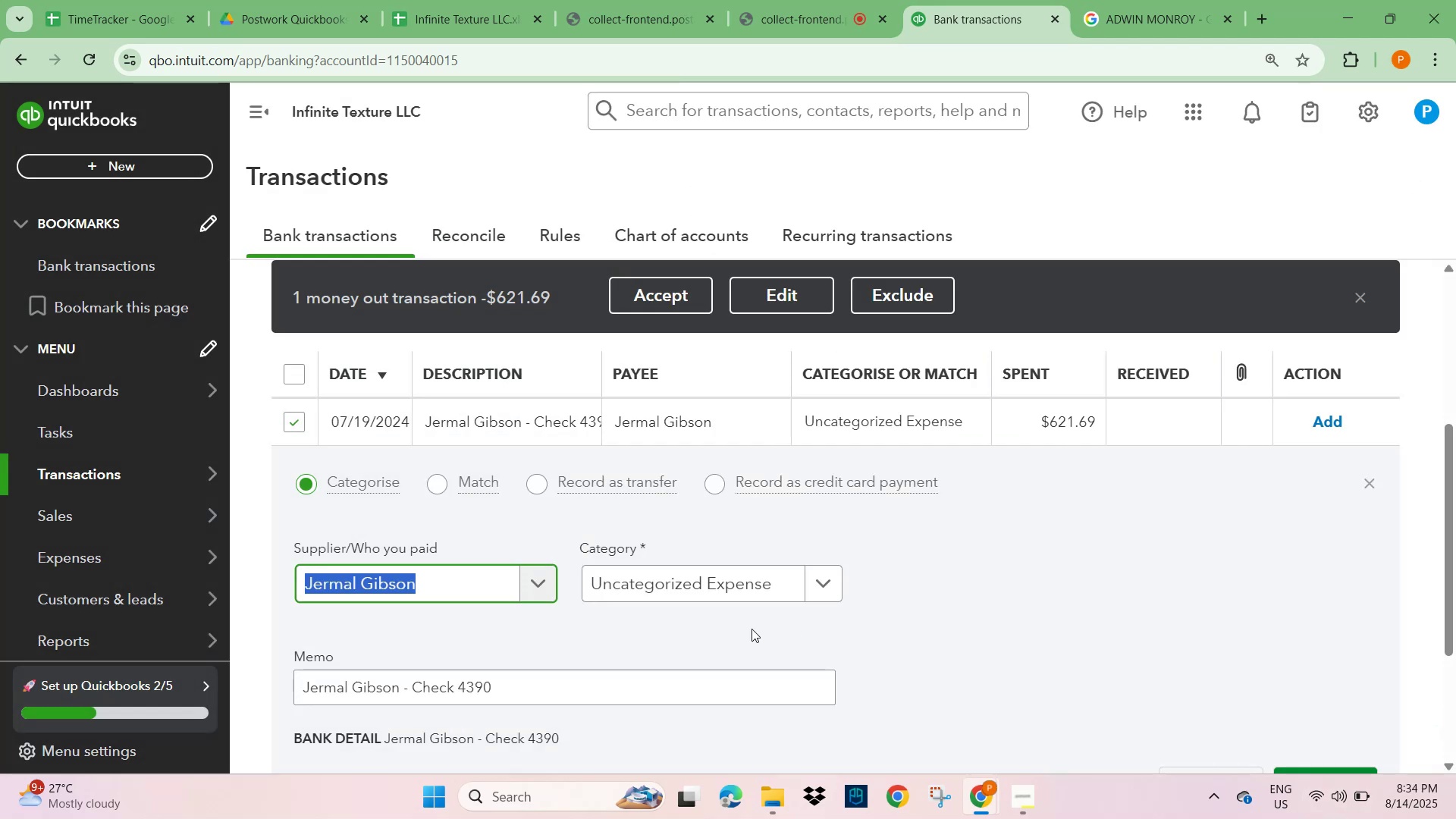 
left_click([667, 584])
 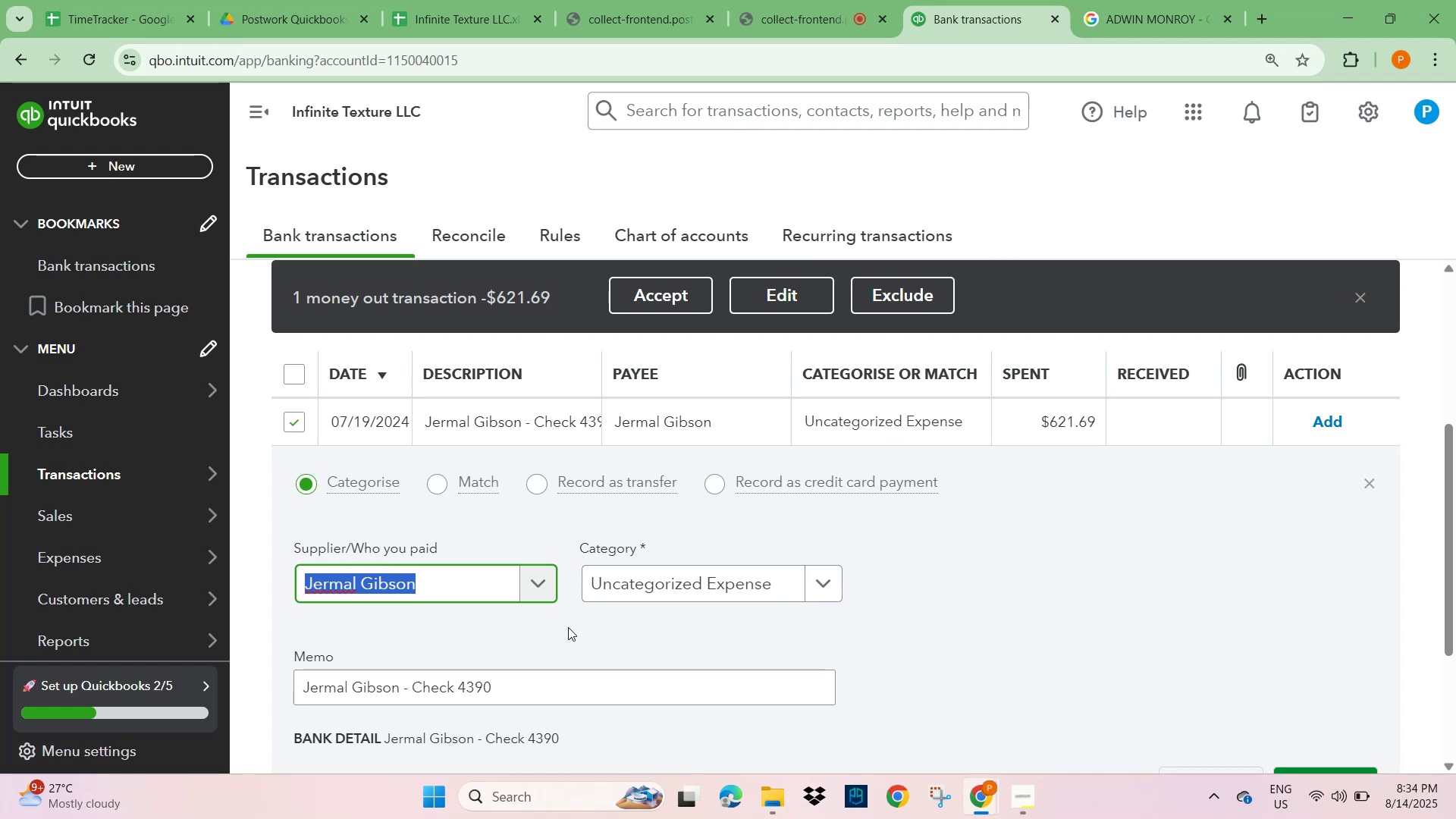 
left_click([634, 585])
 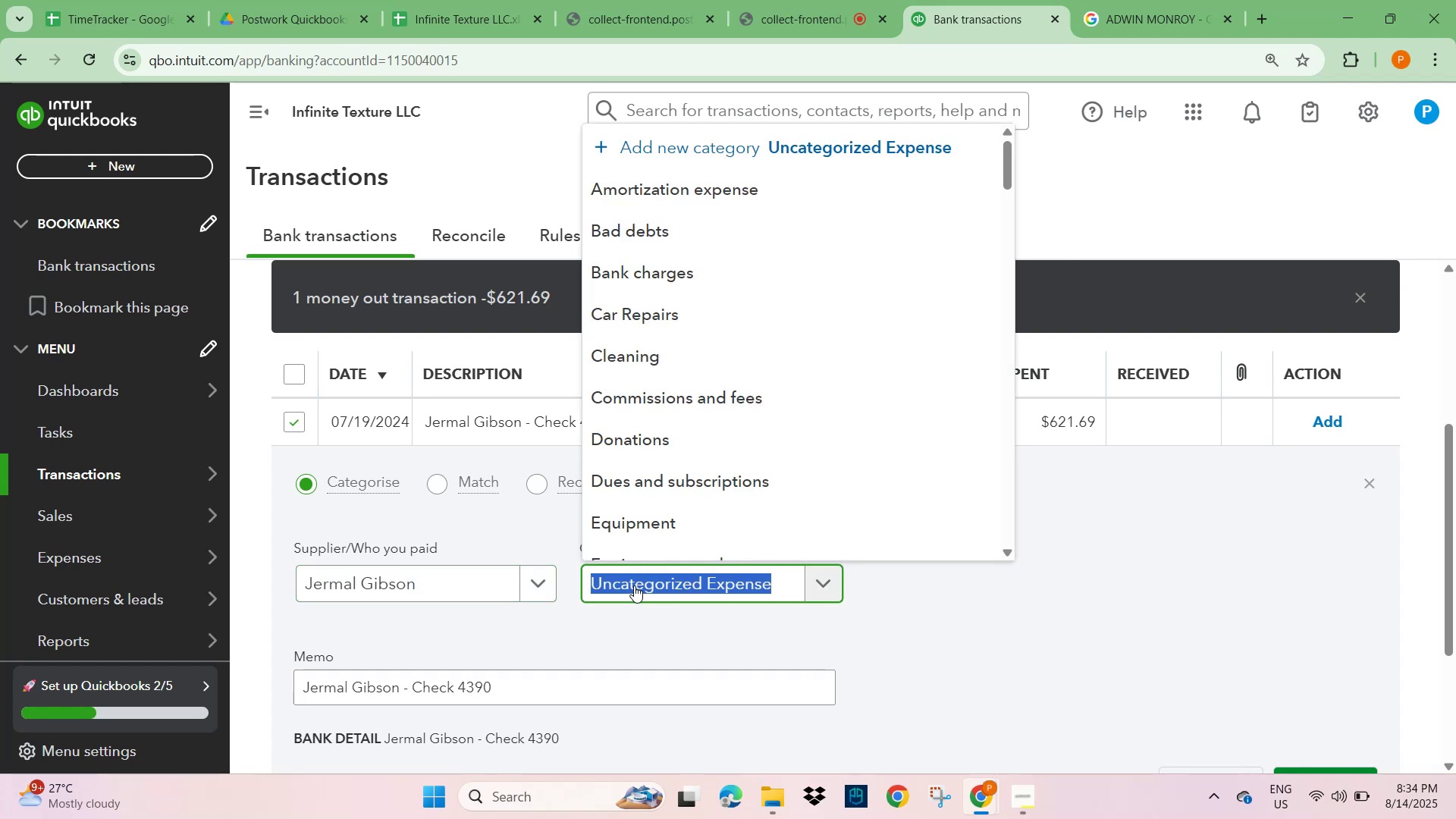 
type(WAE)
key(Backspace)
type(G)
 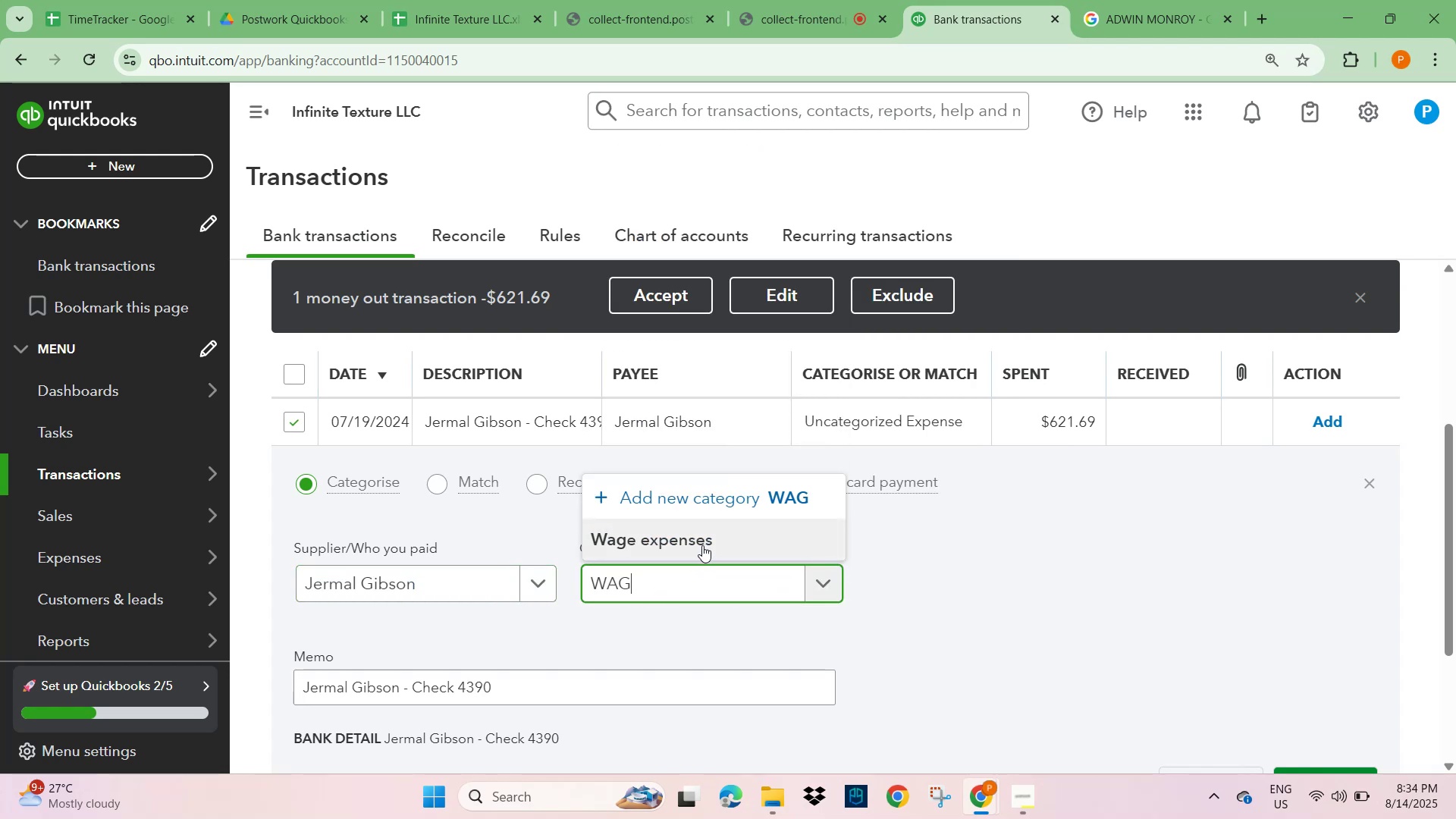 
scroll: coordinate [1009, 585], scroll_direction: down, amount: 3.0
 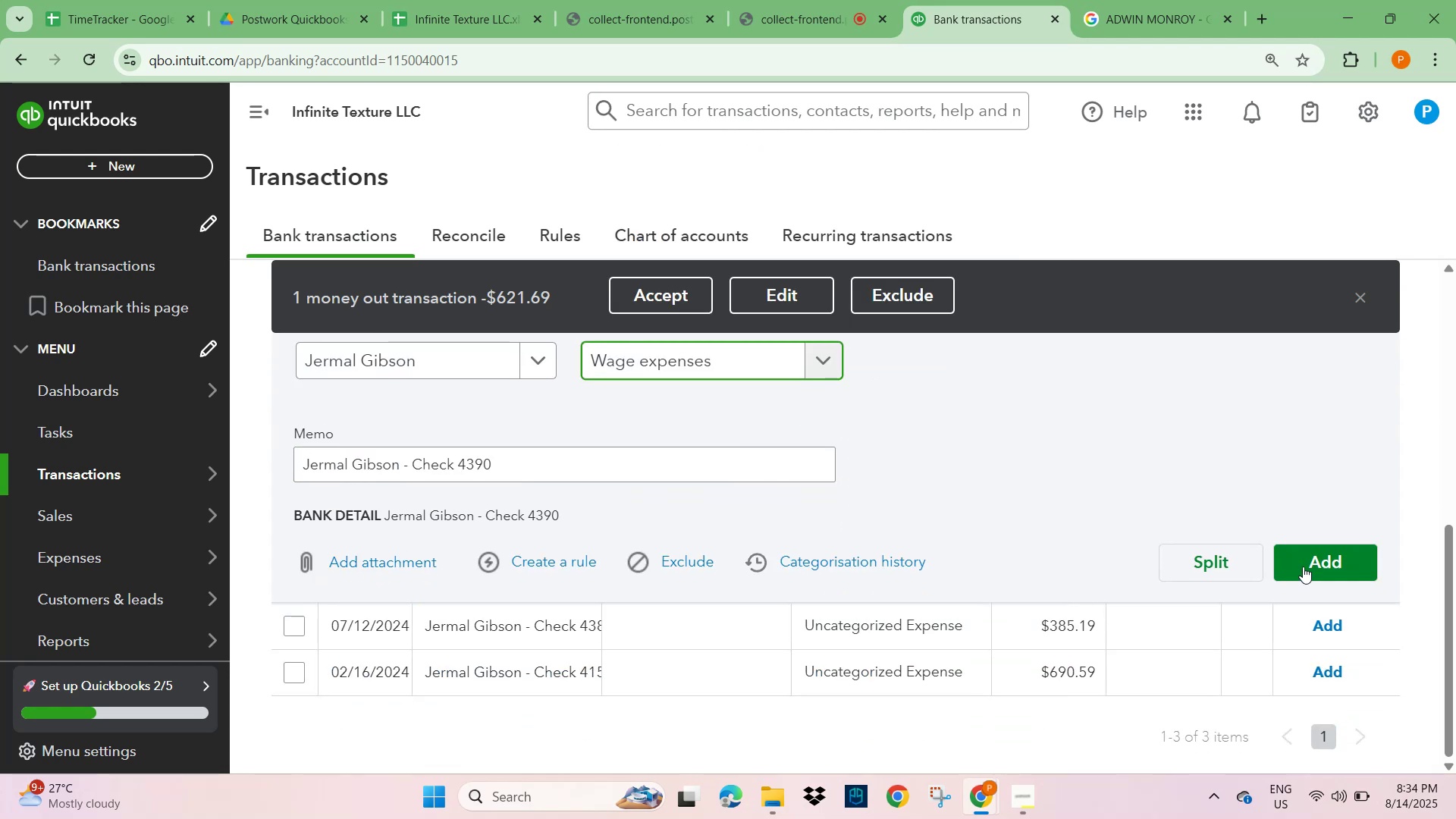 
left_click([1310, 566])
 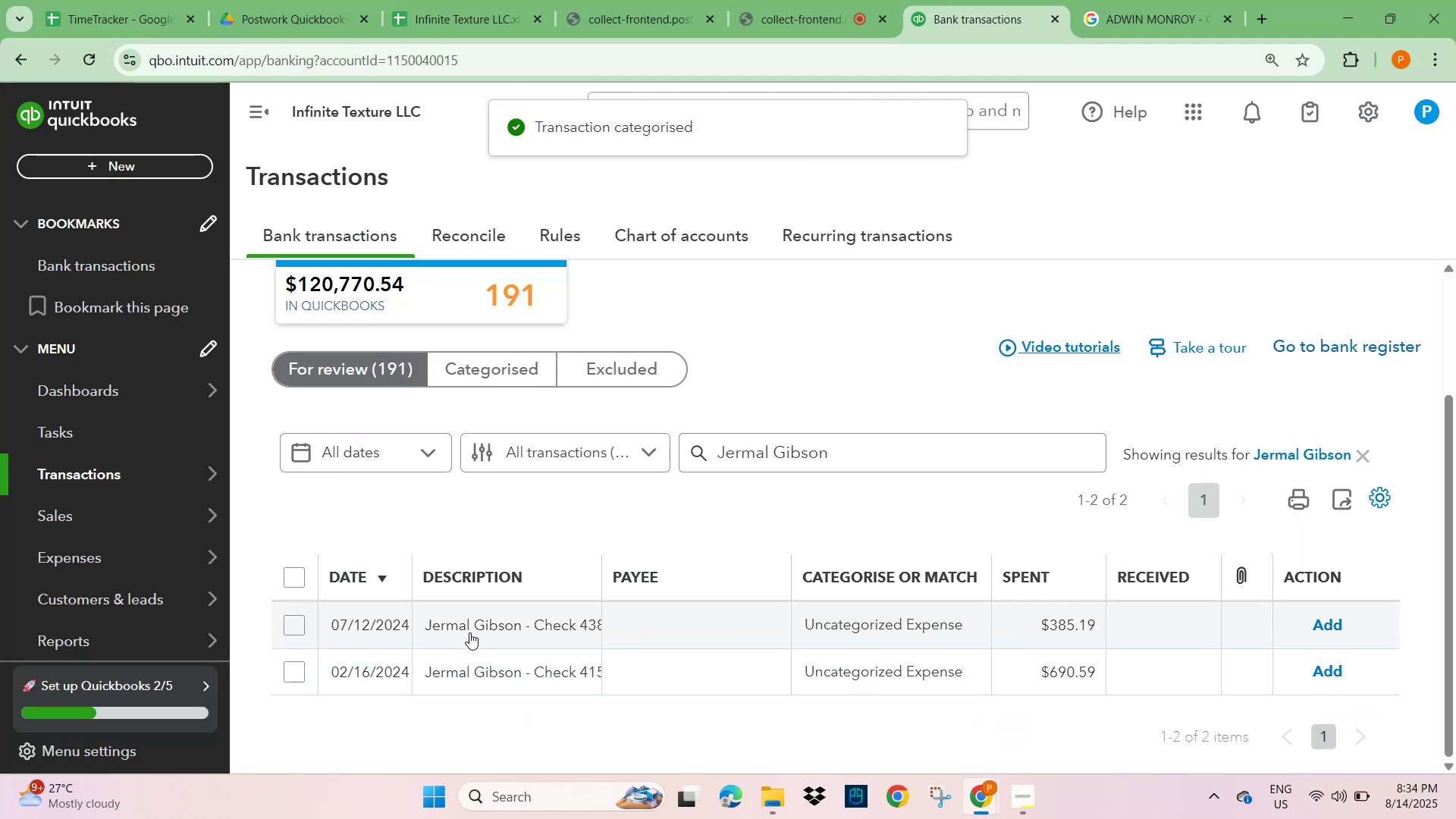 
left_click([428, 592])
 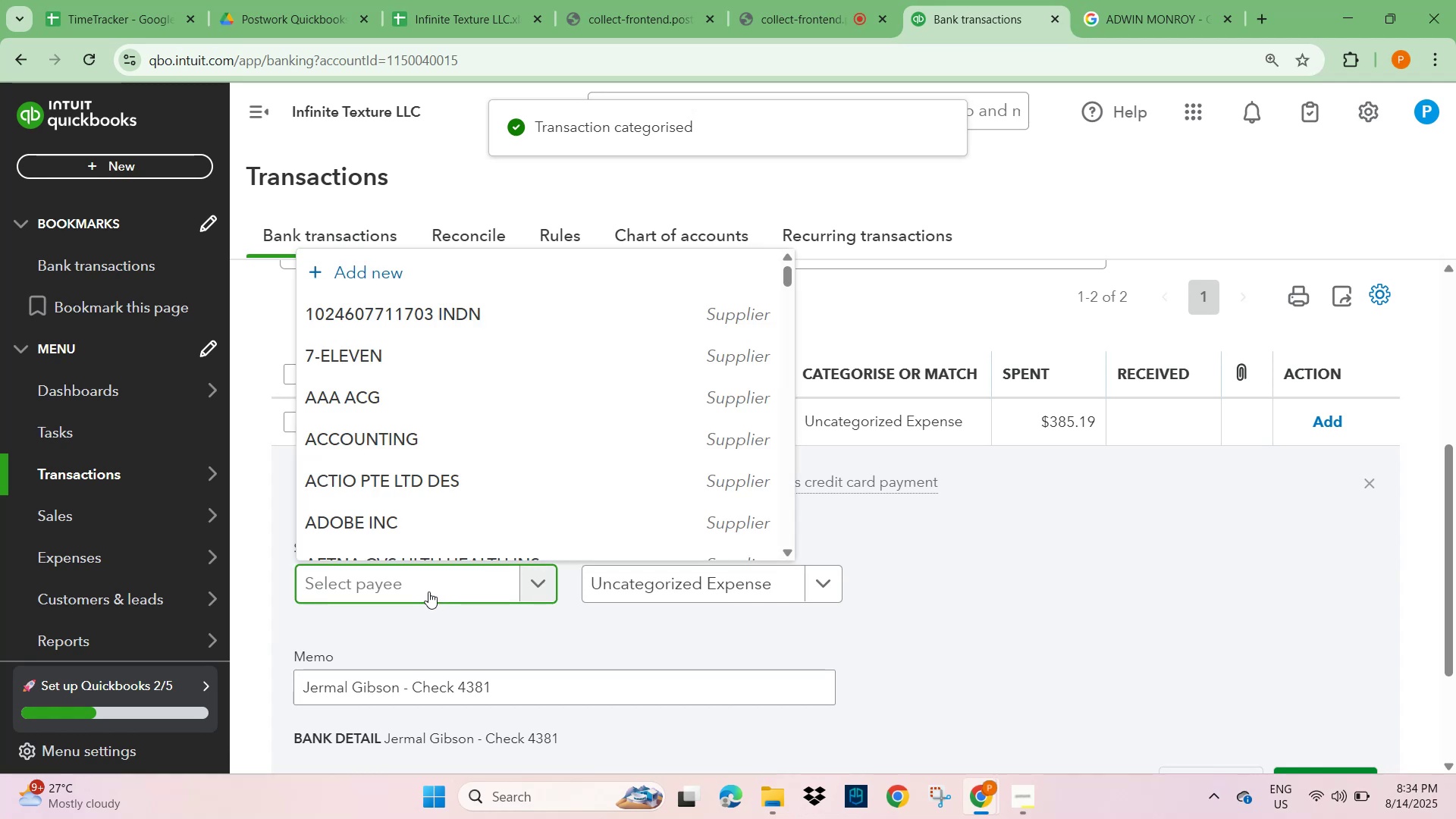 
type(JERMA)
 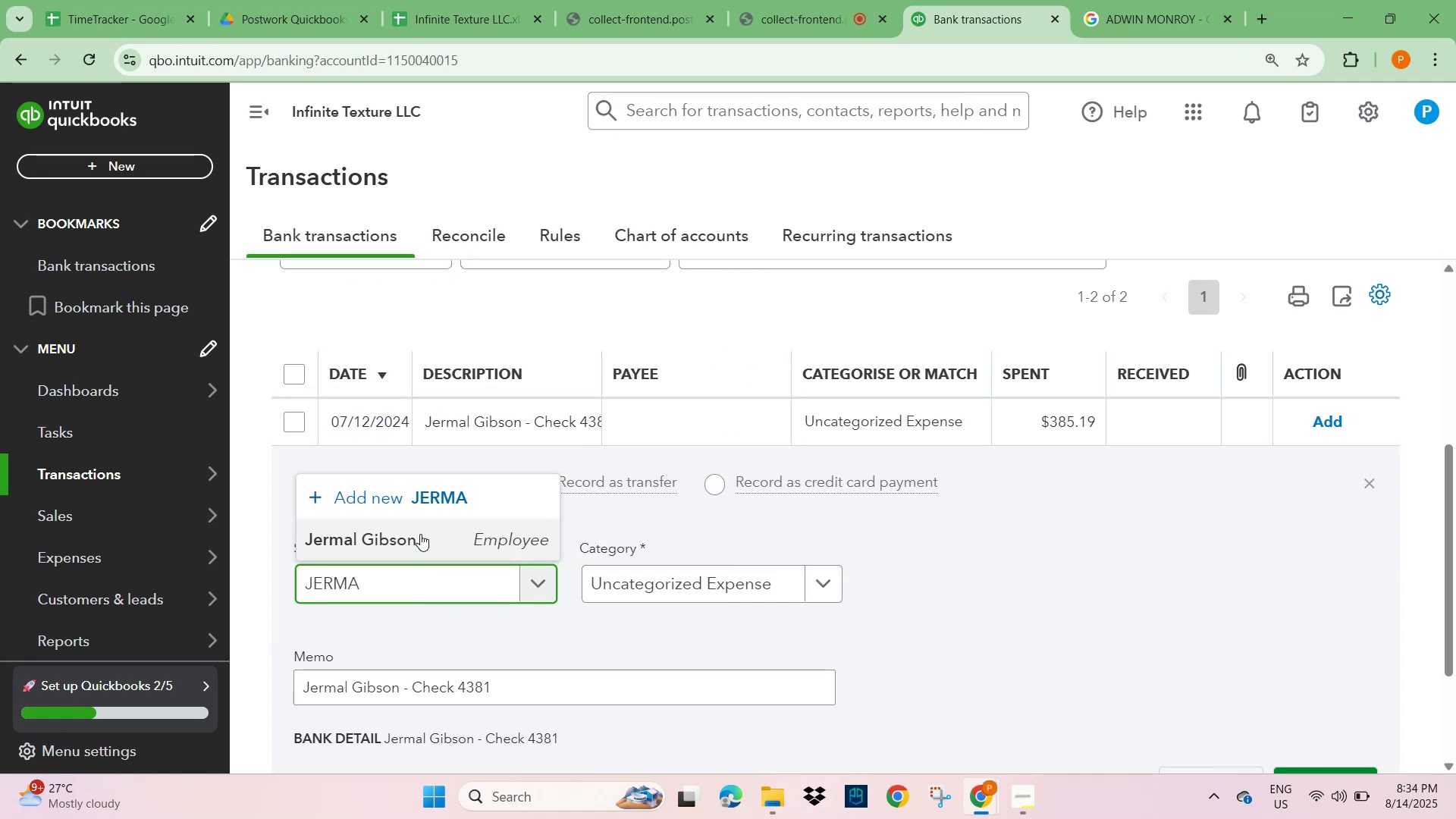 
left_click([420, 534])
 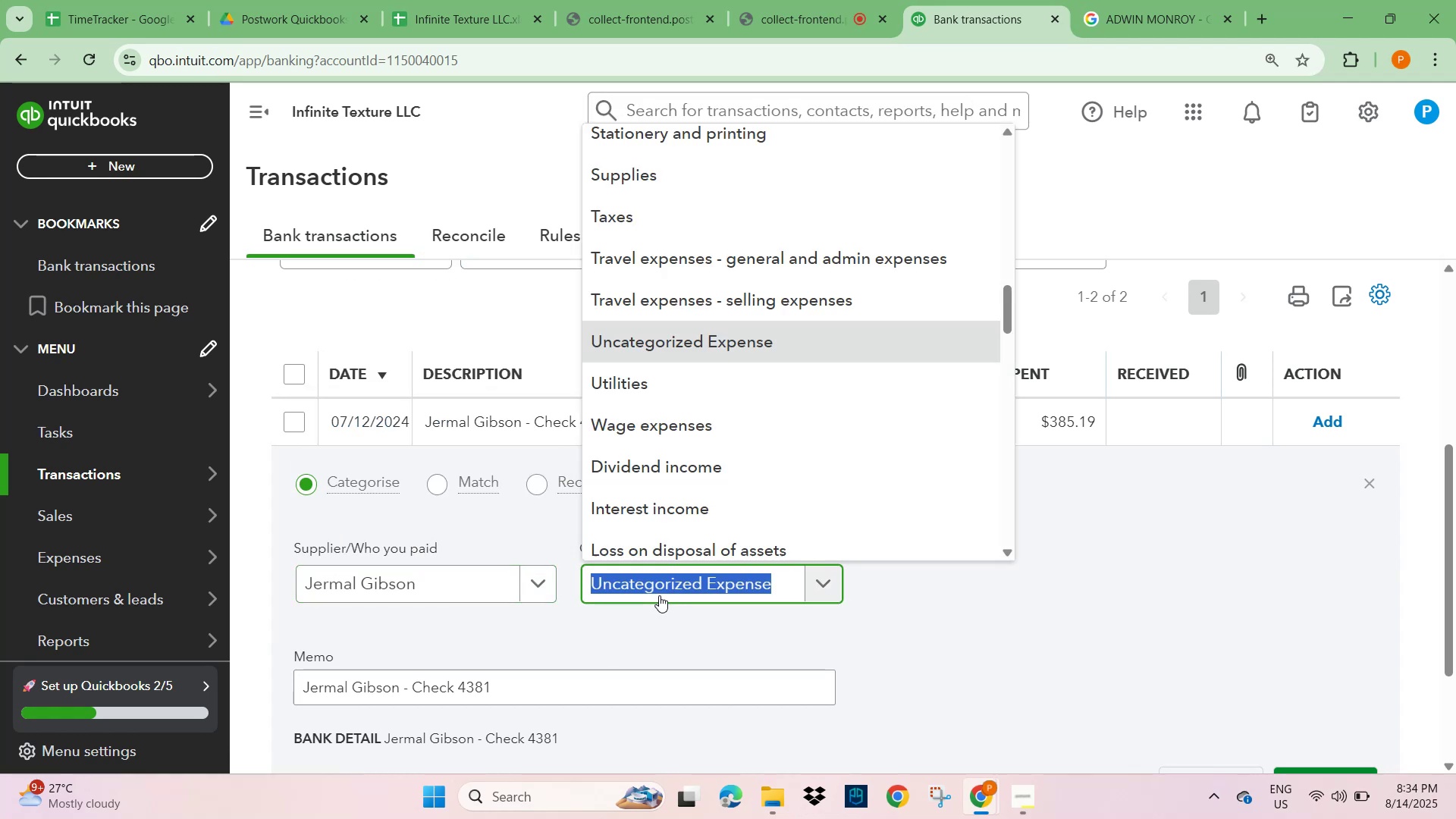 
type(WAGE)
 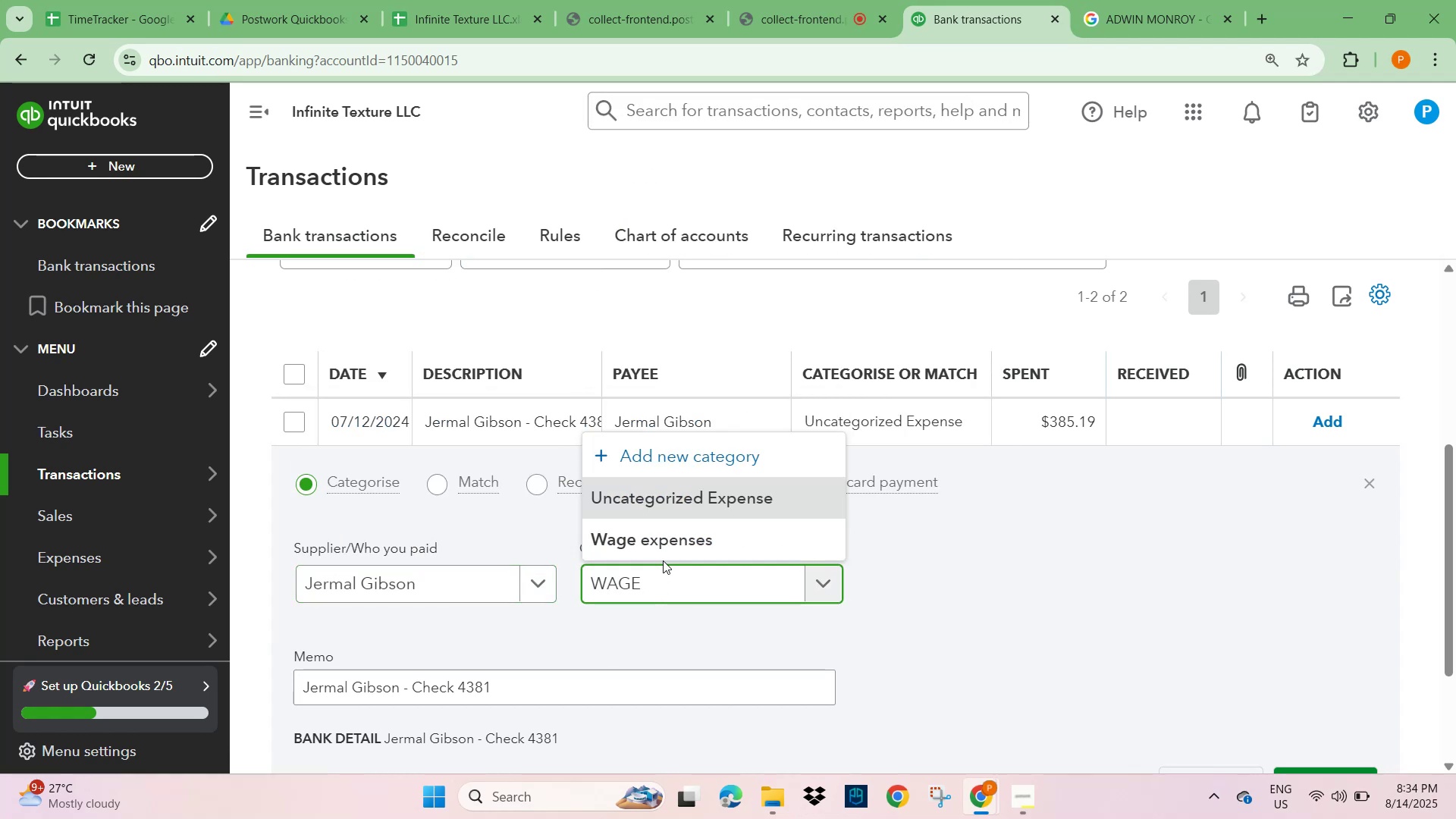 
left_click([664, 544])
 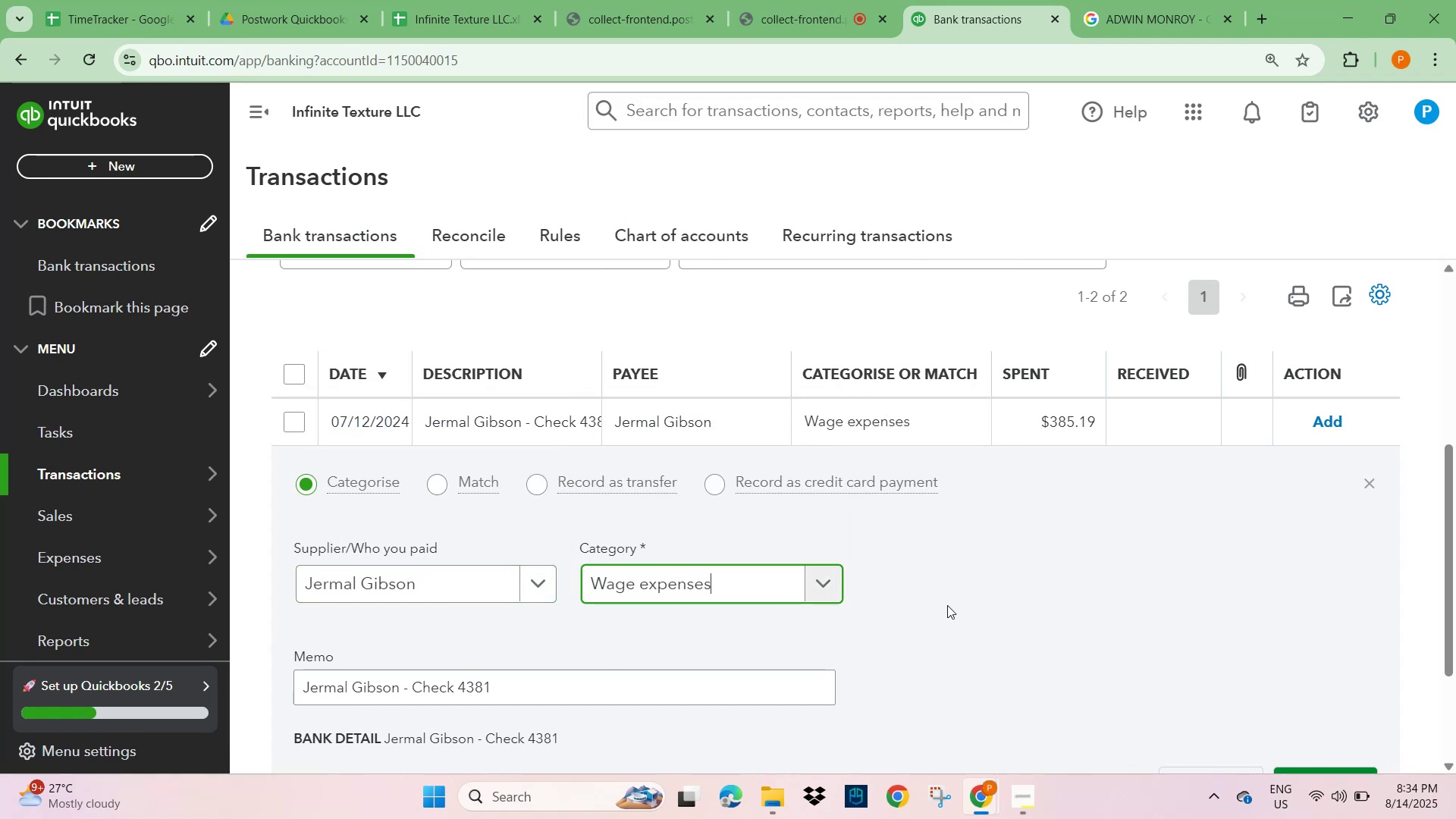 
scroll: coordinate [1114, 605], scroll_direction: down, amount: 2.0
 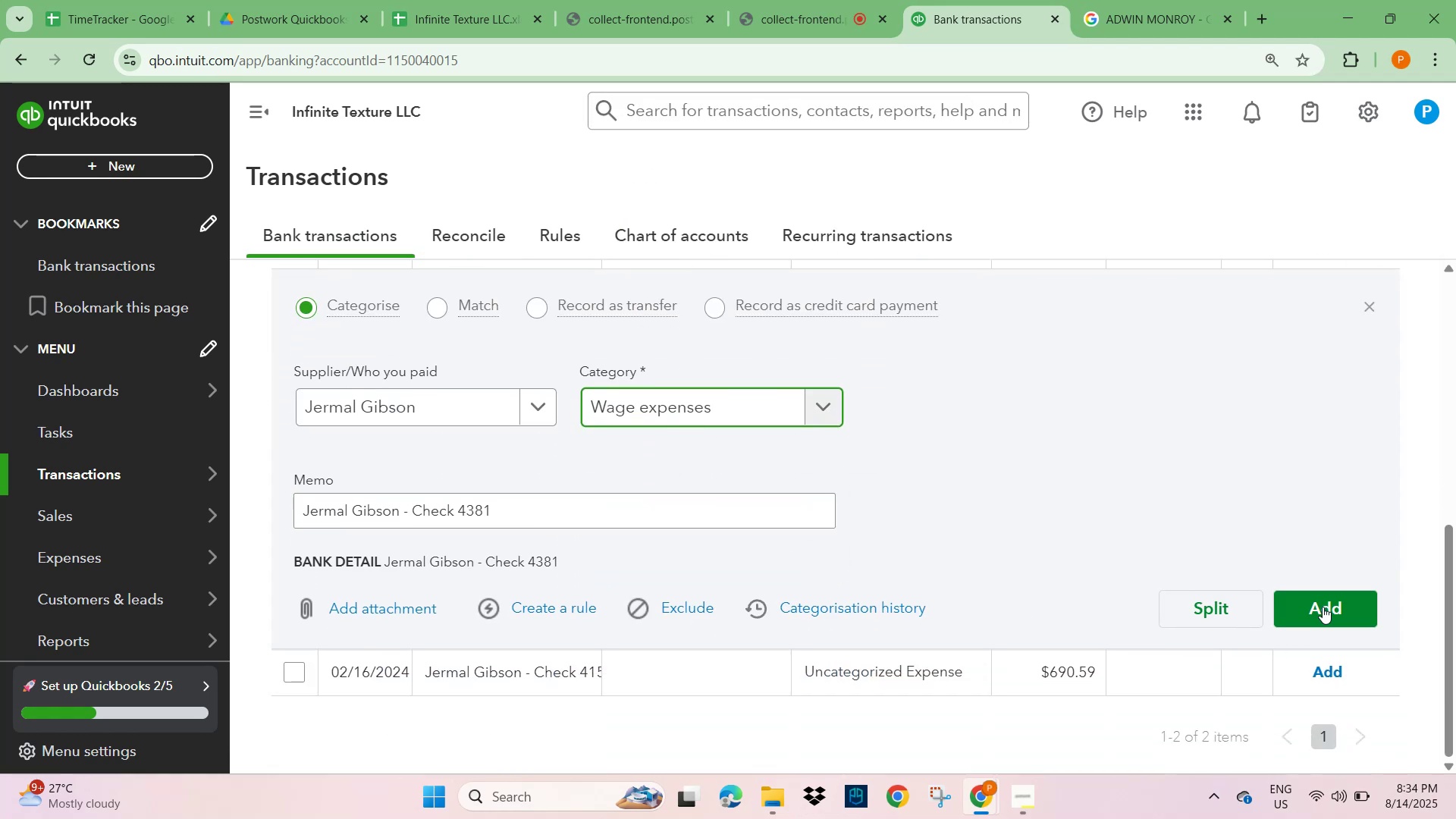 
left_click([1327, 604])
 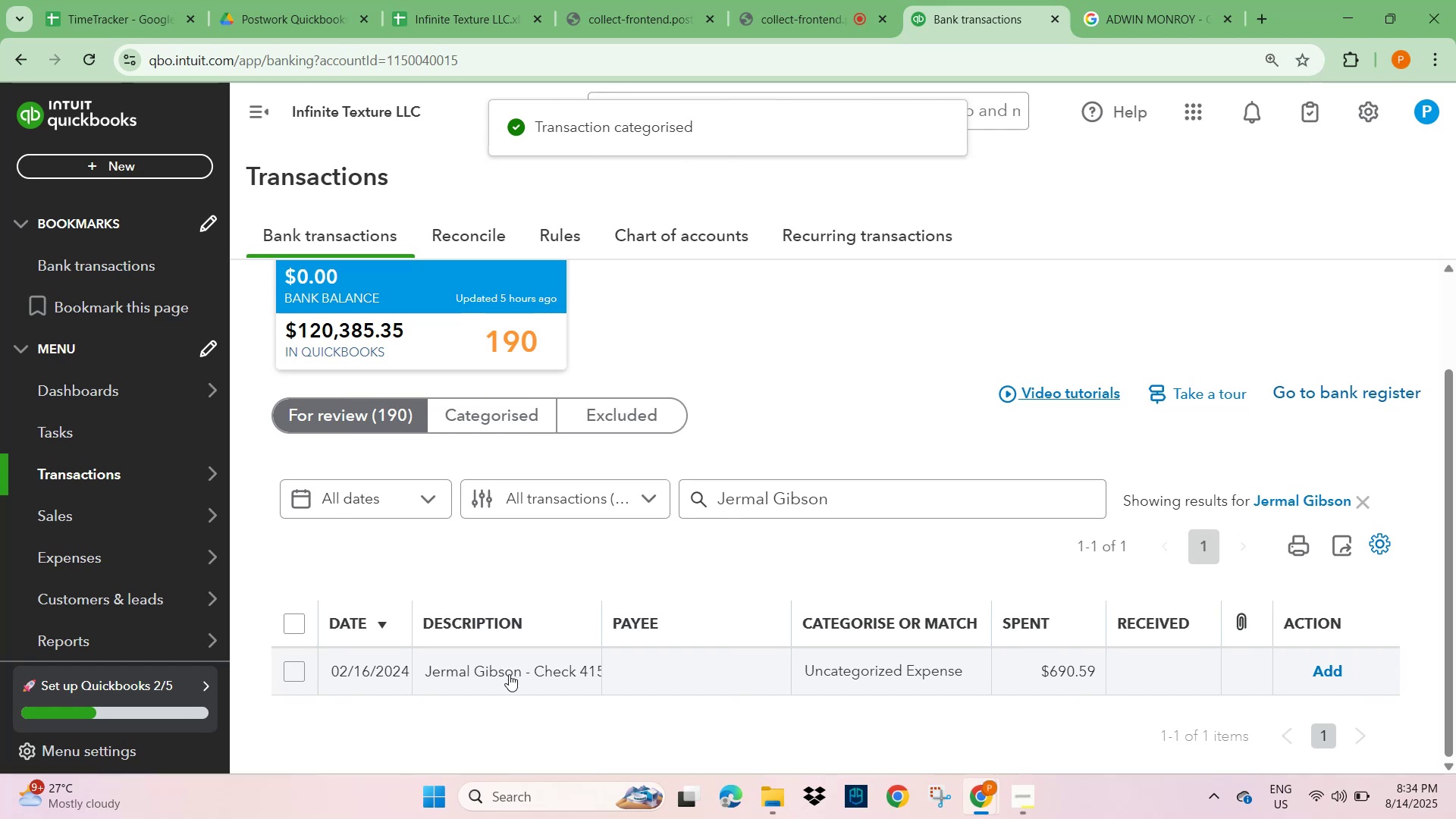 
left_click([457, 580])
 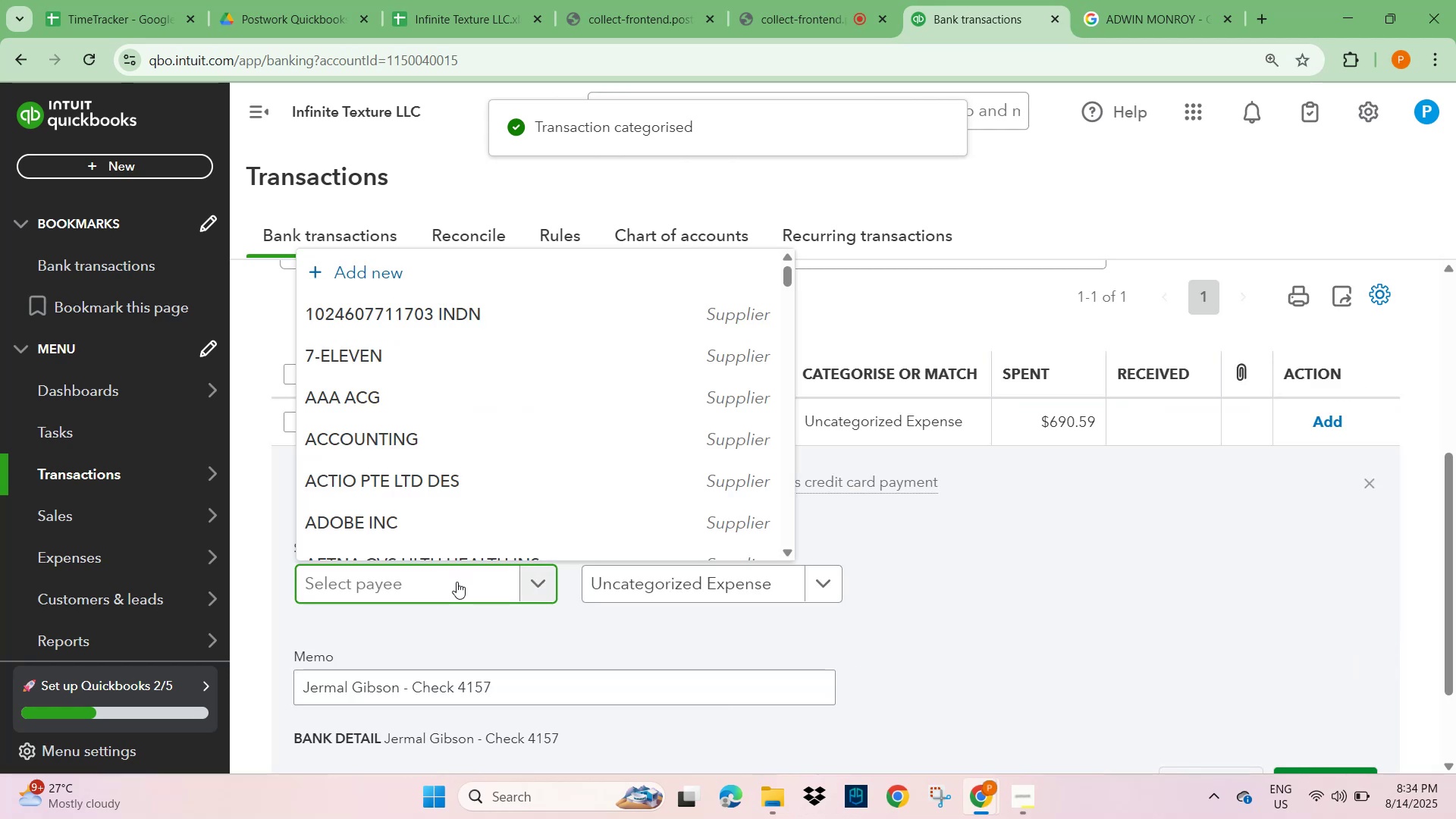 
type(JERMA)
 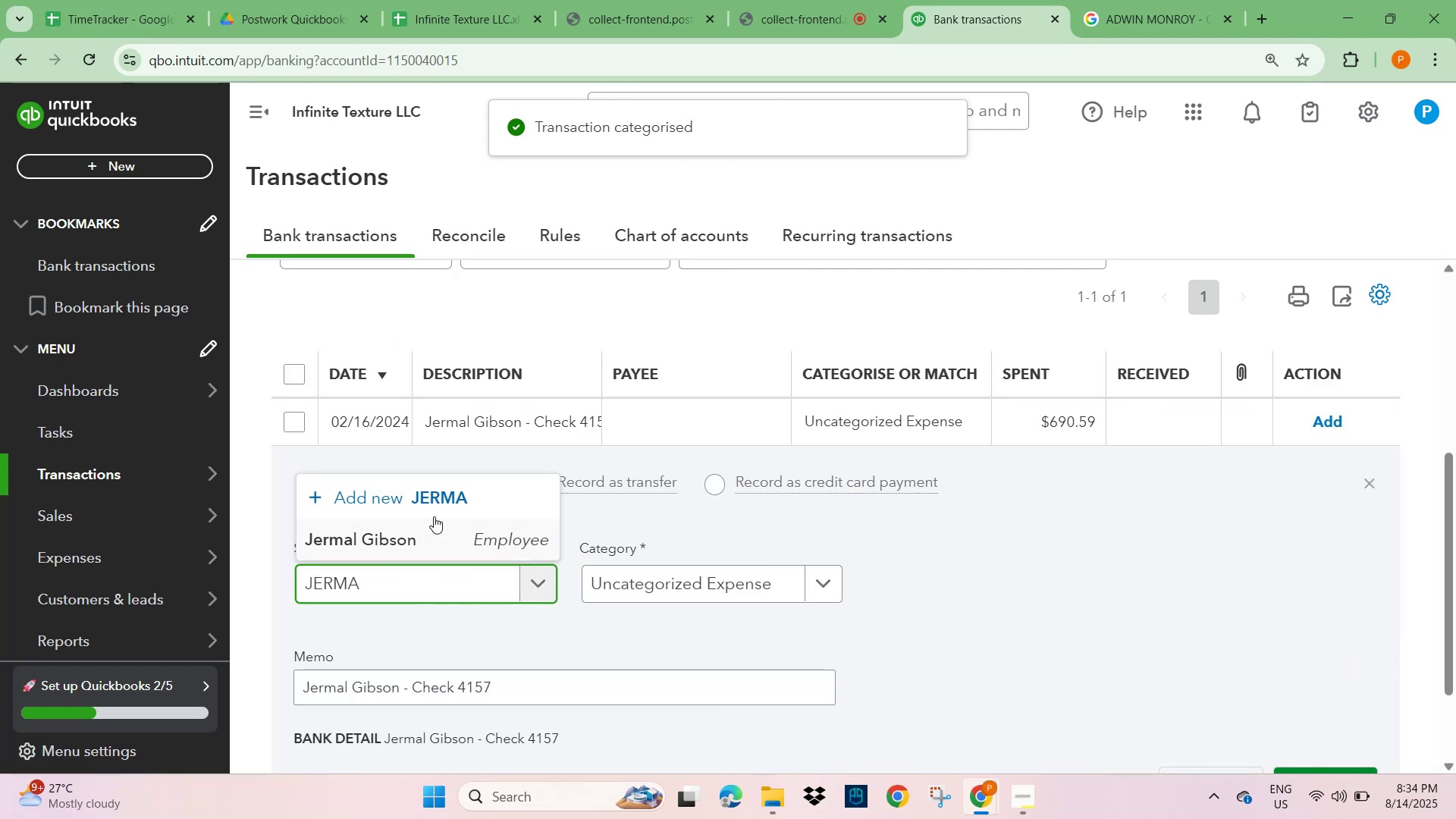 
left_click_drag(start_coordinate=[434, 529], to_coordinate=[438, 532])
 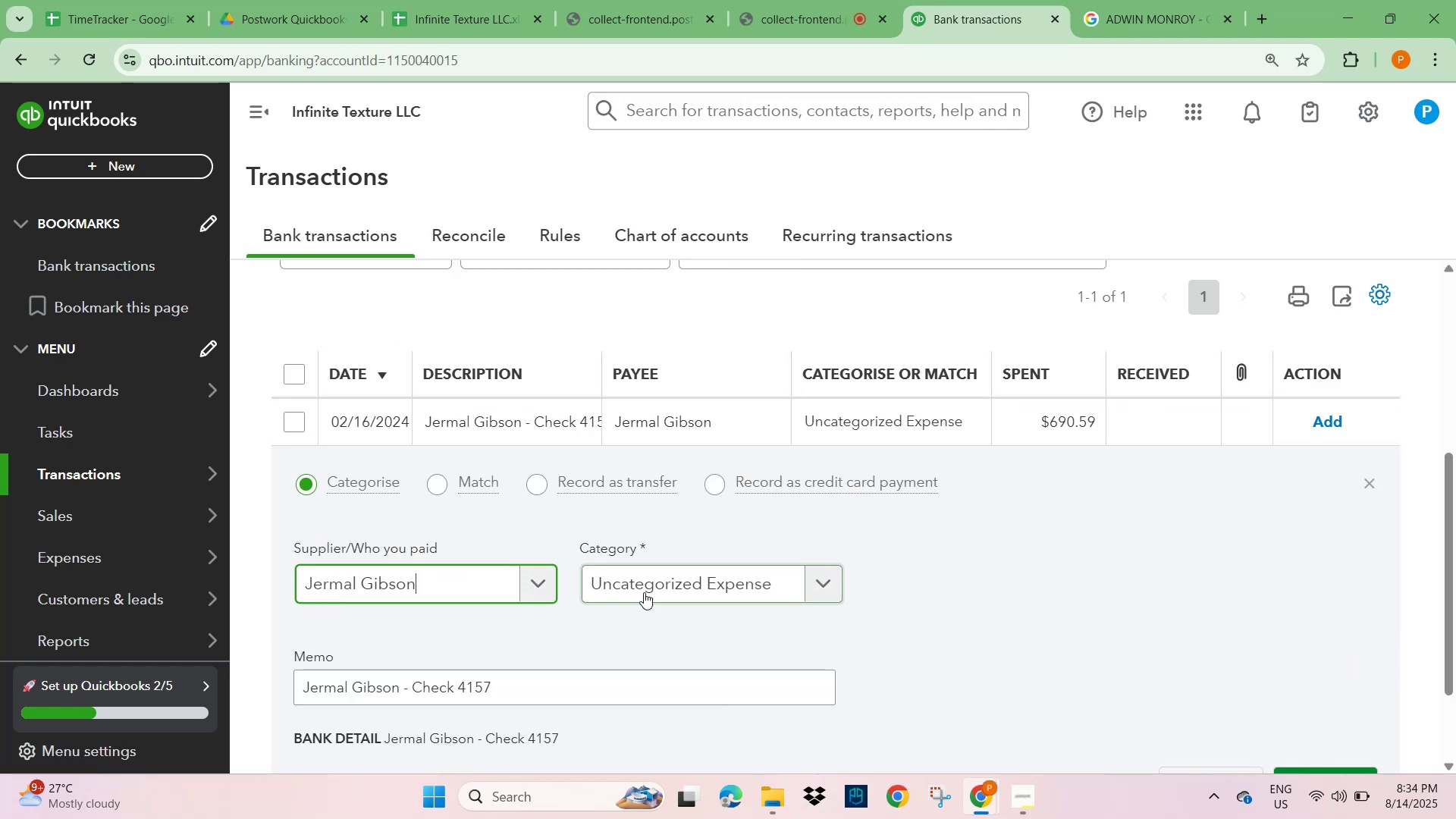 
left_click([653, 589])
 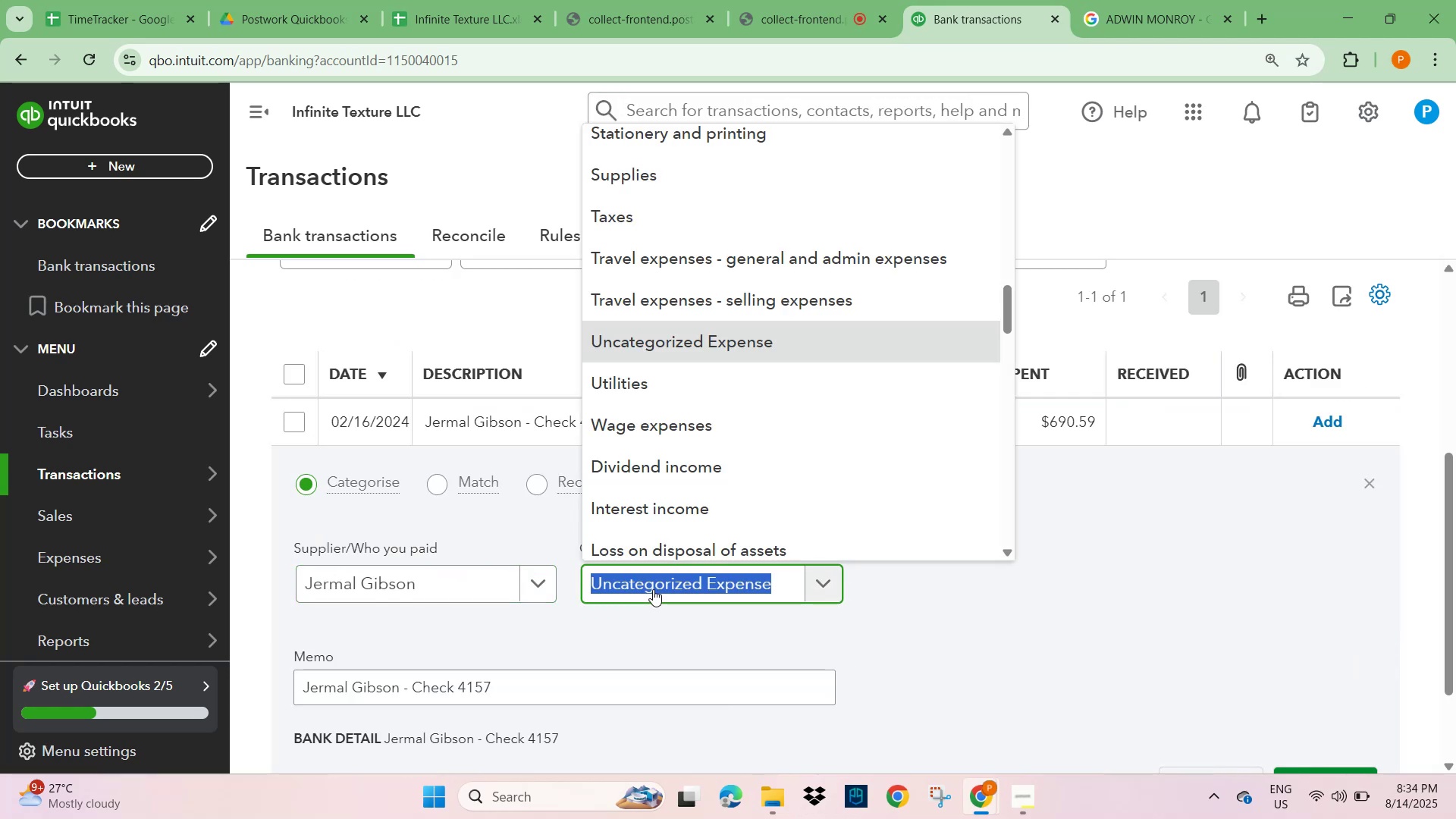 
type(WAG)
 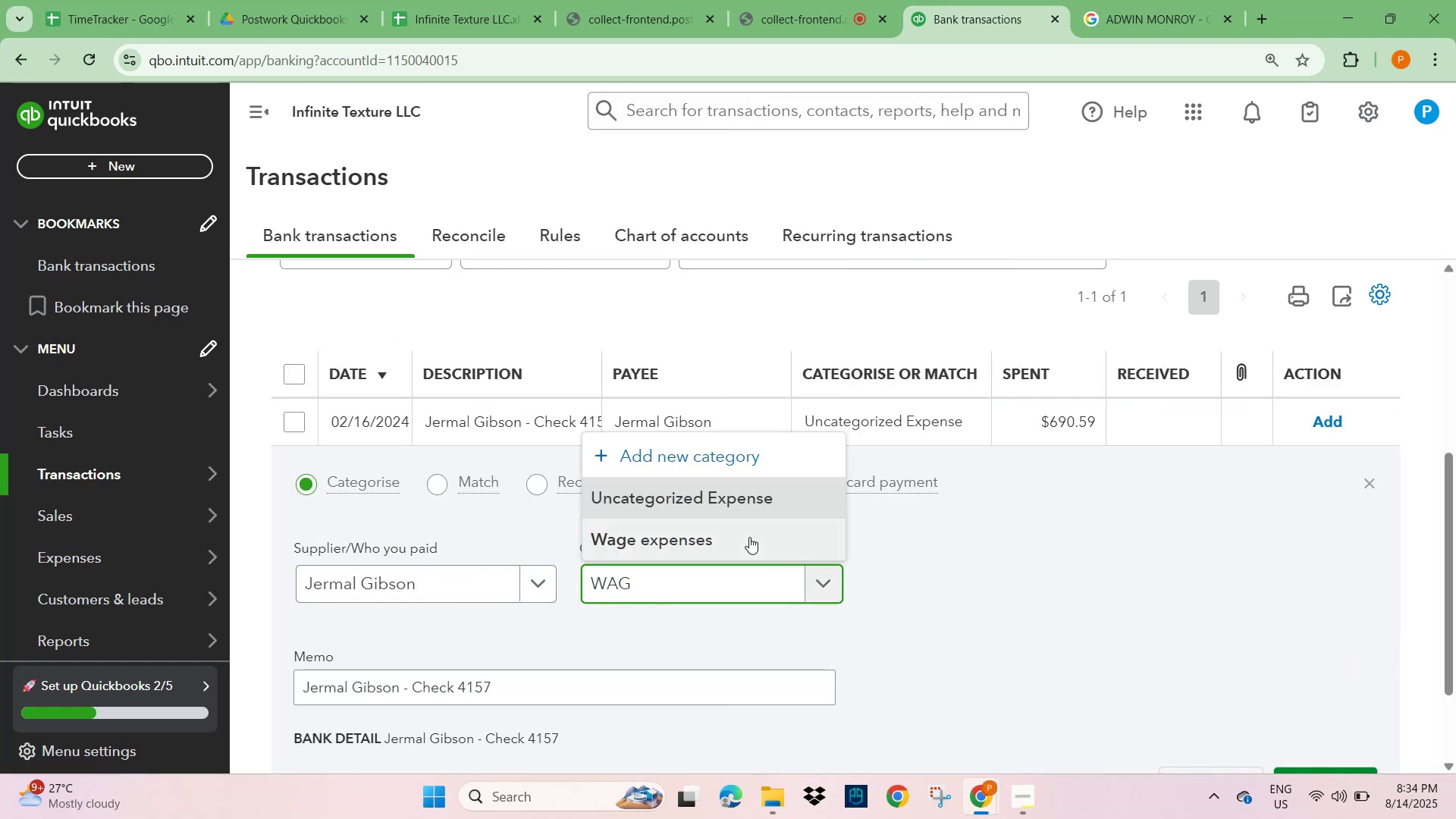 
left_click([745, 544])
 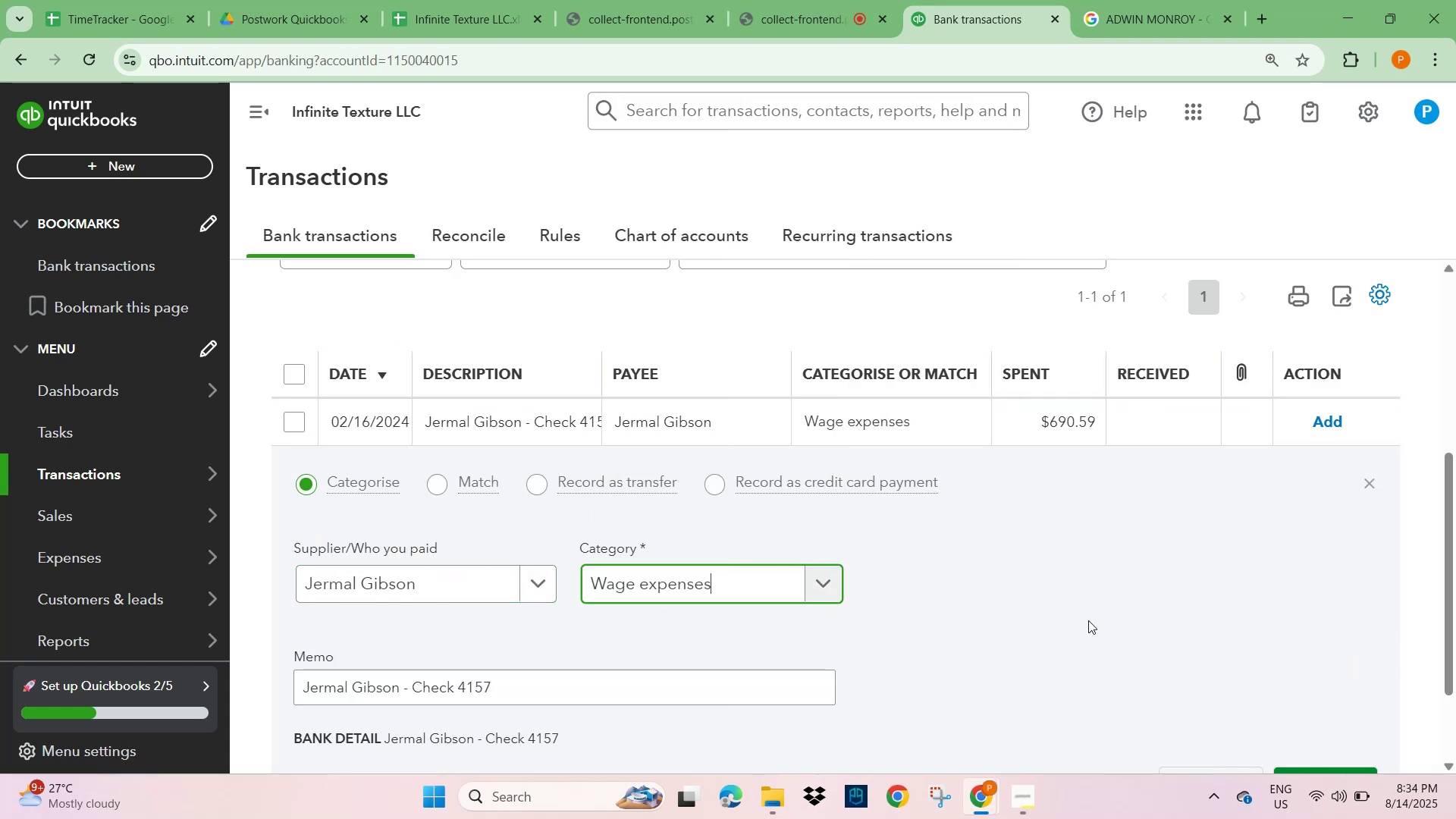 
left_click([1103, 619])
 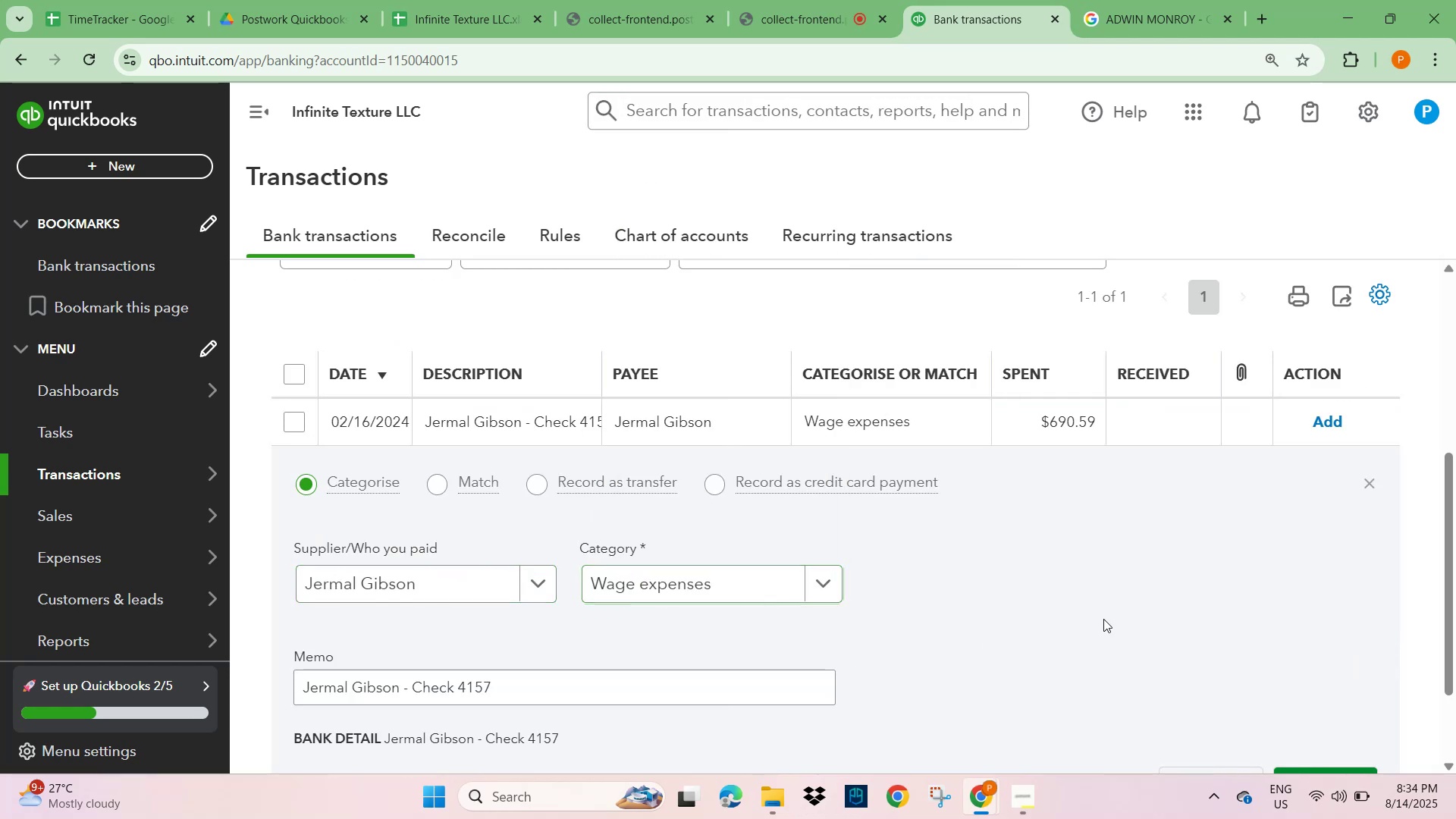 
scroll: coordinate [1135, 618], scroll_direction: down, amount: 3.0
 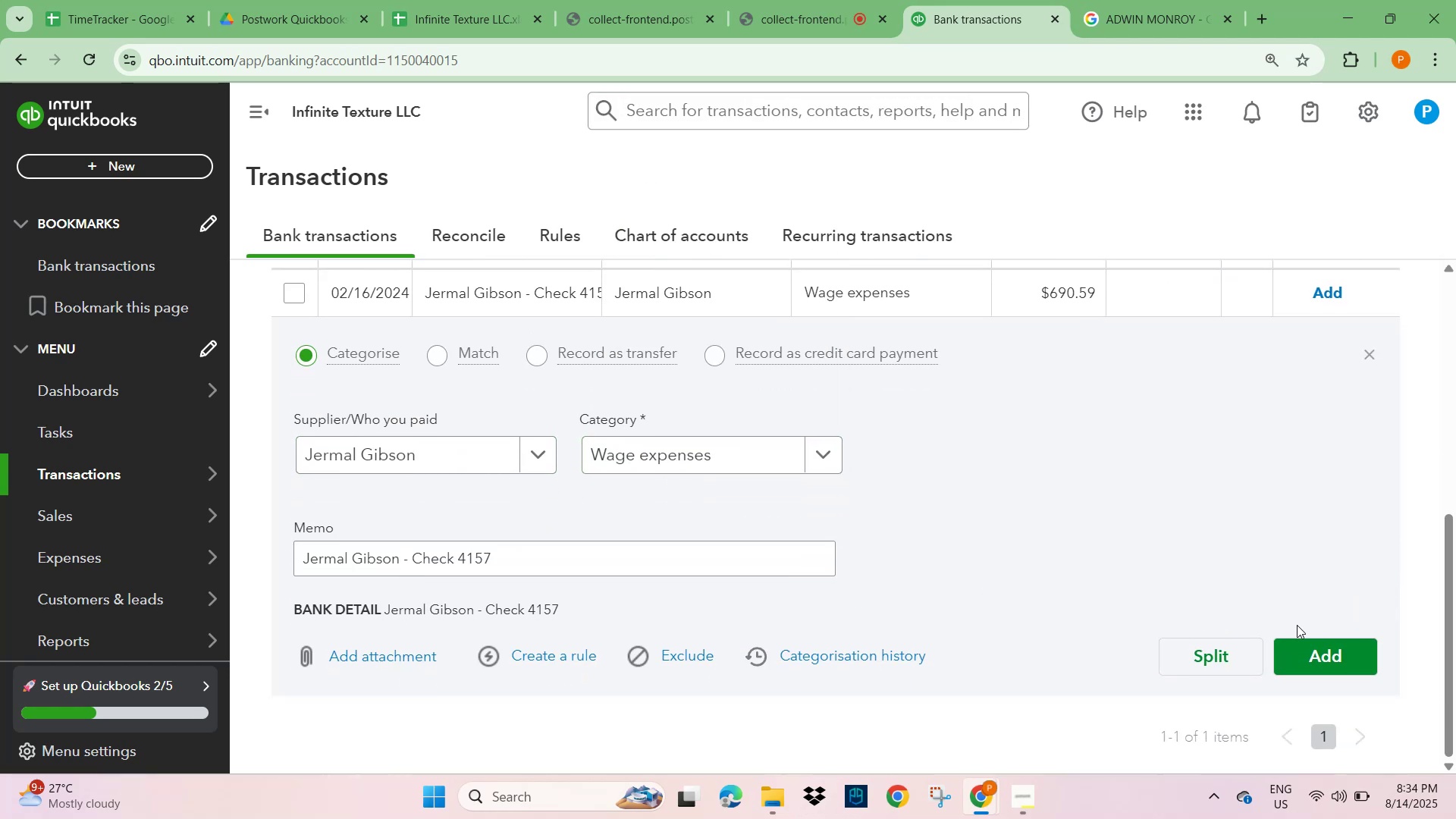 
left_click([1316, 654])
 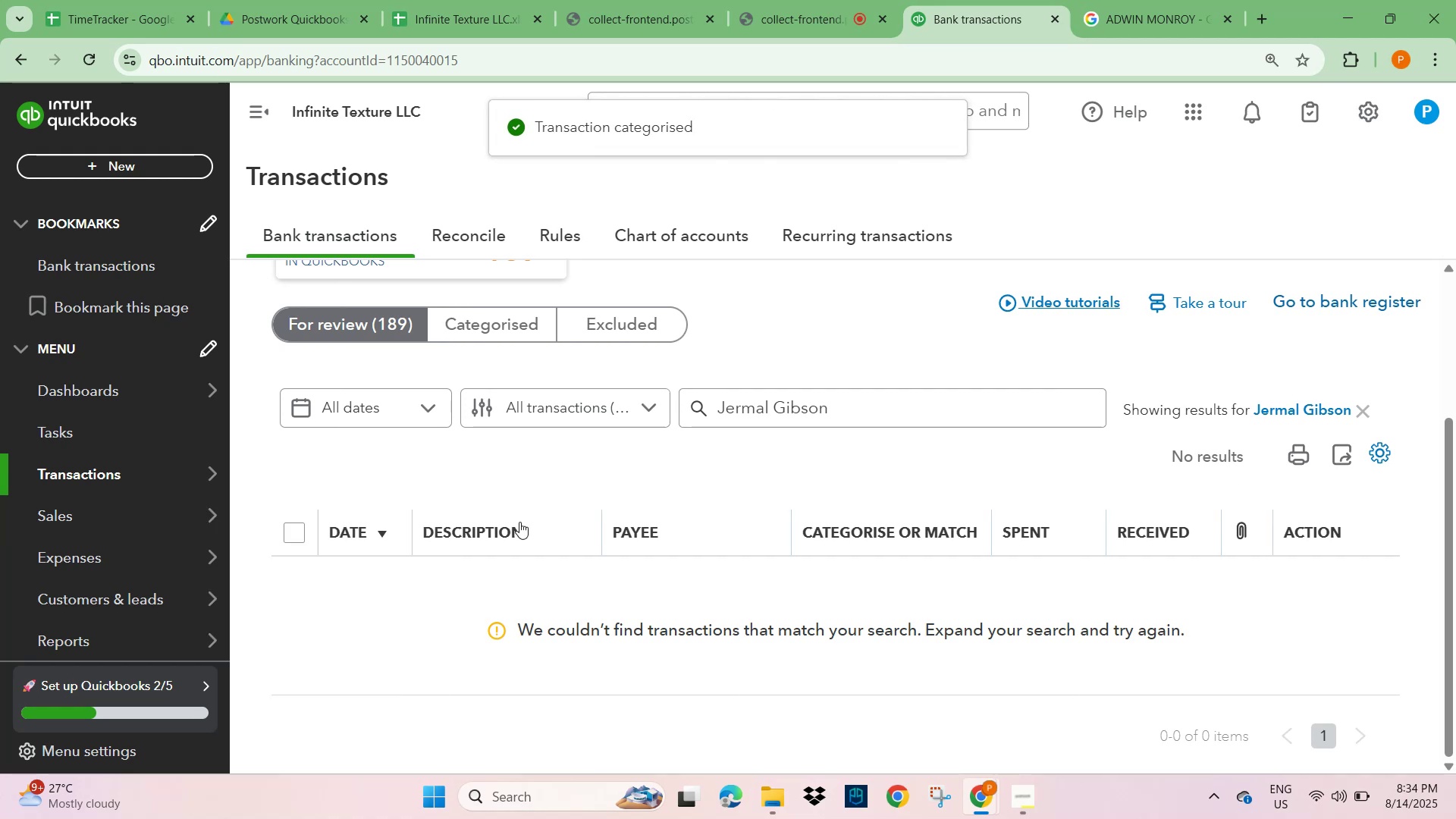 
left_click([368, 322])
 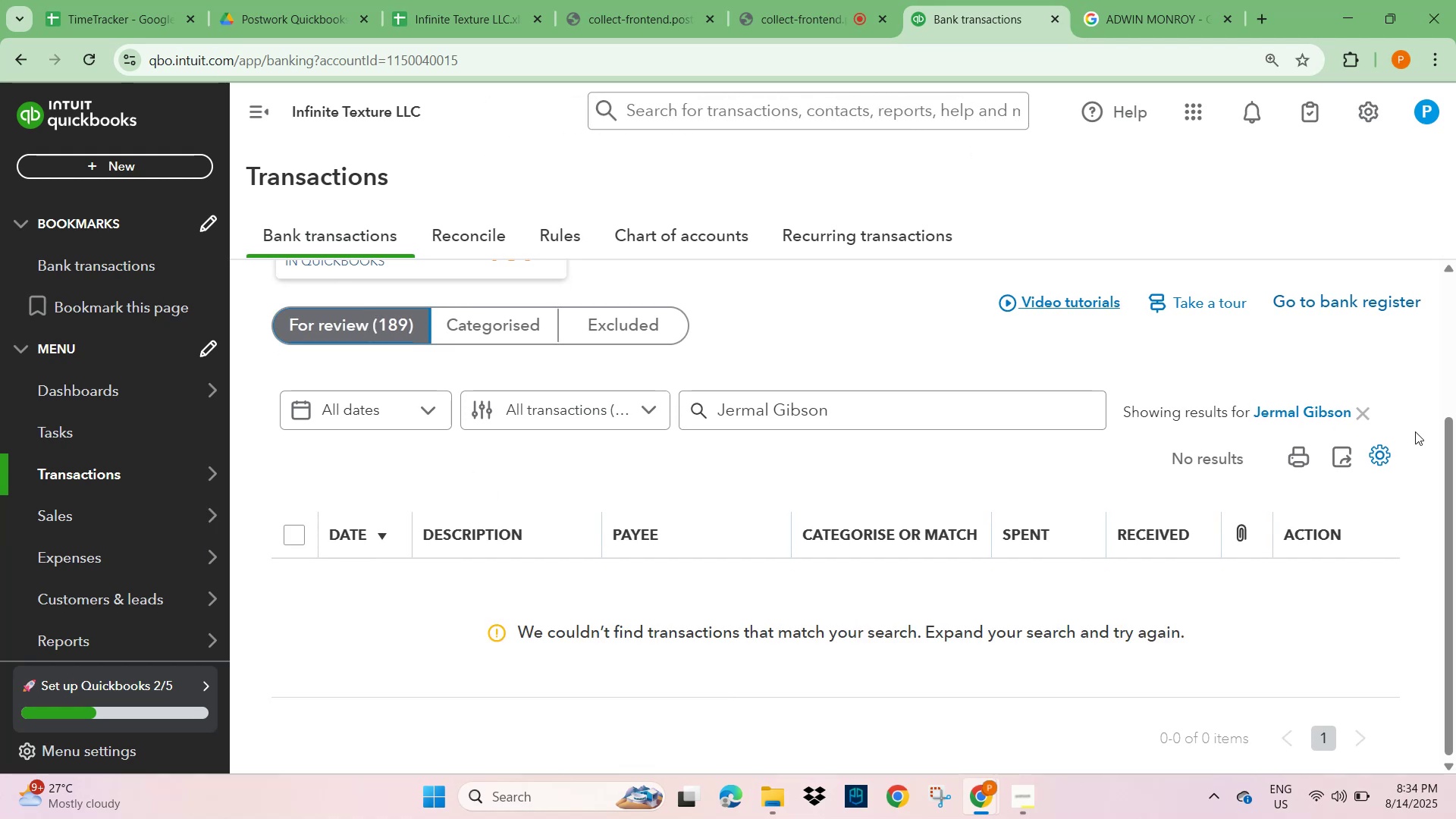 
left_click([1365, 413])
 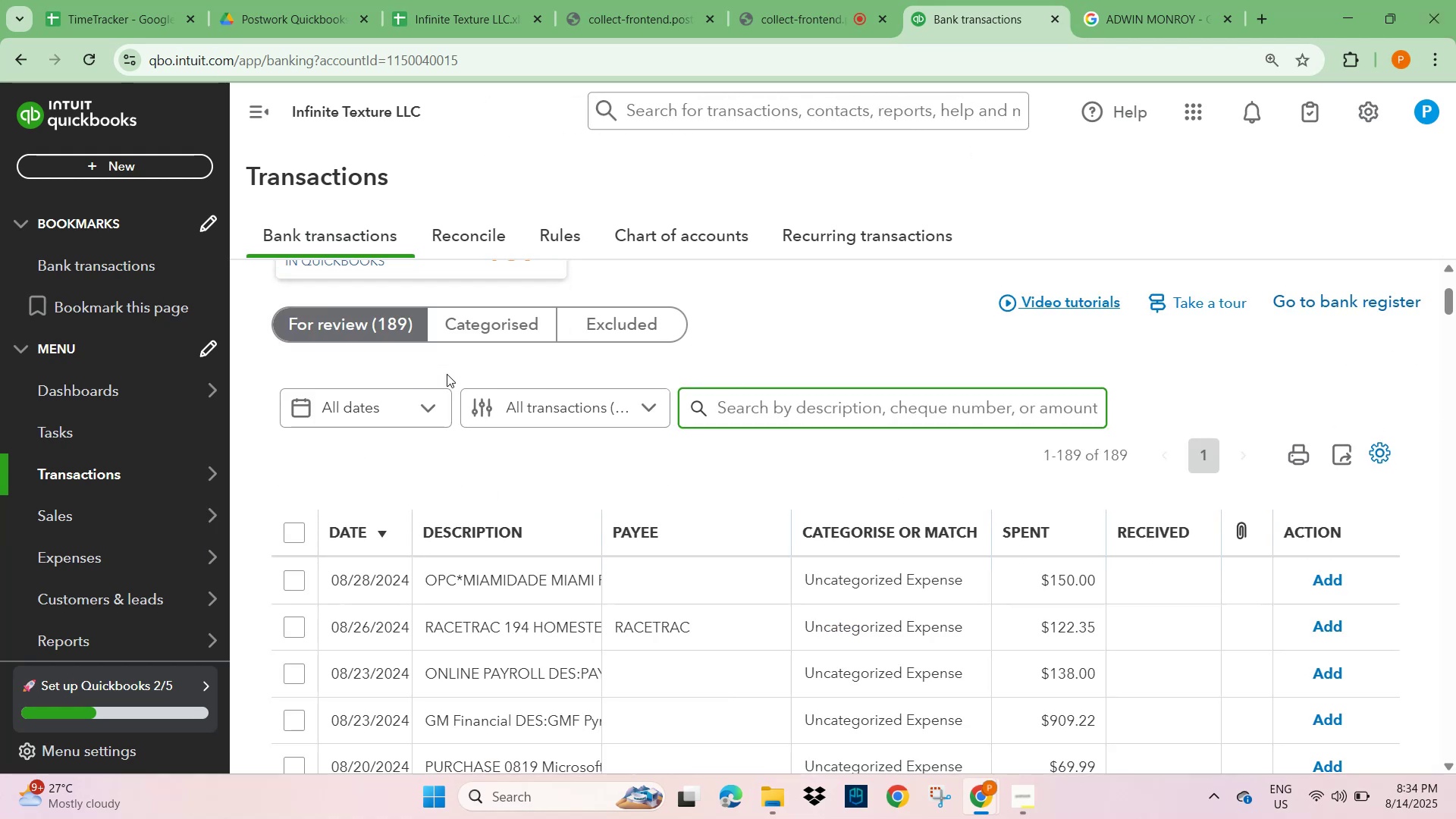 
scroll: coordinate [497, 624], scroll_direction: down, amount: 28.0
 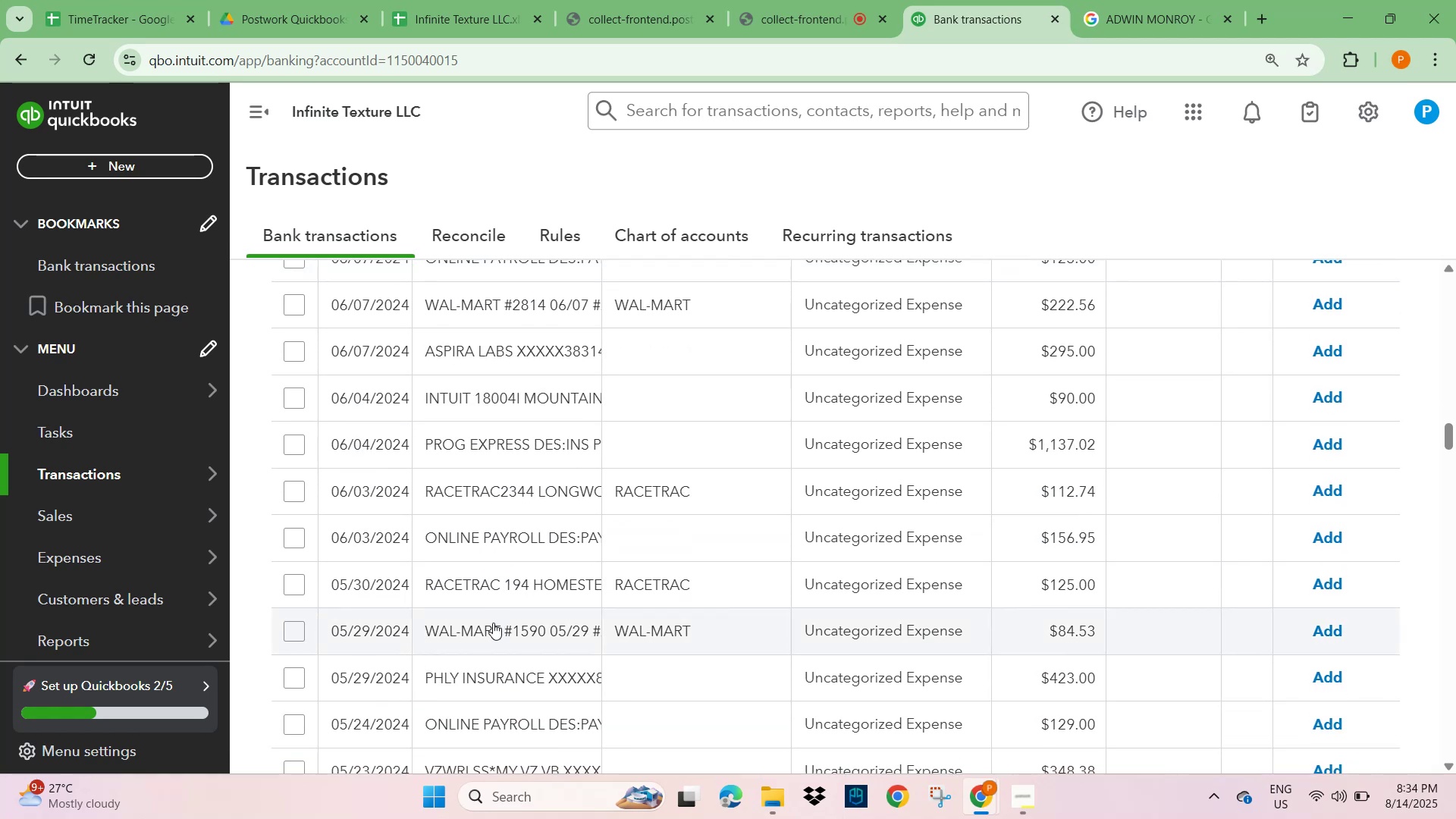 
left_click([469, 633])
 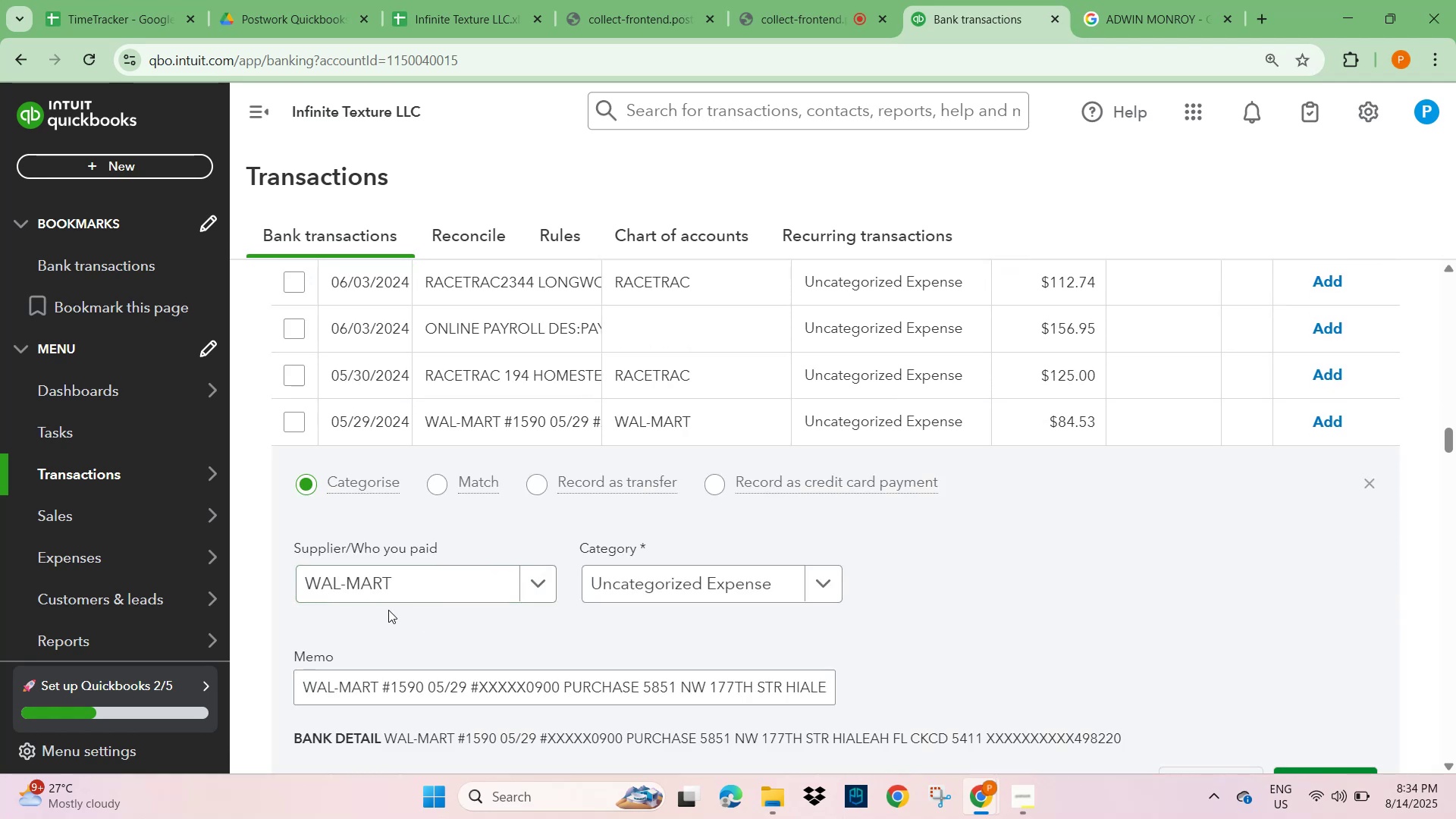 
left_click_drag(start_coordinate=[401, 580], to_coordinate=[288, 592])
 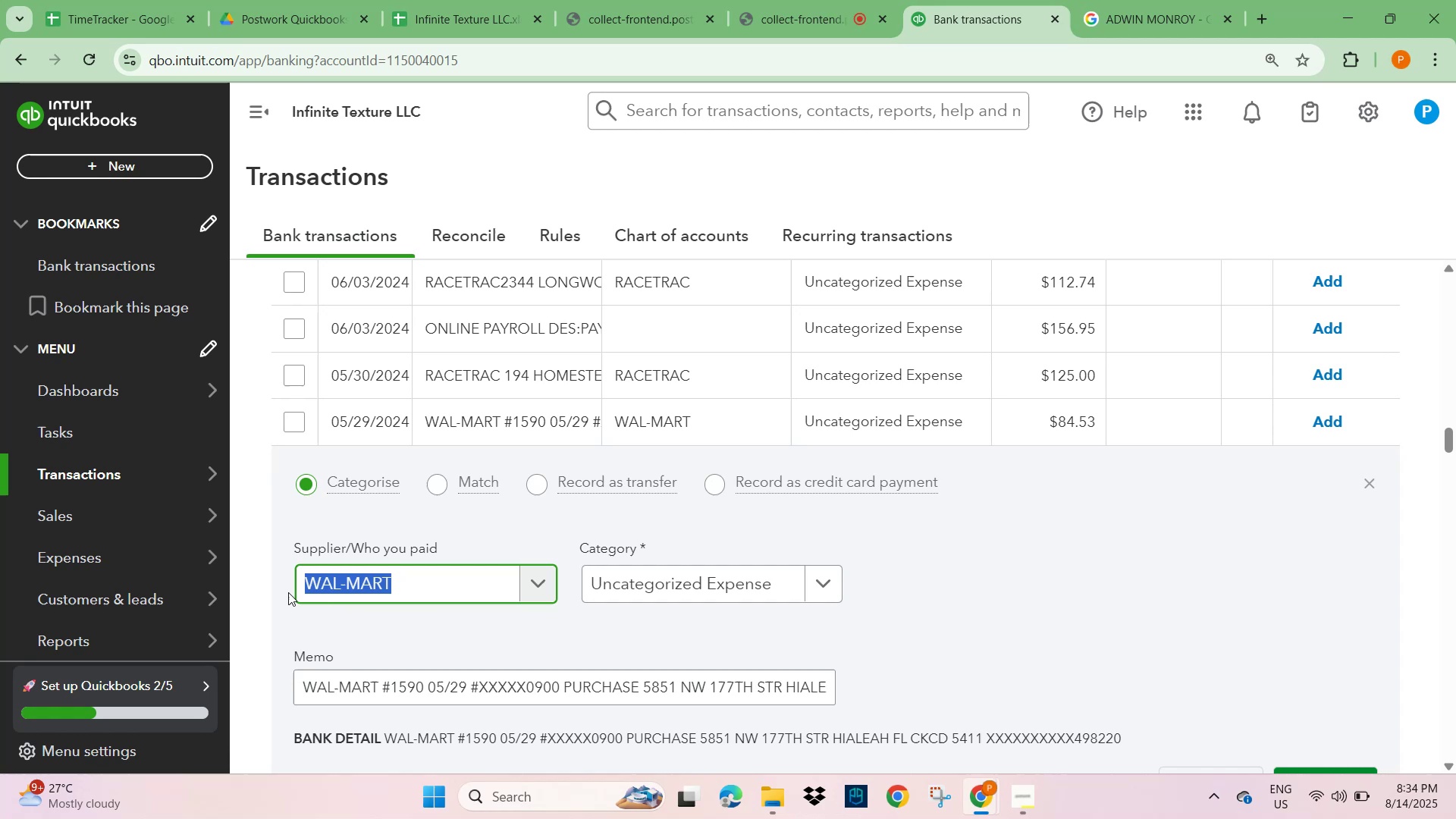 
key(Control+C)
 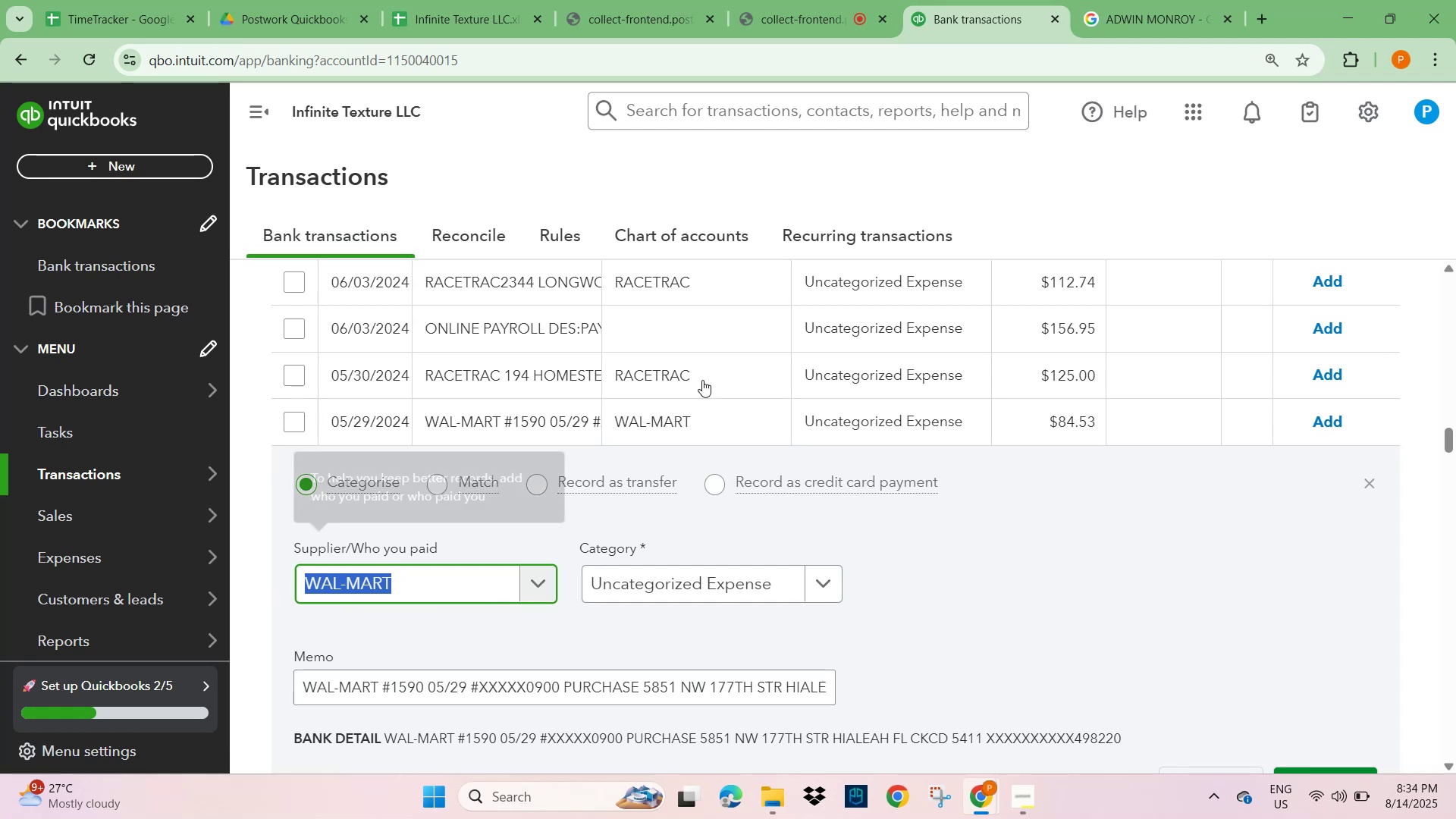 
scroll: coordinate [940, 365], scroll_direction: up, amount: 35.0
 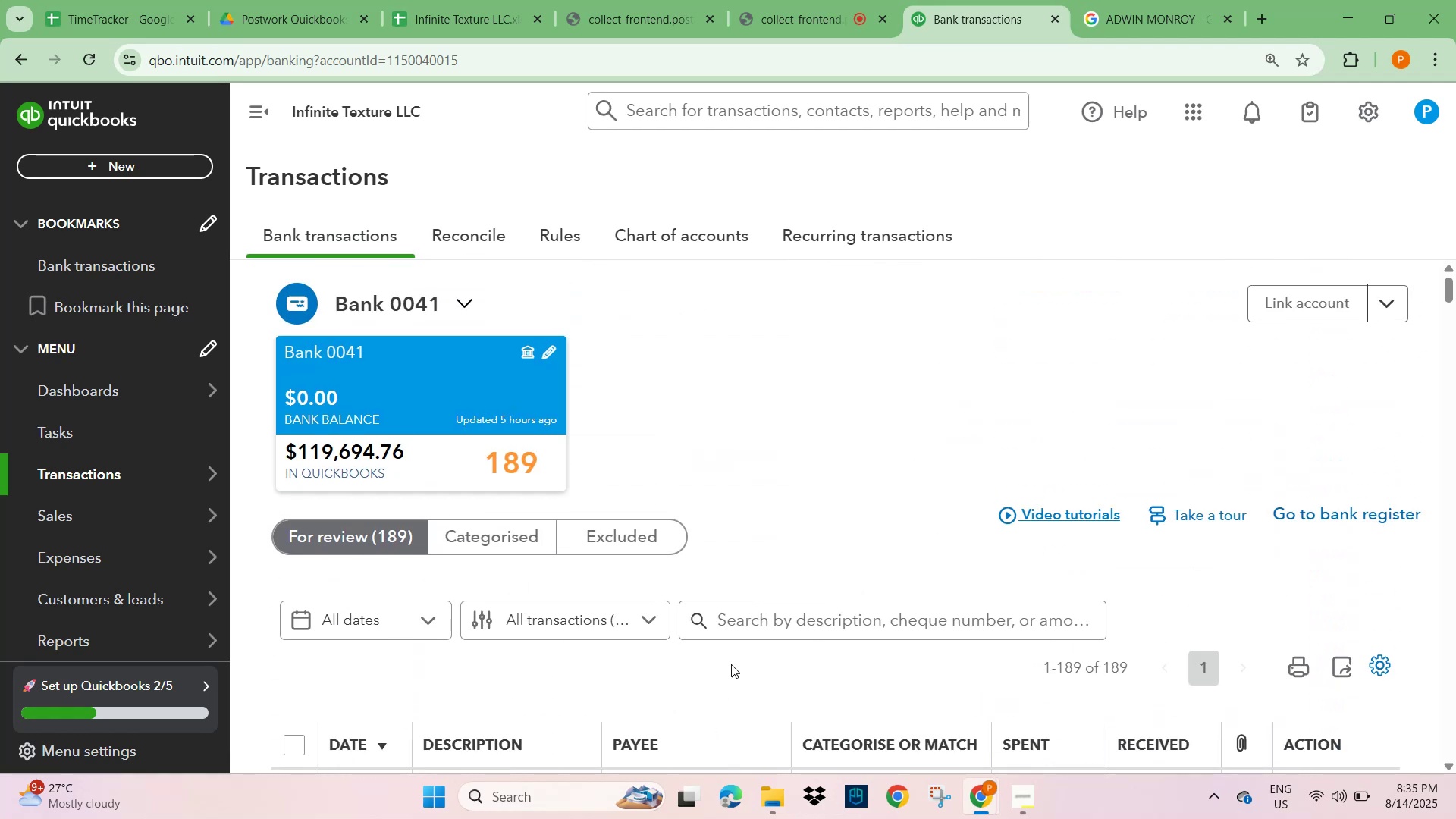 
key(Control+V)
 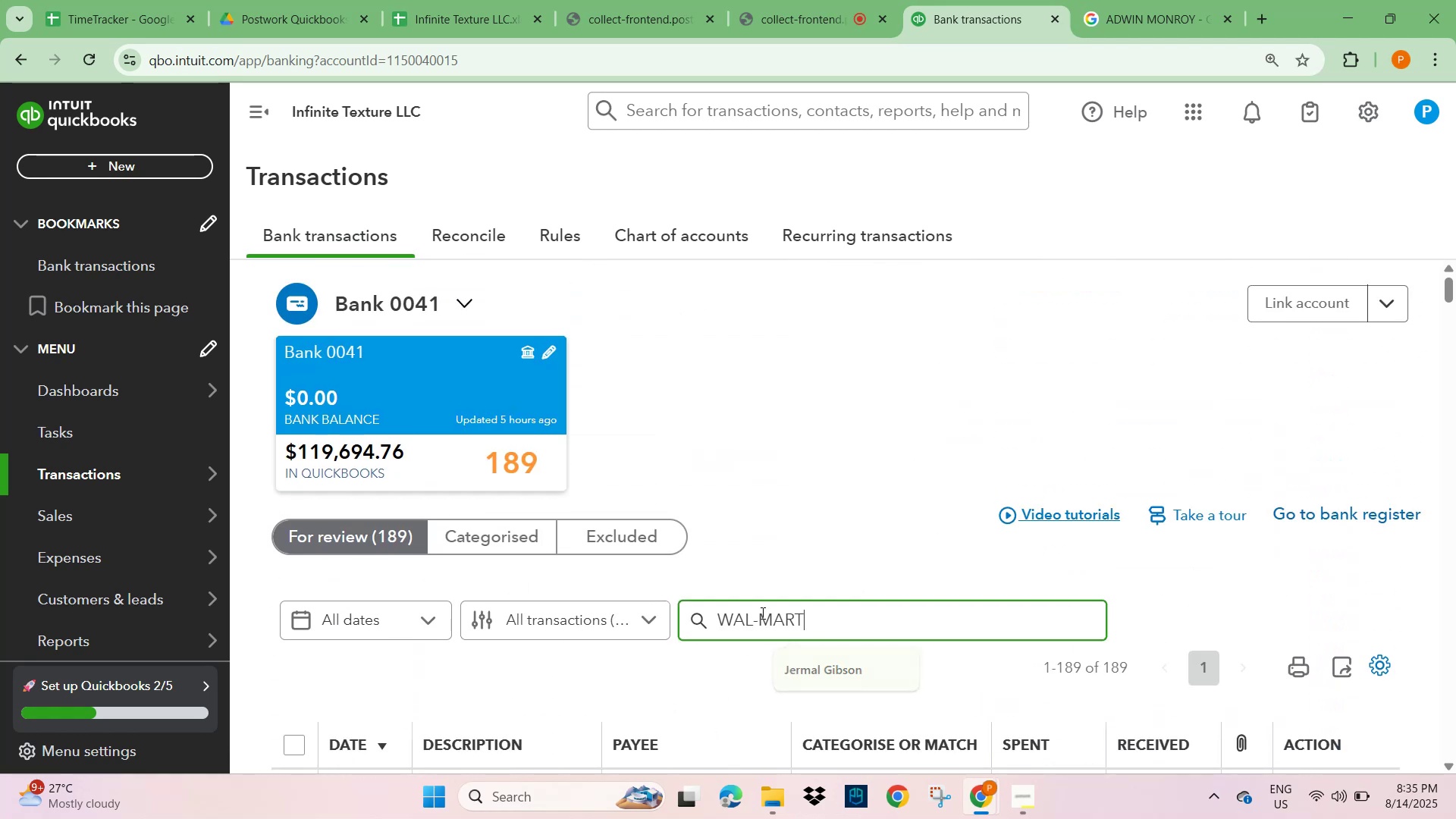 
key(NumpadEnter)
 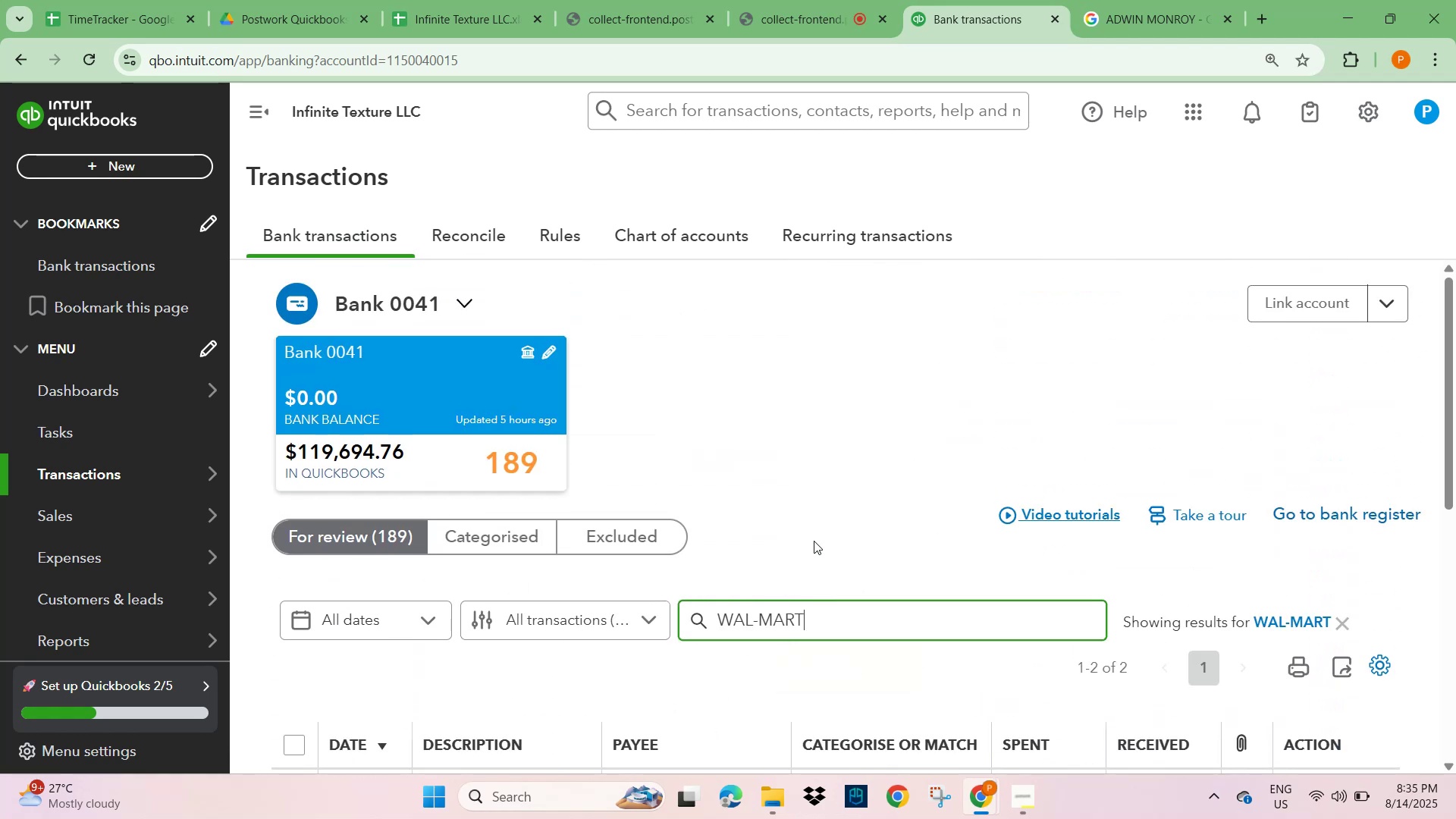 
scroll: coordinate [785, 510], scroll_direction: down, amount: 3.0
 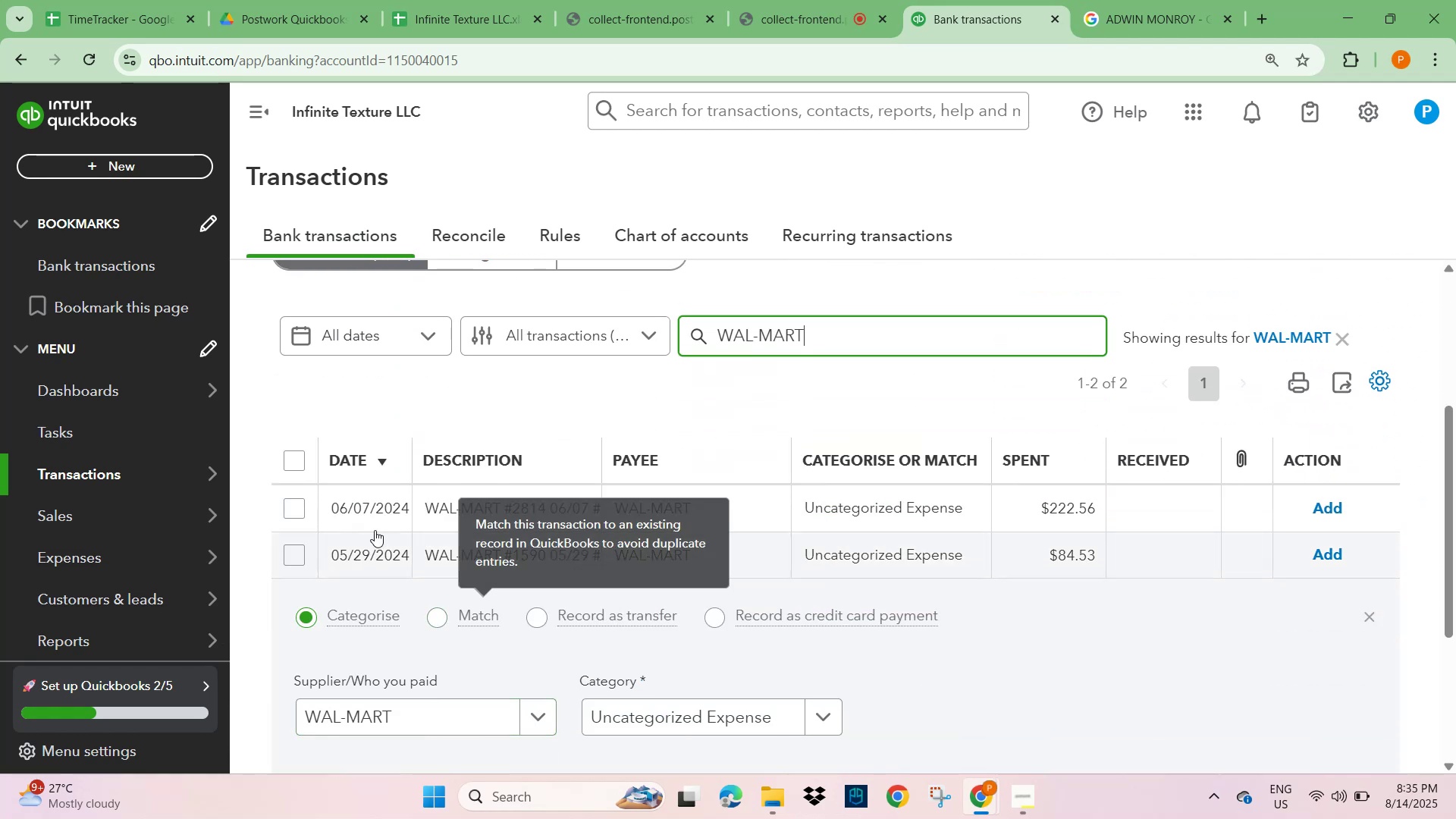 
left_click([504, 516])
 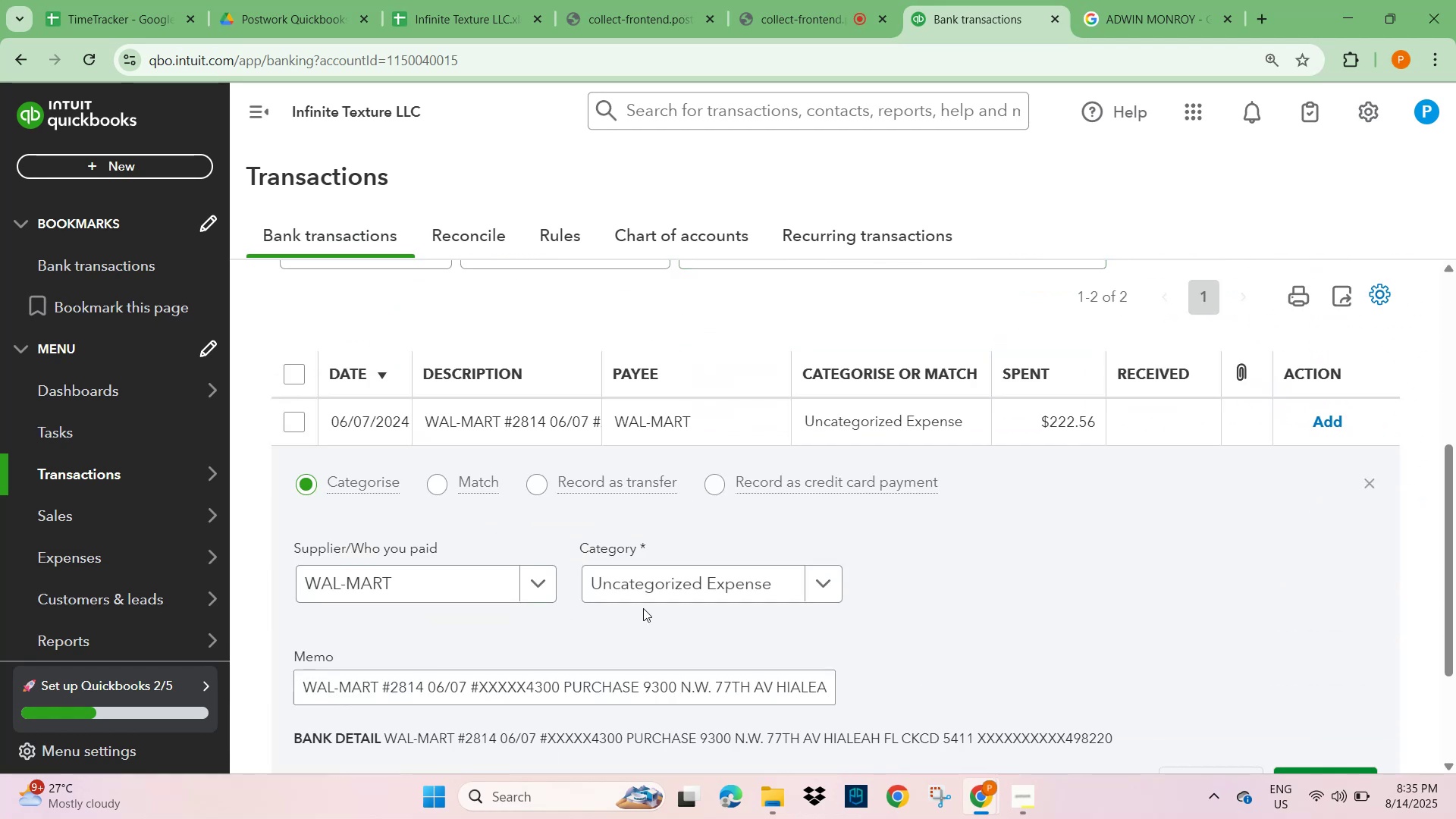 
left_click([664, 591])
 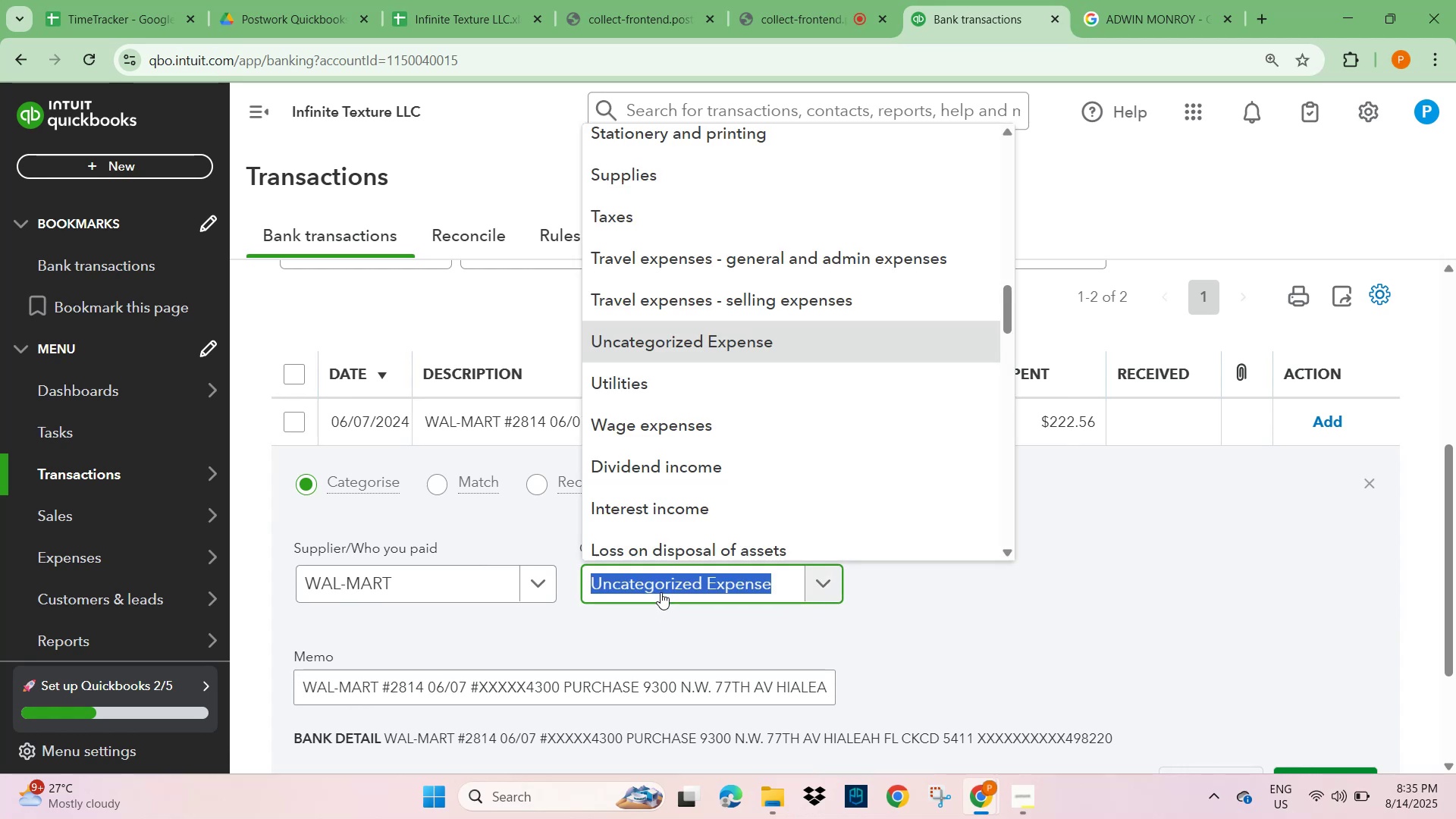 
type(SUPPLIE)
 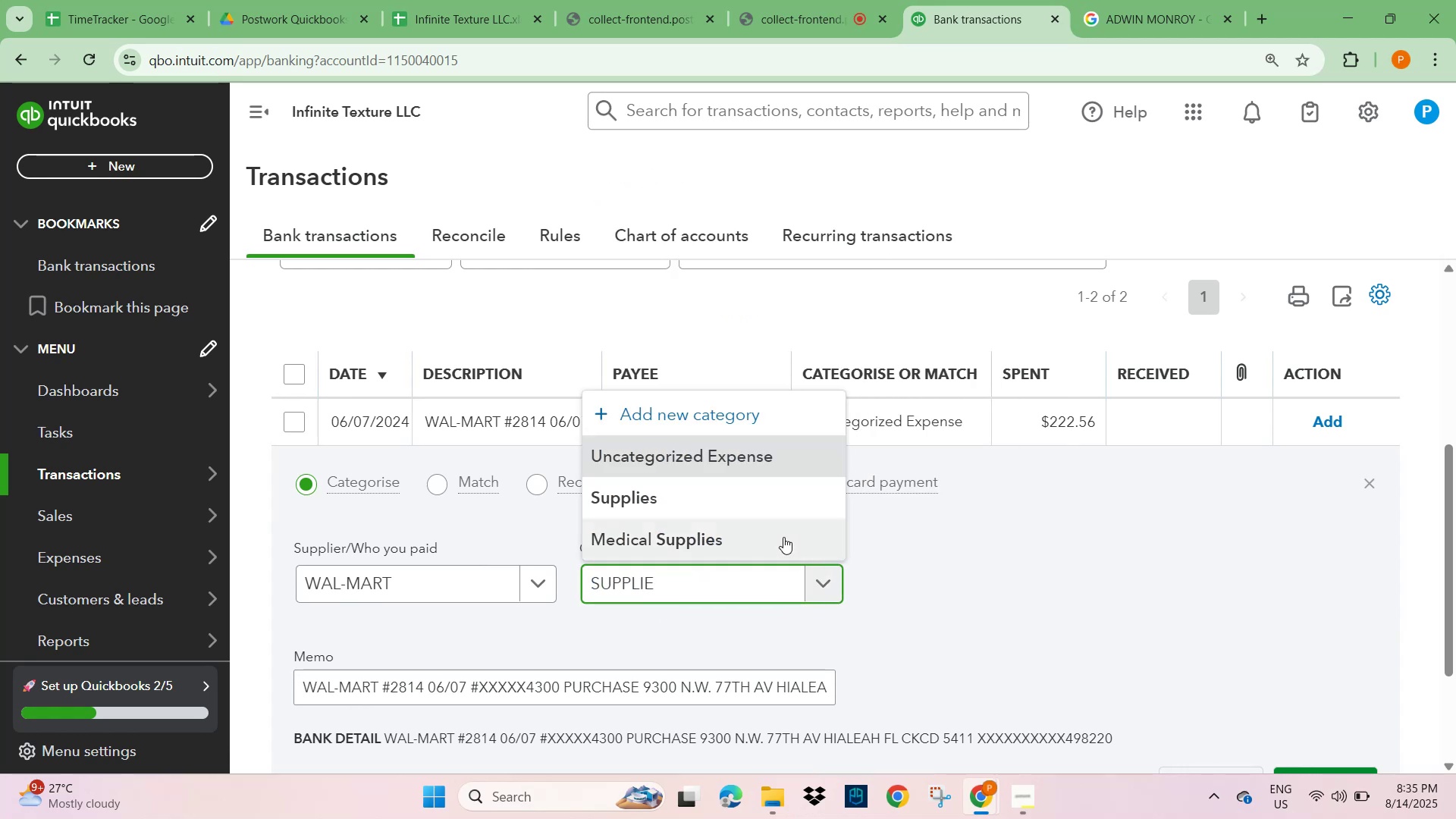 
left_click([670, 509])
 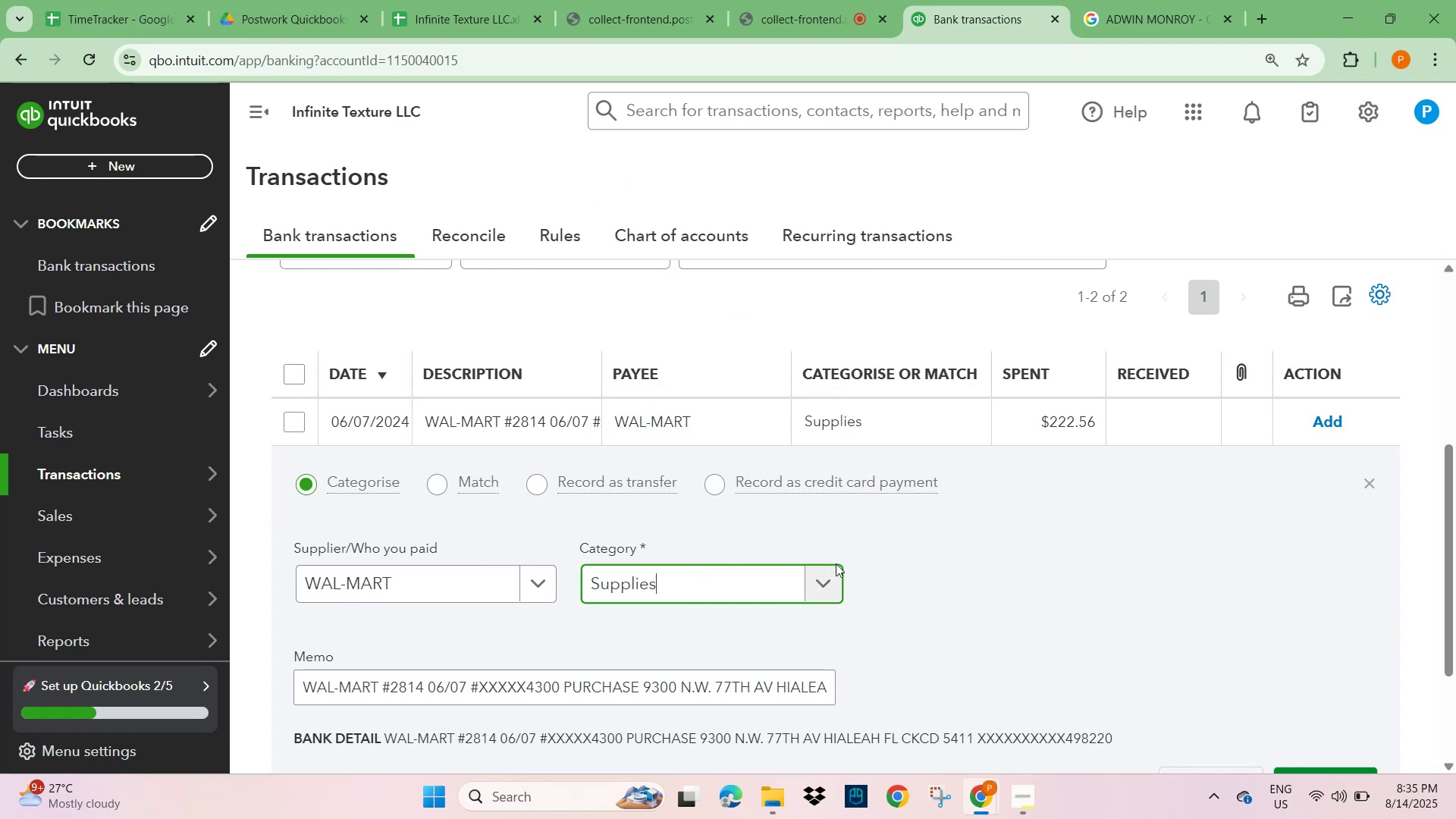 
left_click_drag(start_coordinate=[1030, 585], to_coordinate=[1034, 586])
 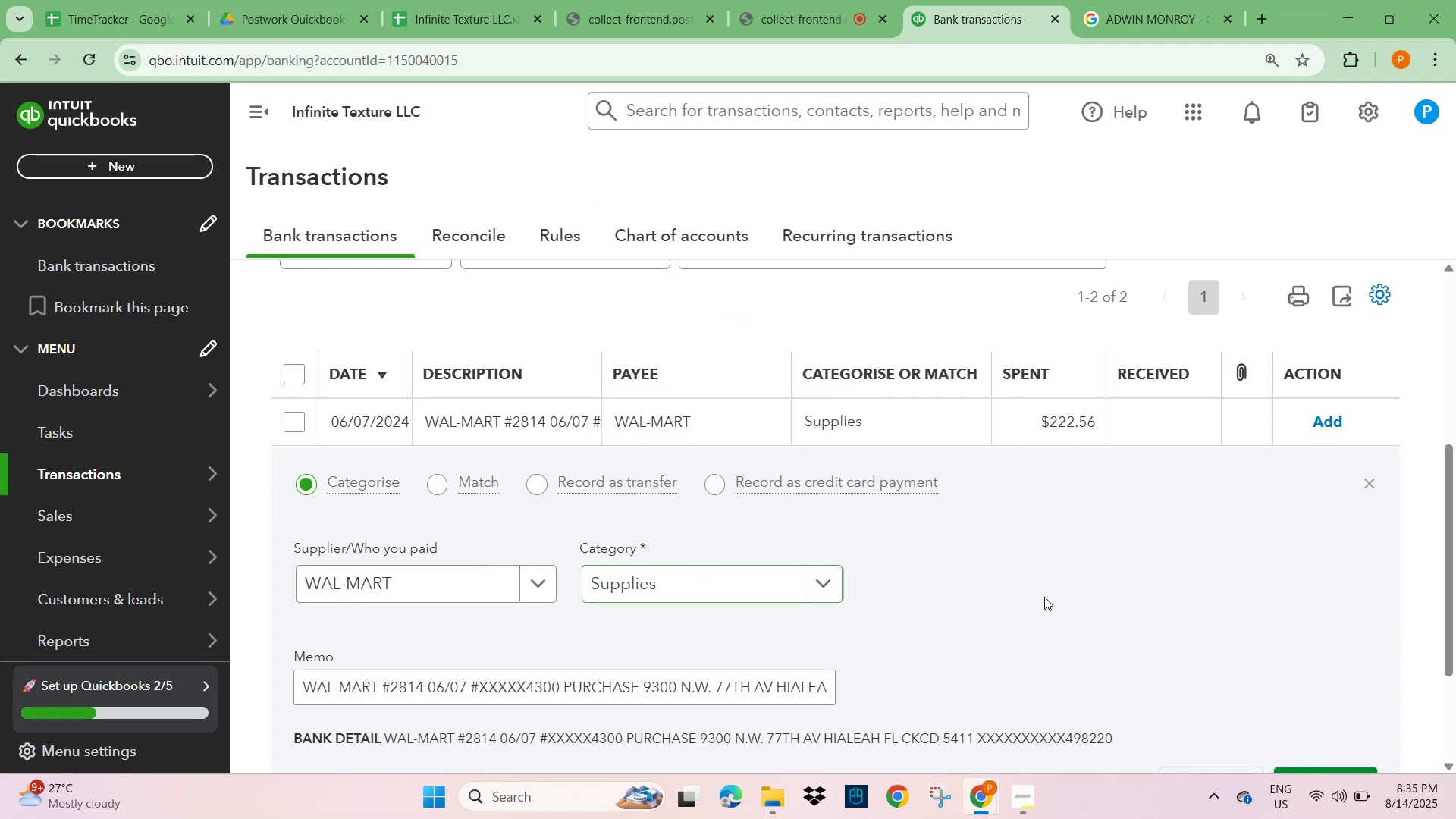 
scroll: coordinate [1119, 648], scroll_direction: down, amount: 1.0
 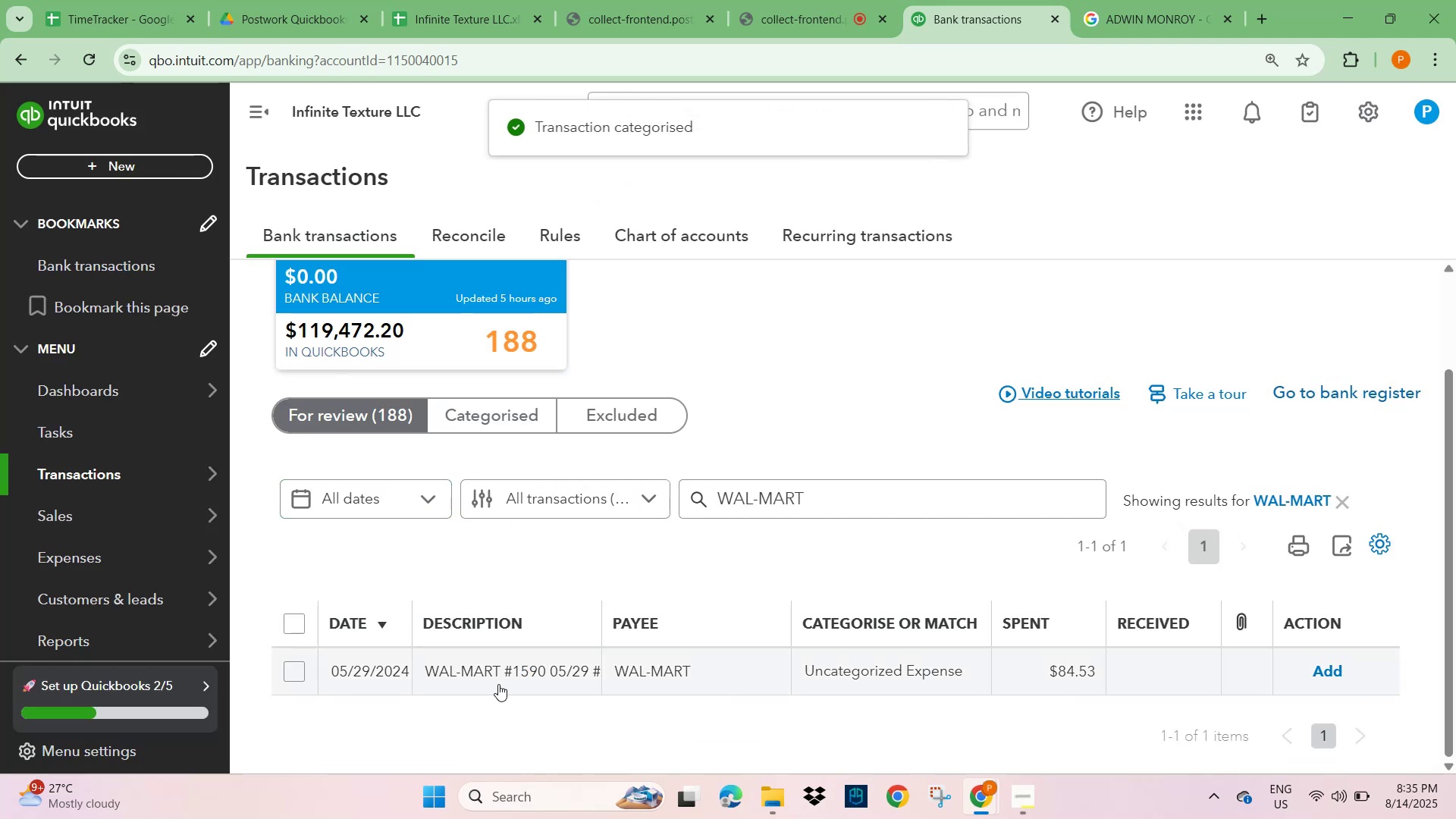 
left_click([472, 664])
 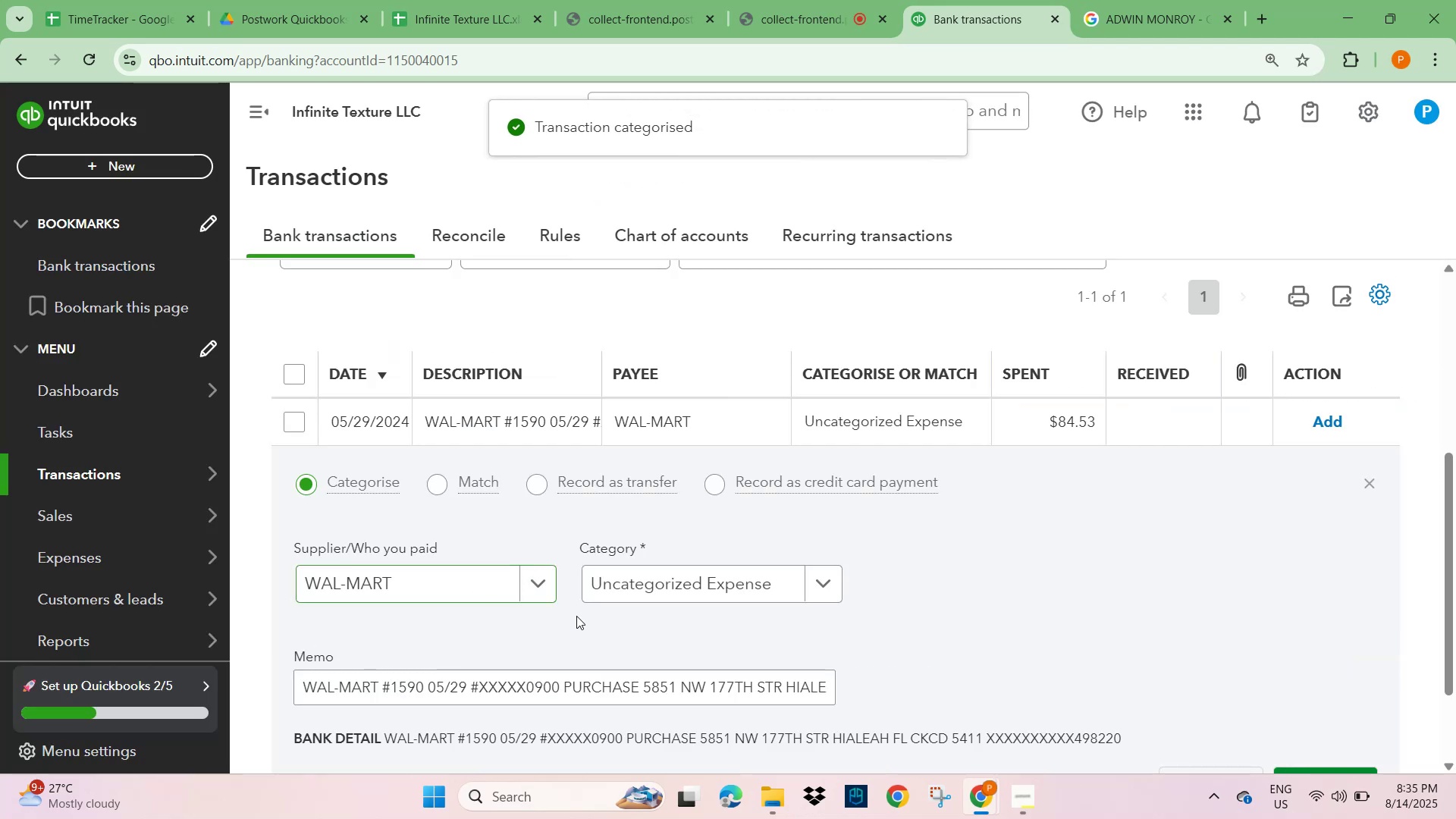 
left_click([602, 594])
 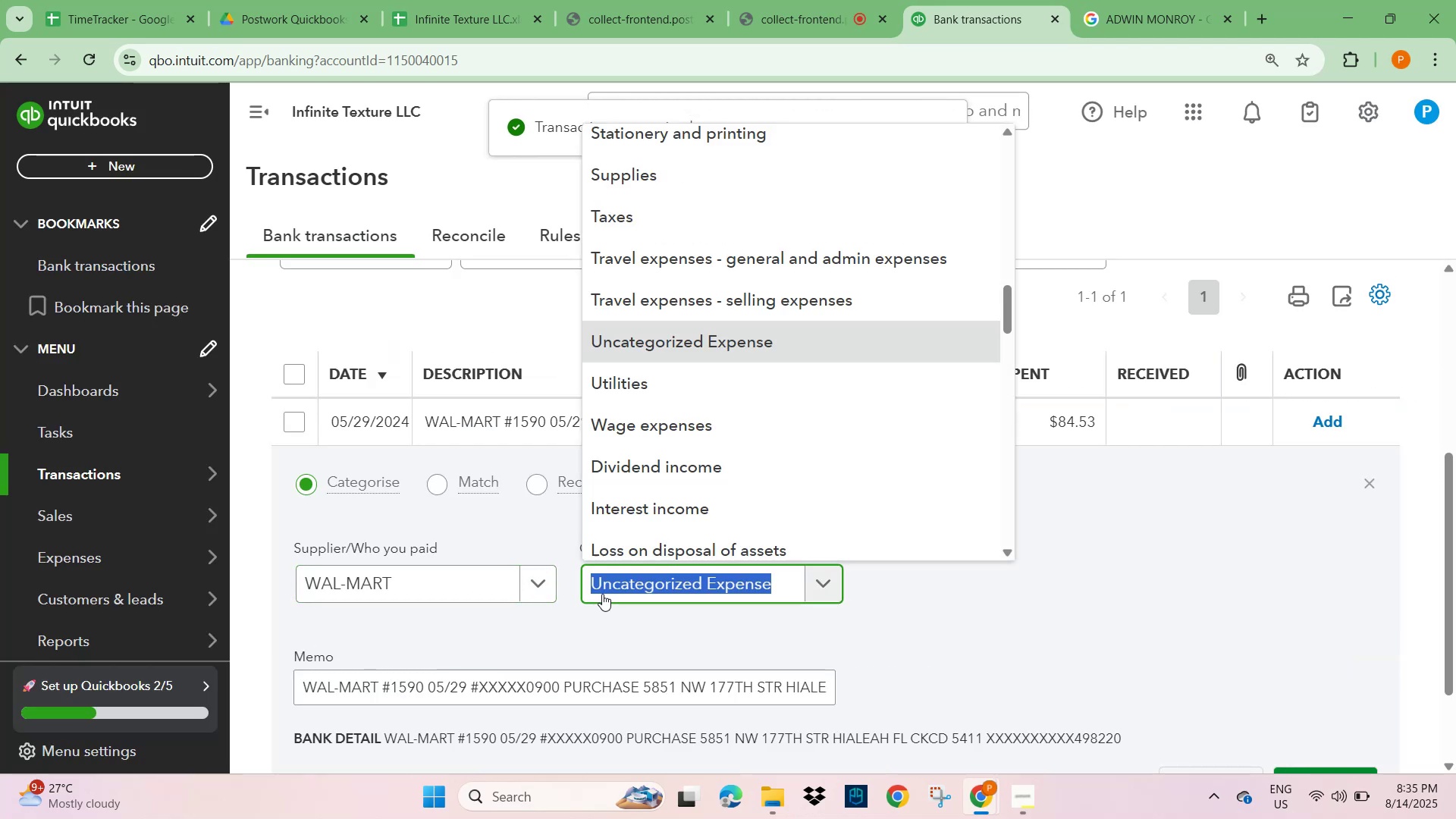 
type(SUPPLIE)
 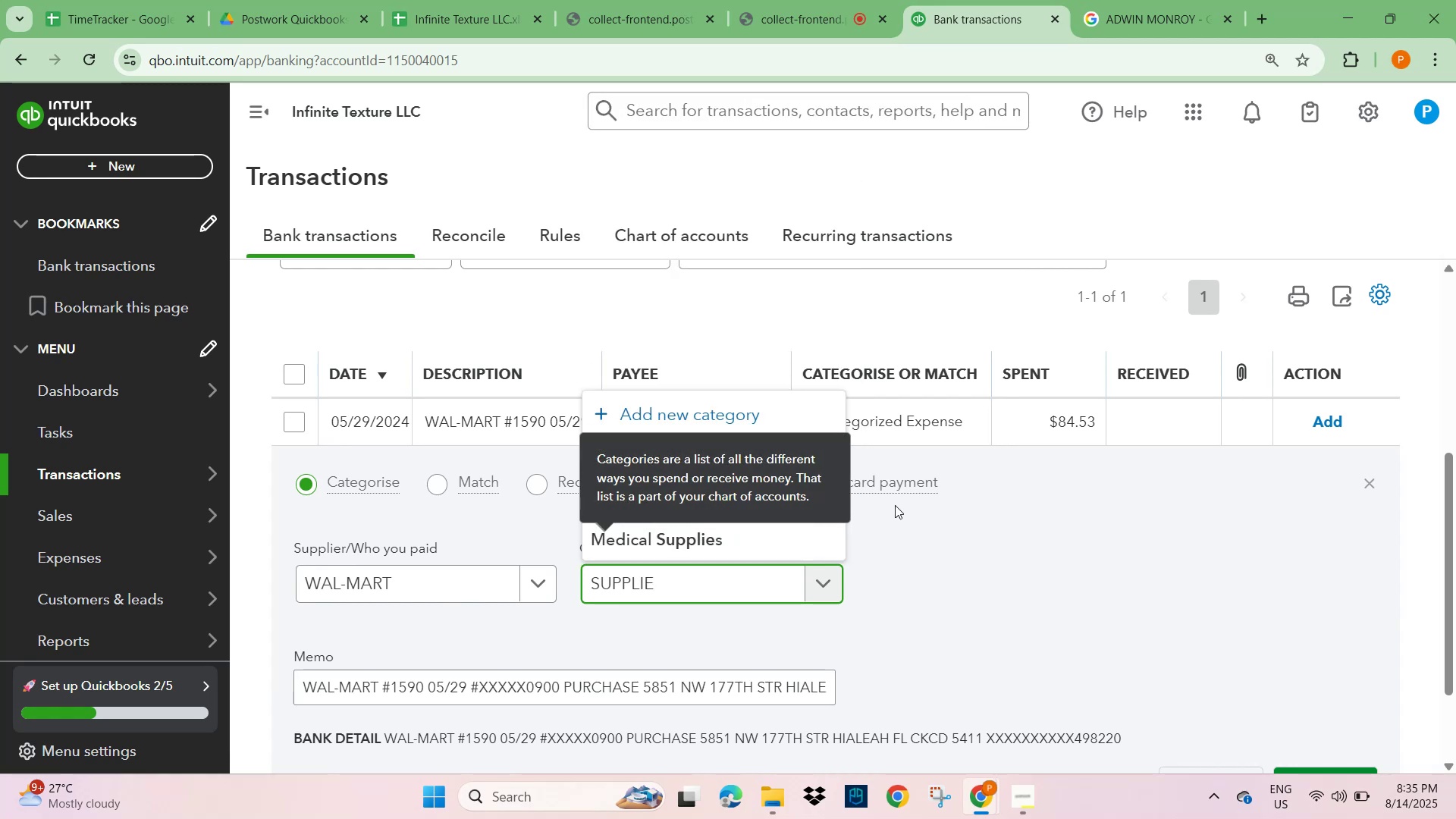 
left_click([720, 504])
 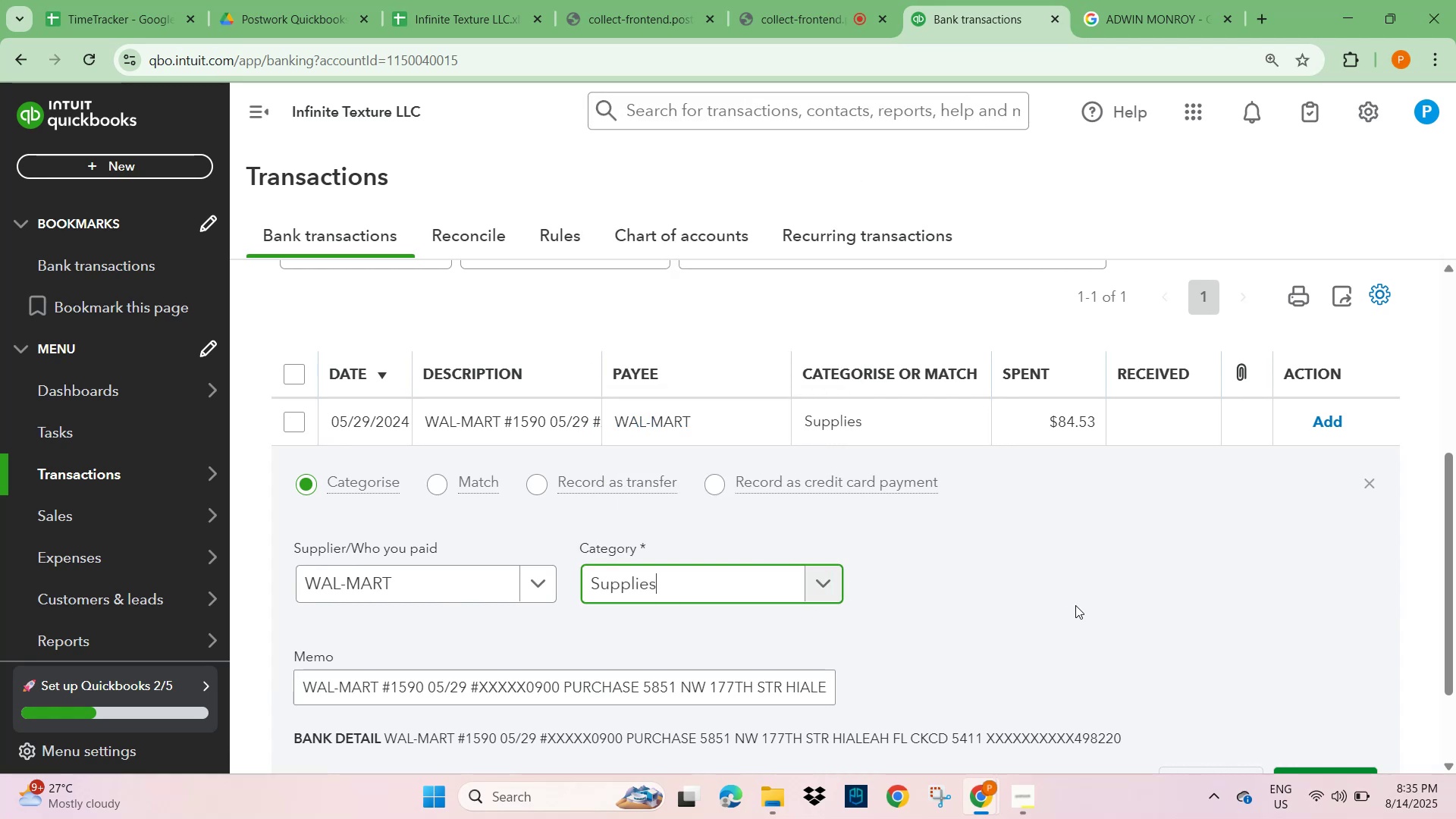 
left_click_drag(start_coordinate=[1085, 598], to_coordinate=[1093, 596])
 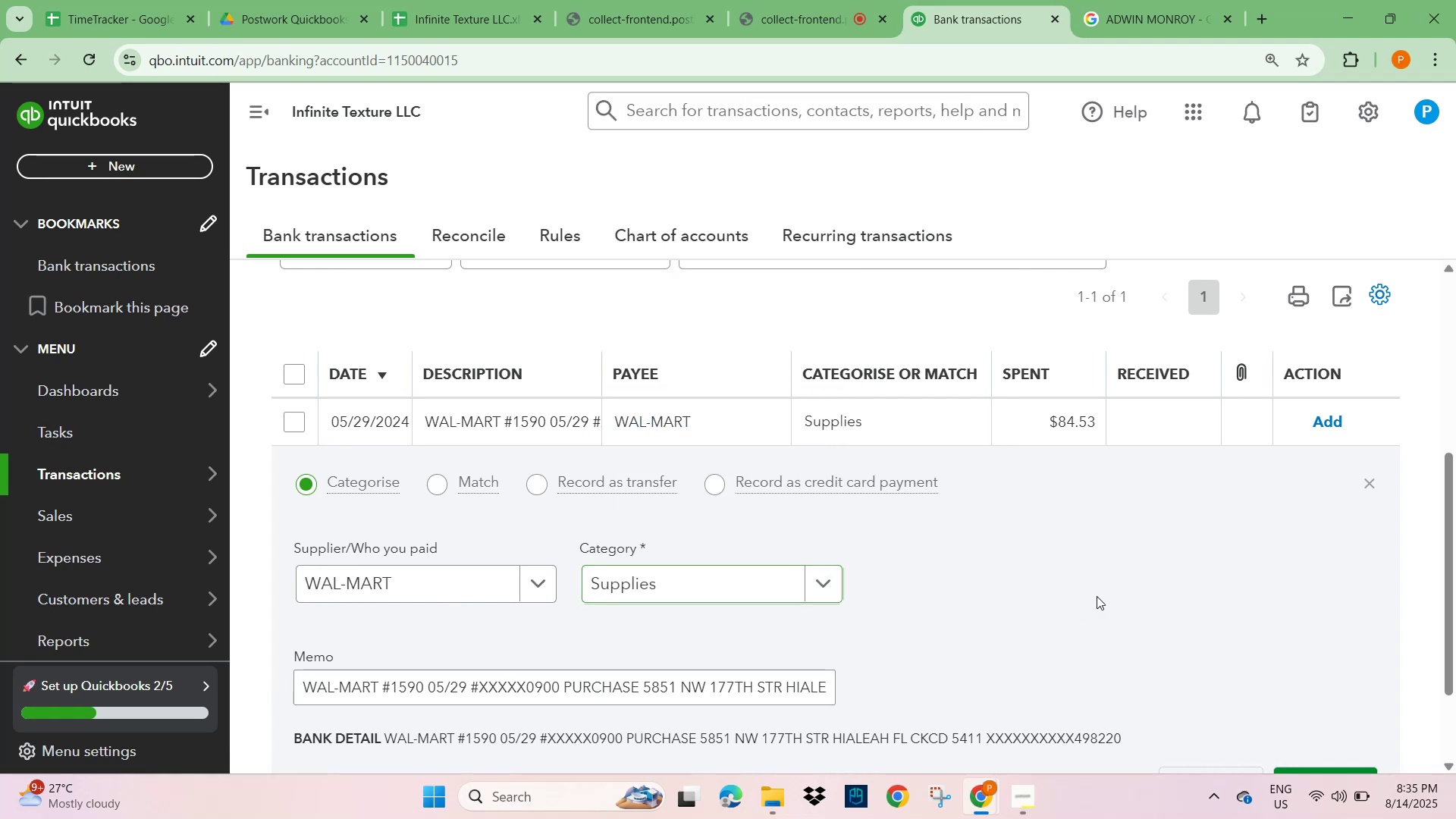 
scroll: coordinate [1172, 614], scroll_direction: down, amount: 3.0
 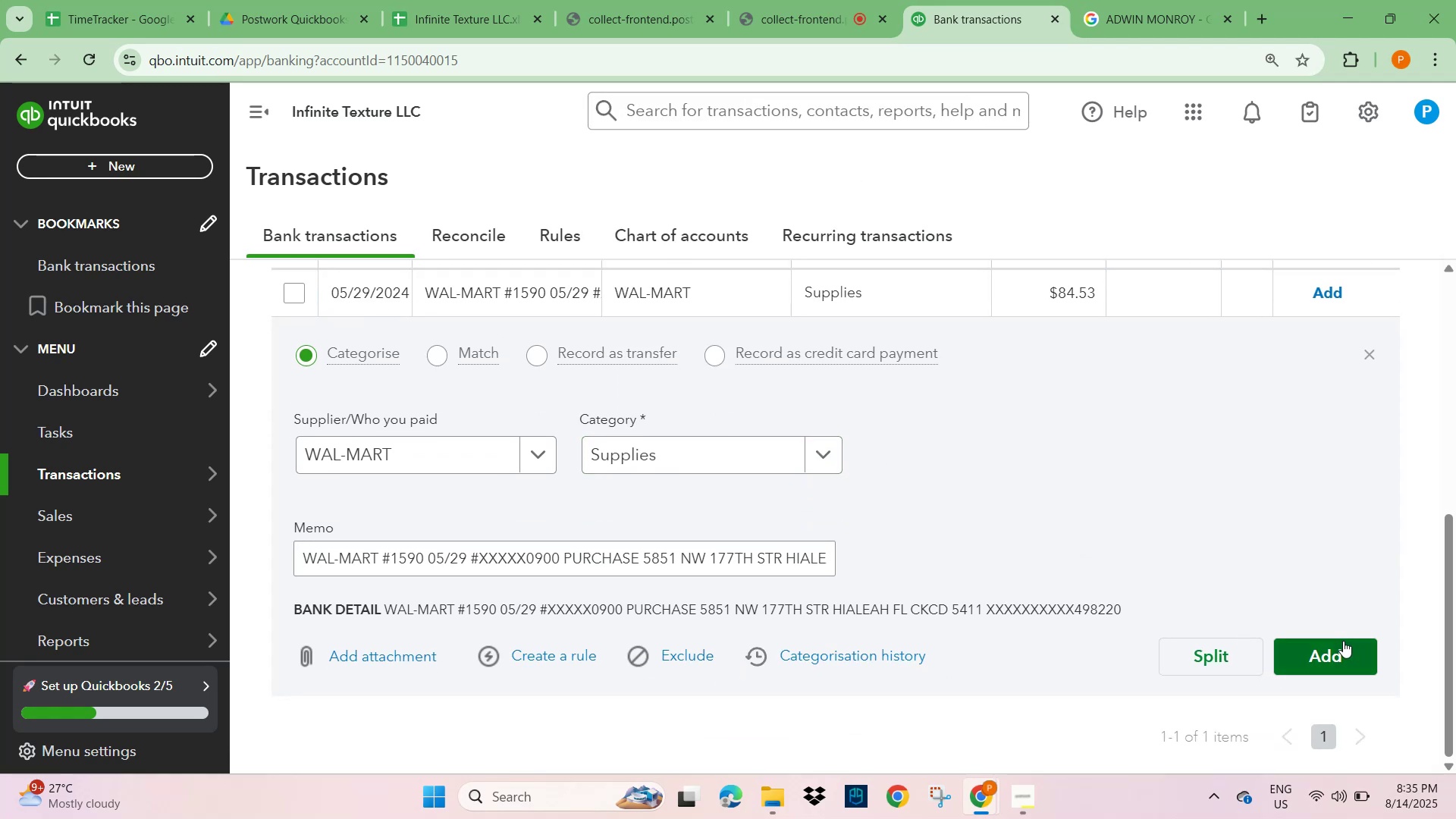 
left_click([1344, 657])
 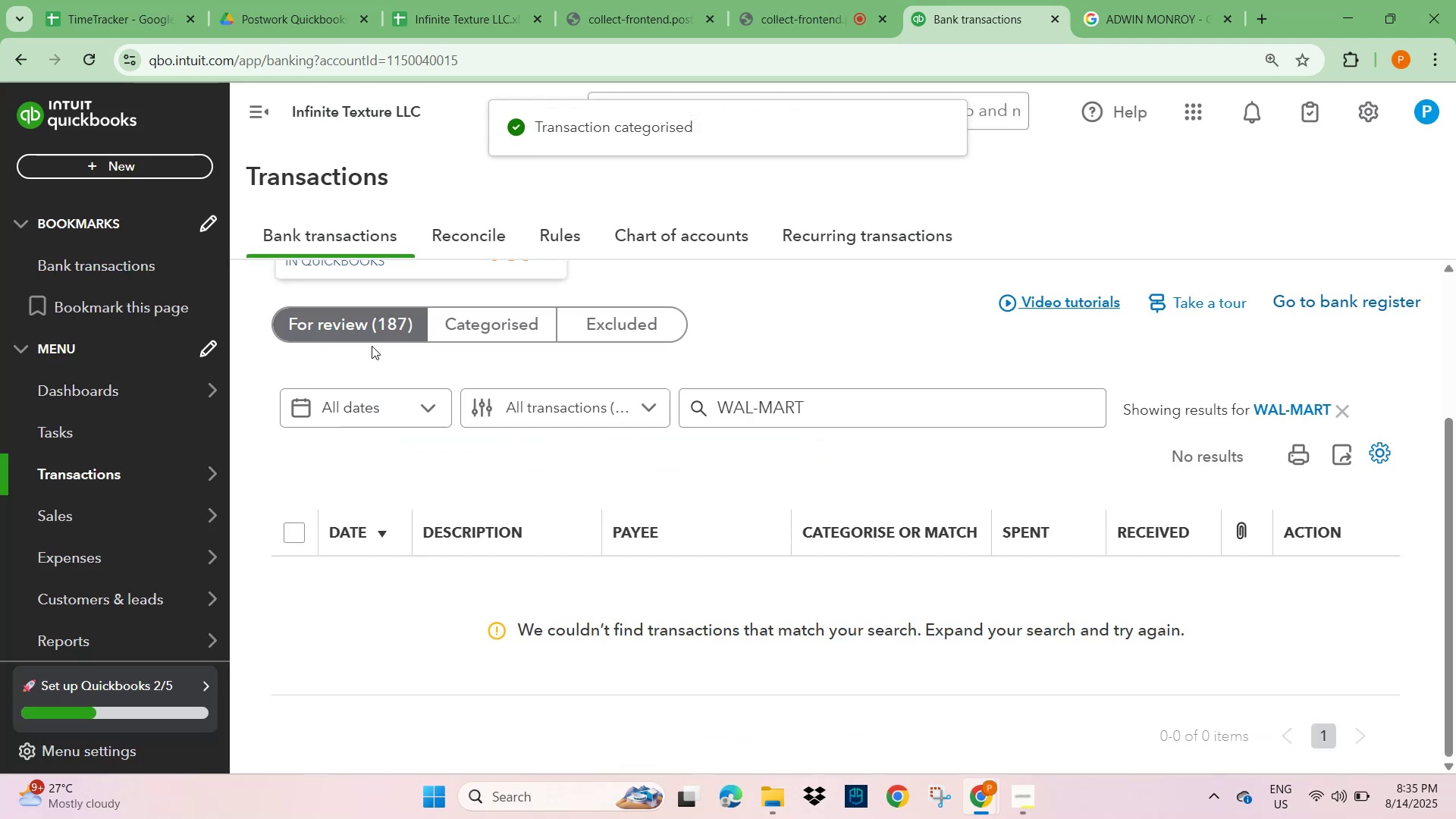 
scroll: coordinate [610, 516], scroll_direction: up, amount: 1.0
 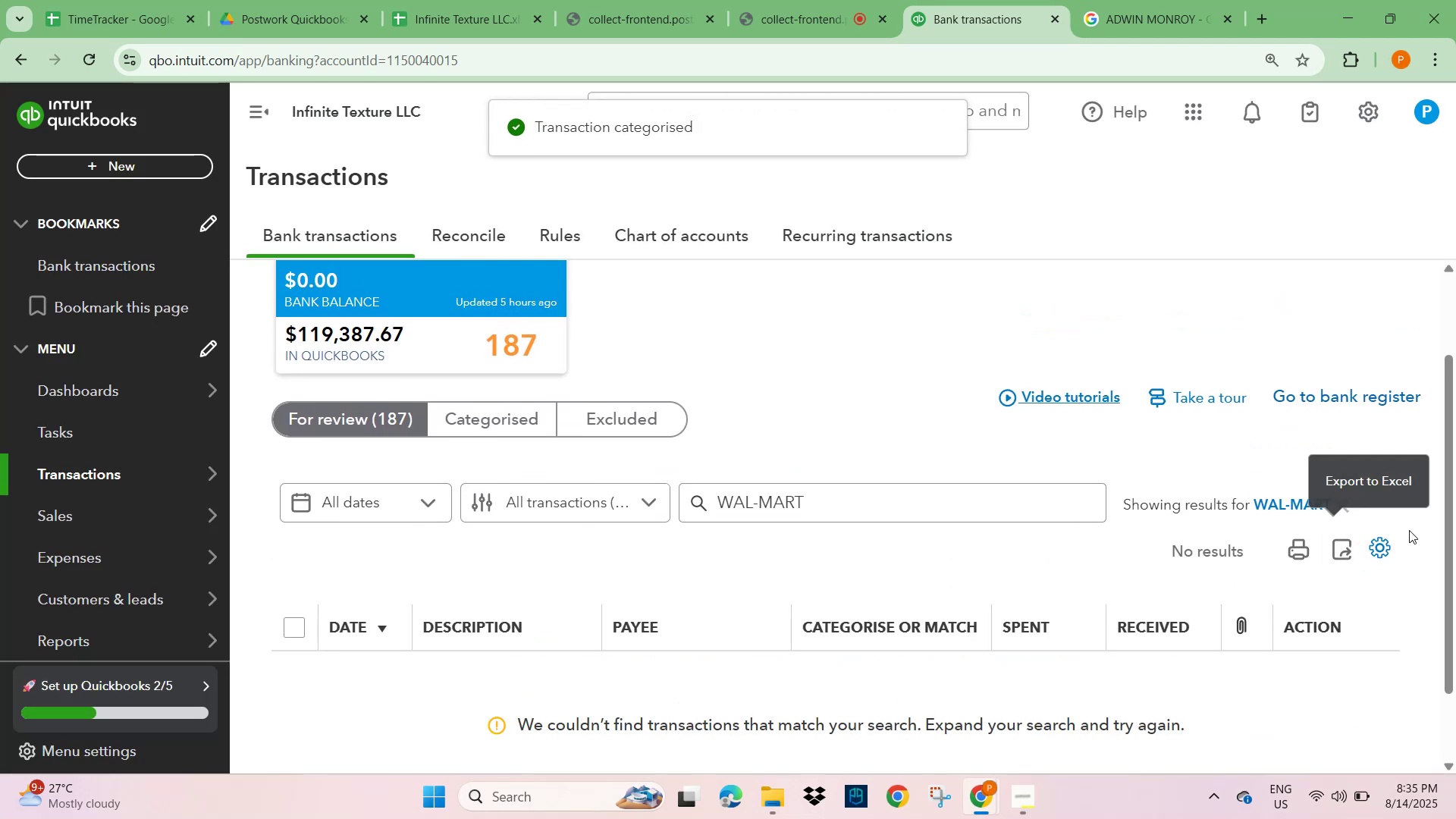 
left_click([1351, 507])
 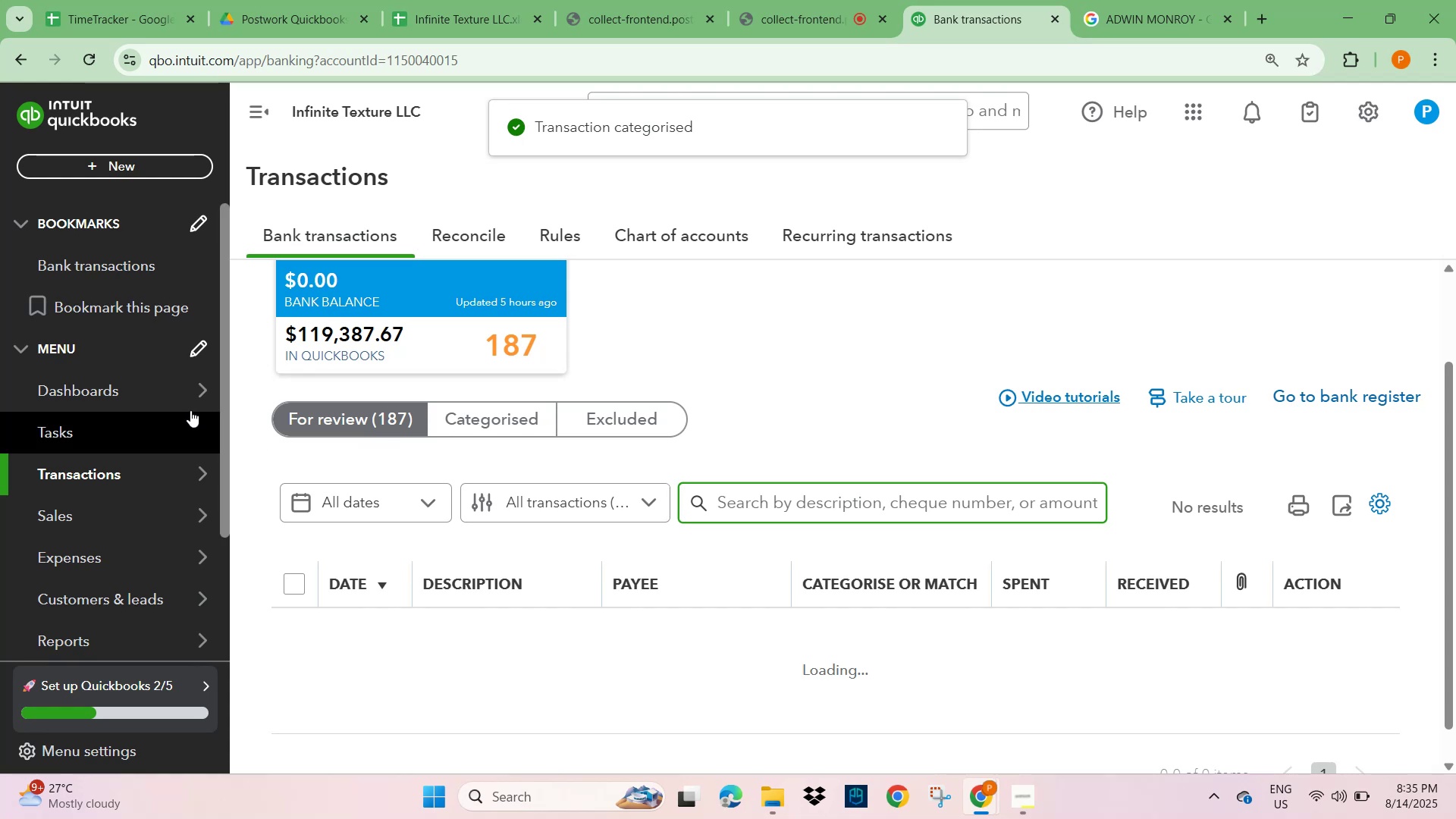 
left_click([353, 421])
 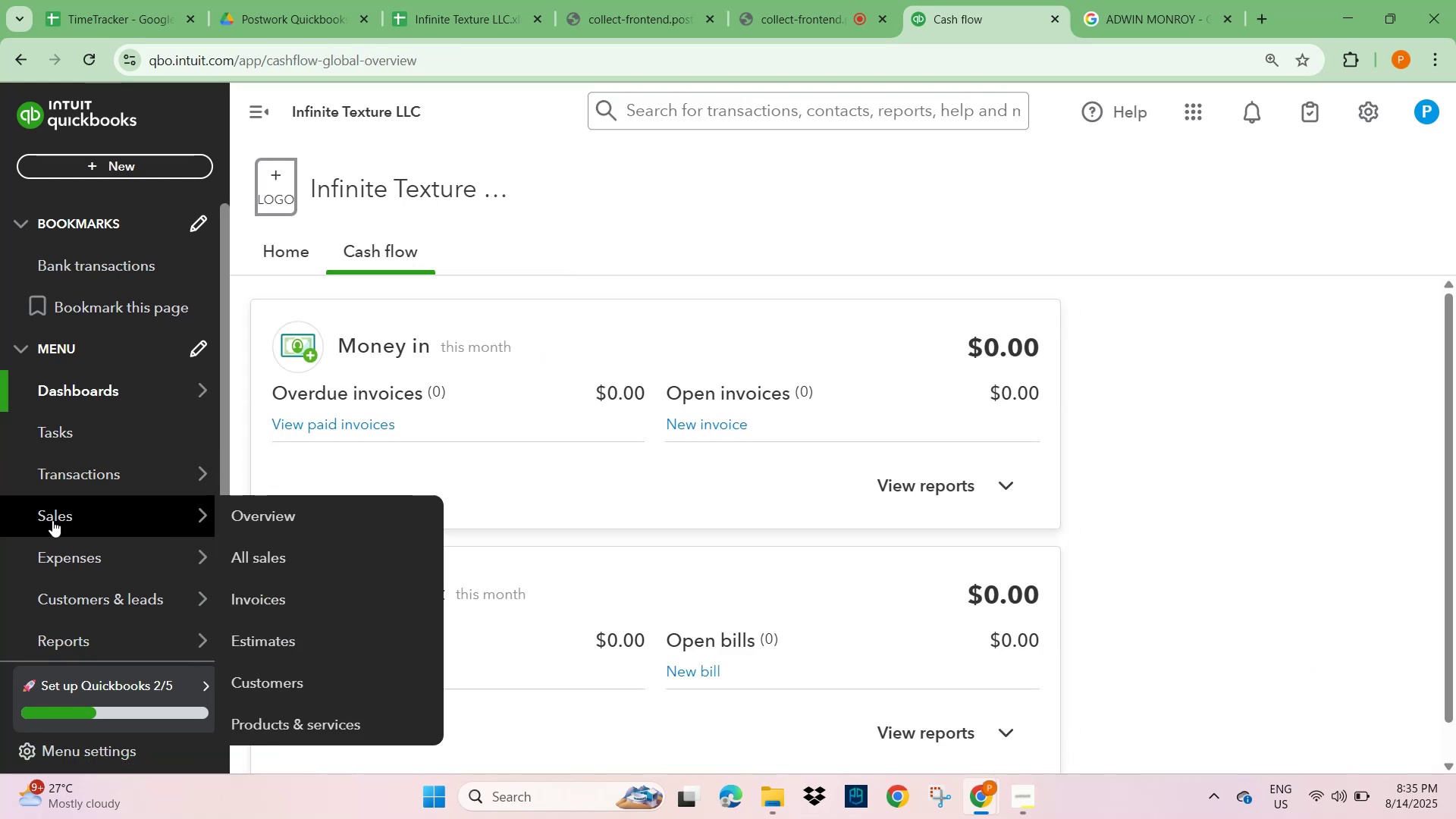 
wait(7.45)
 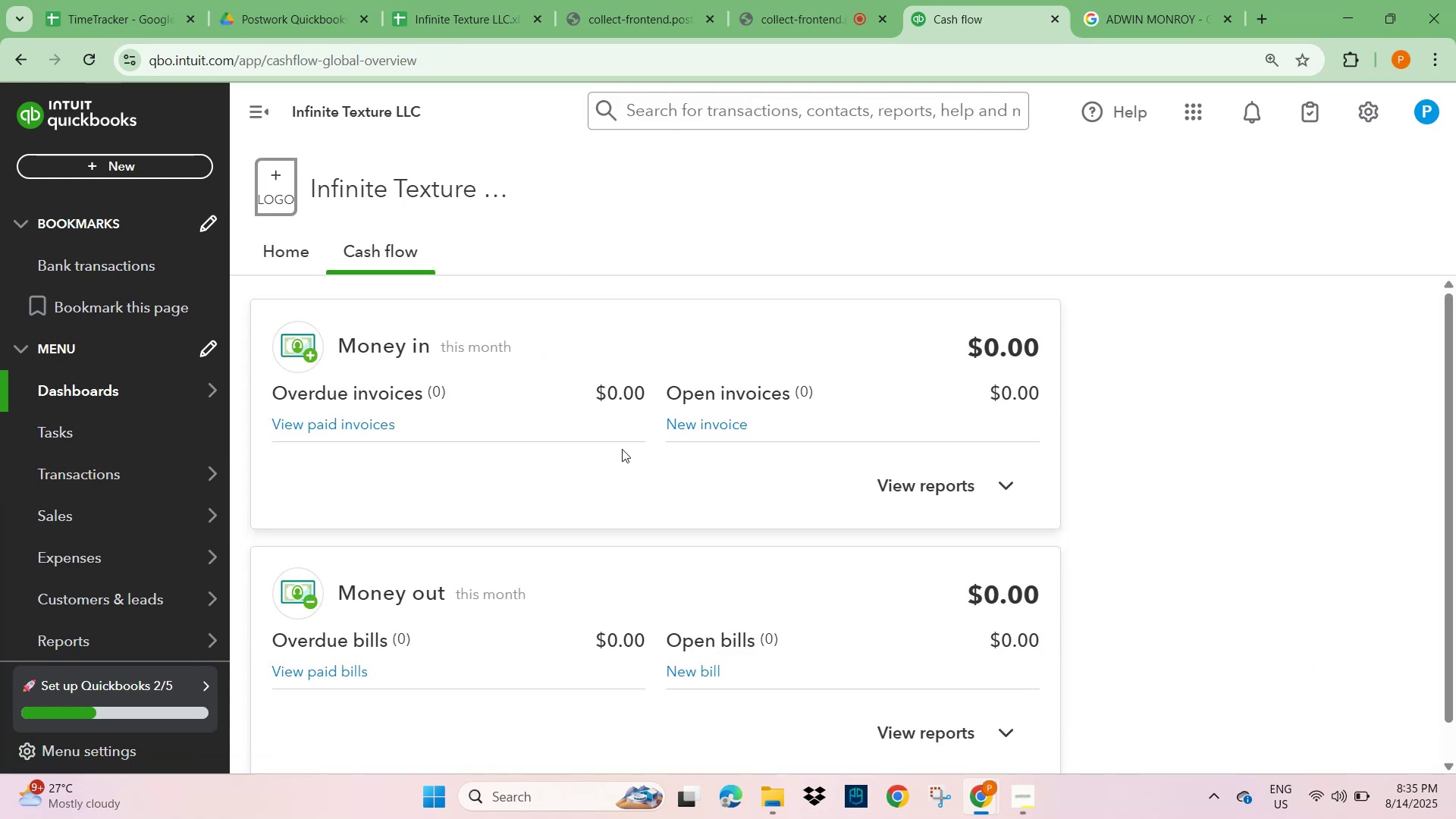 
left_click([278, 480])
 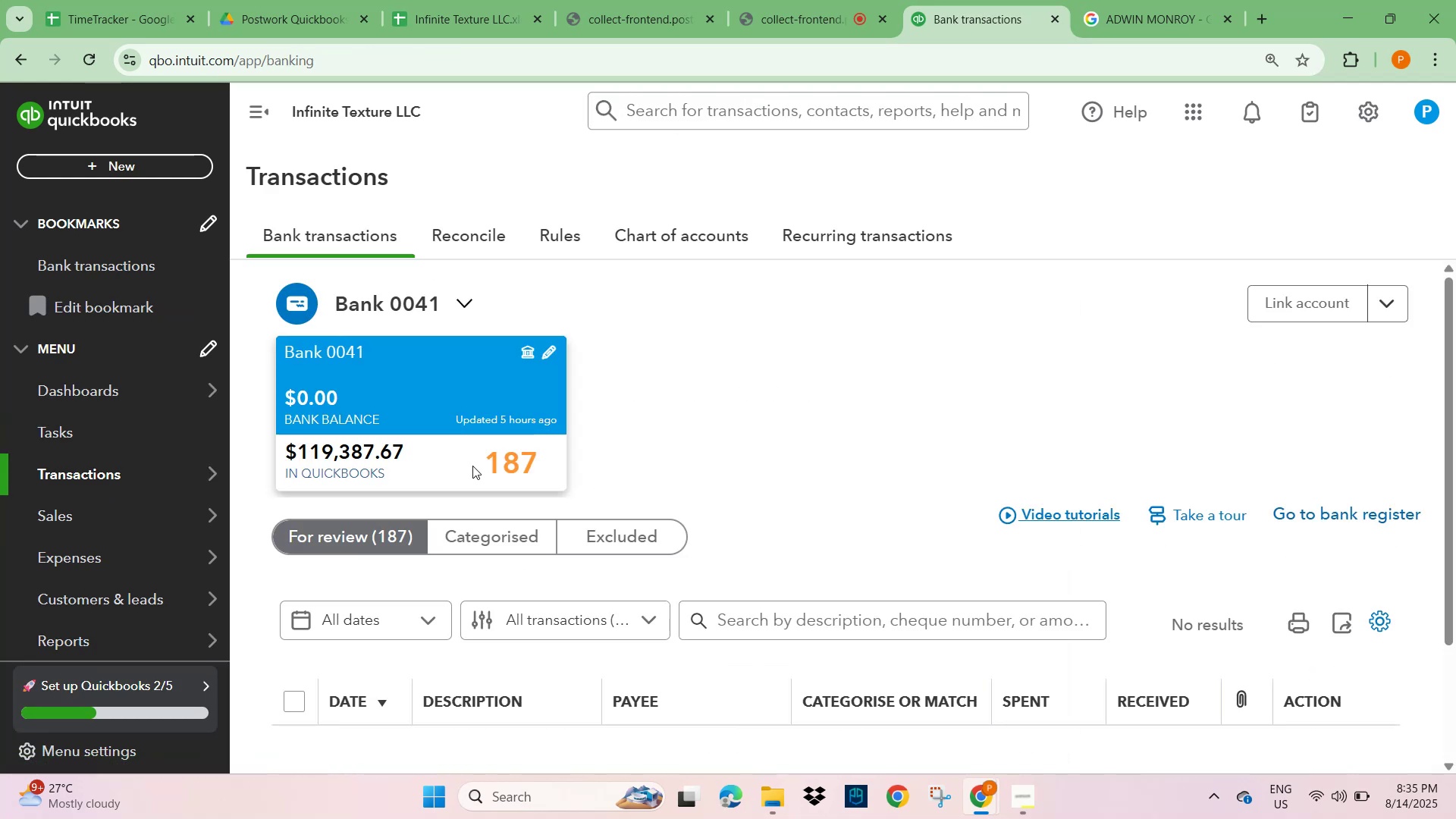 
scroll: coordinate [707, 594], scroll_direction: down, amount: 9.0
 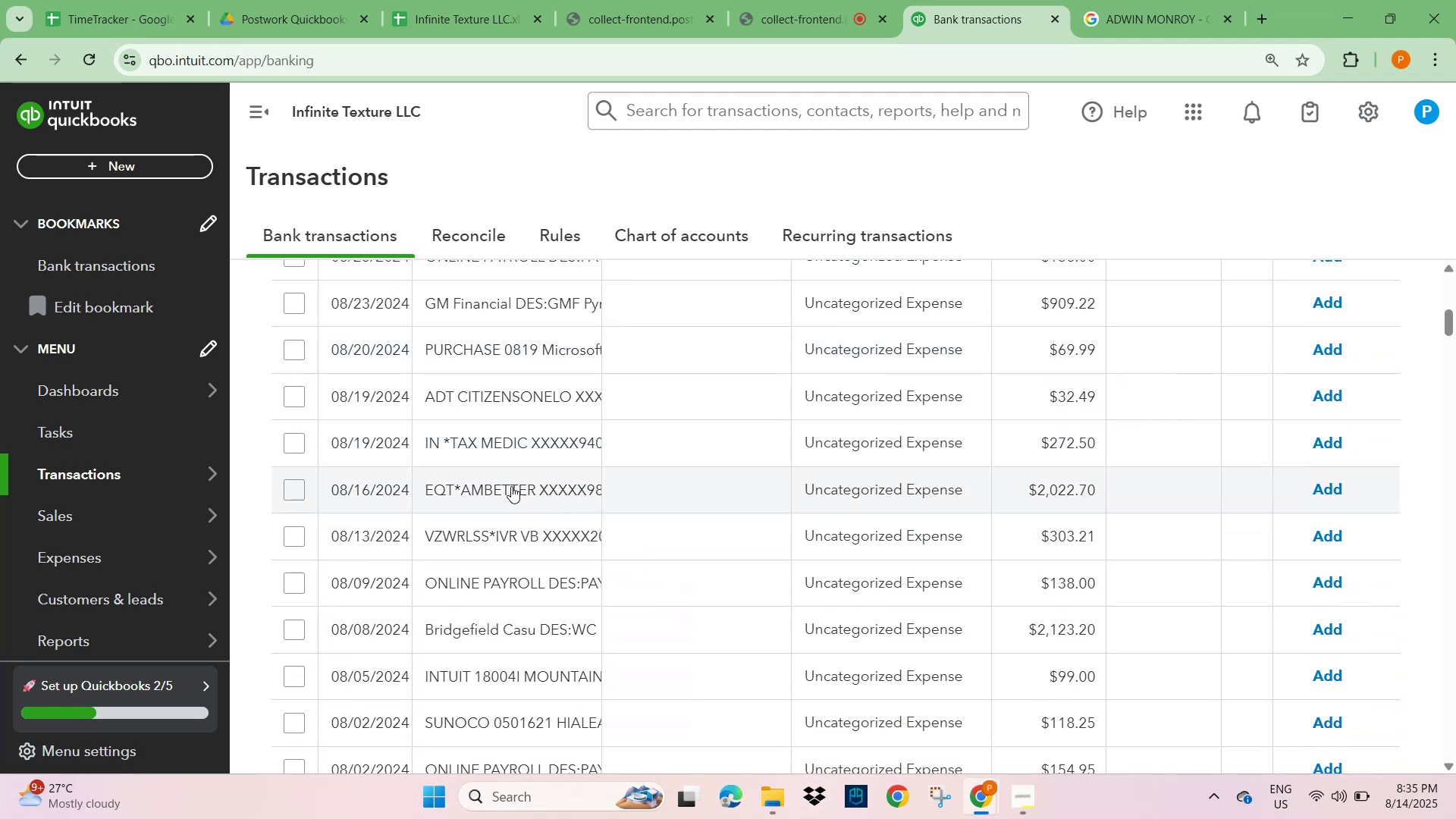 
left_click([488, 487])
 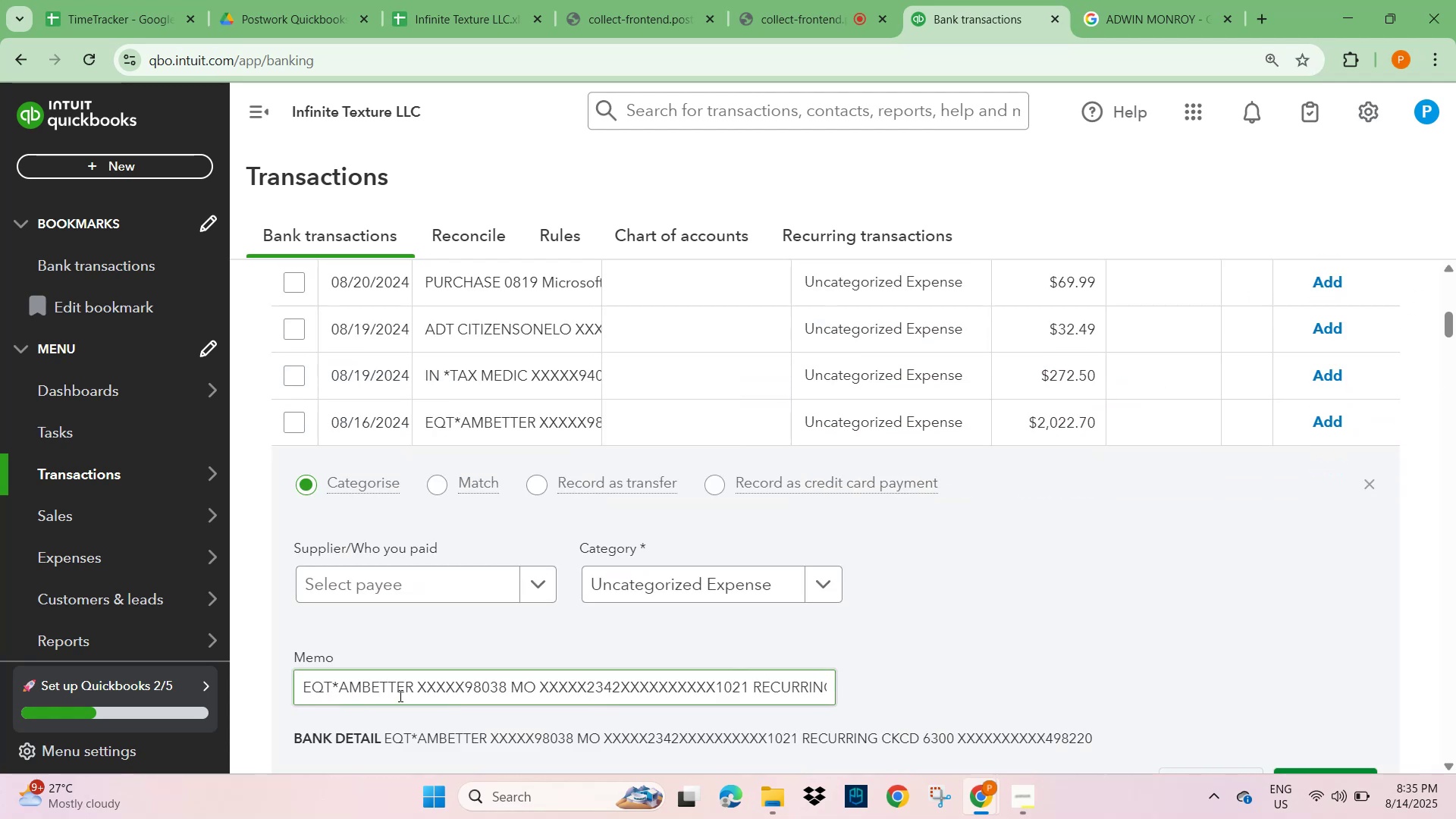 
double_click([391, 687])
 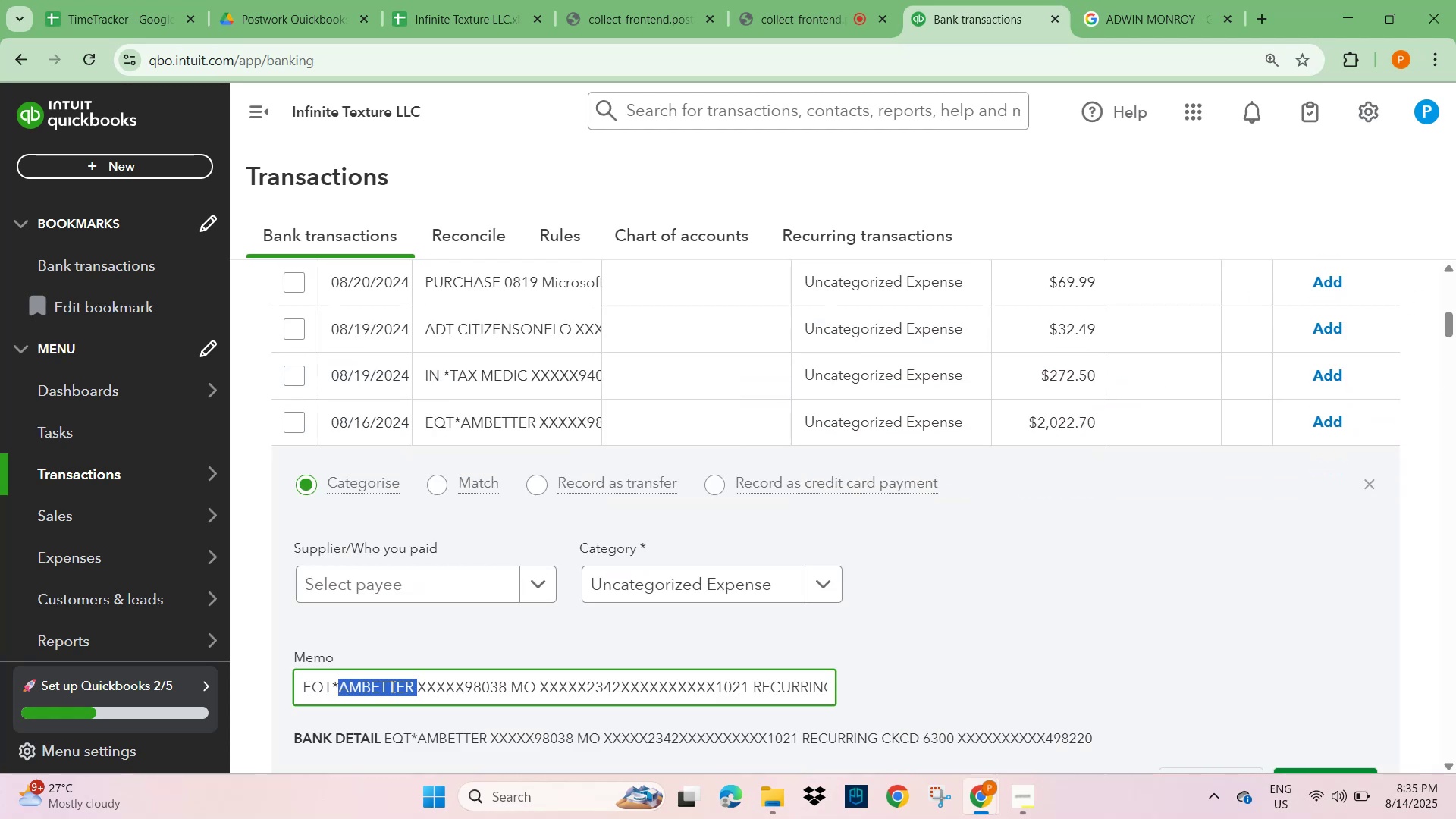 
key(Control+C)
 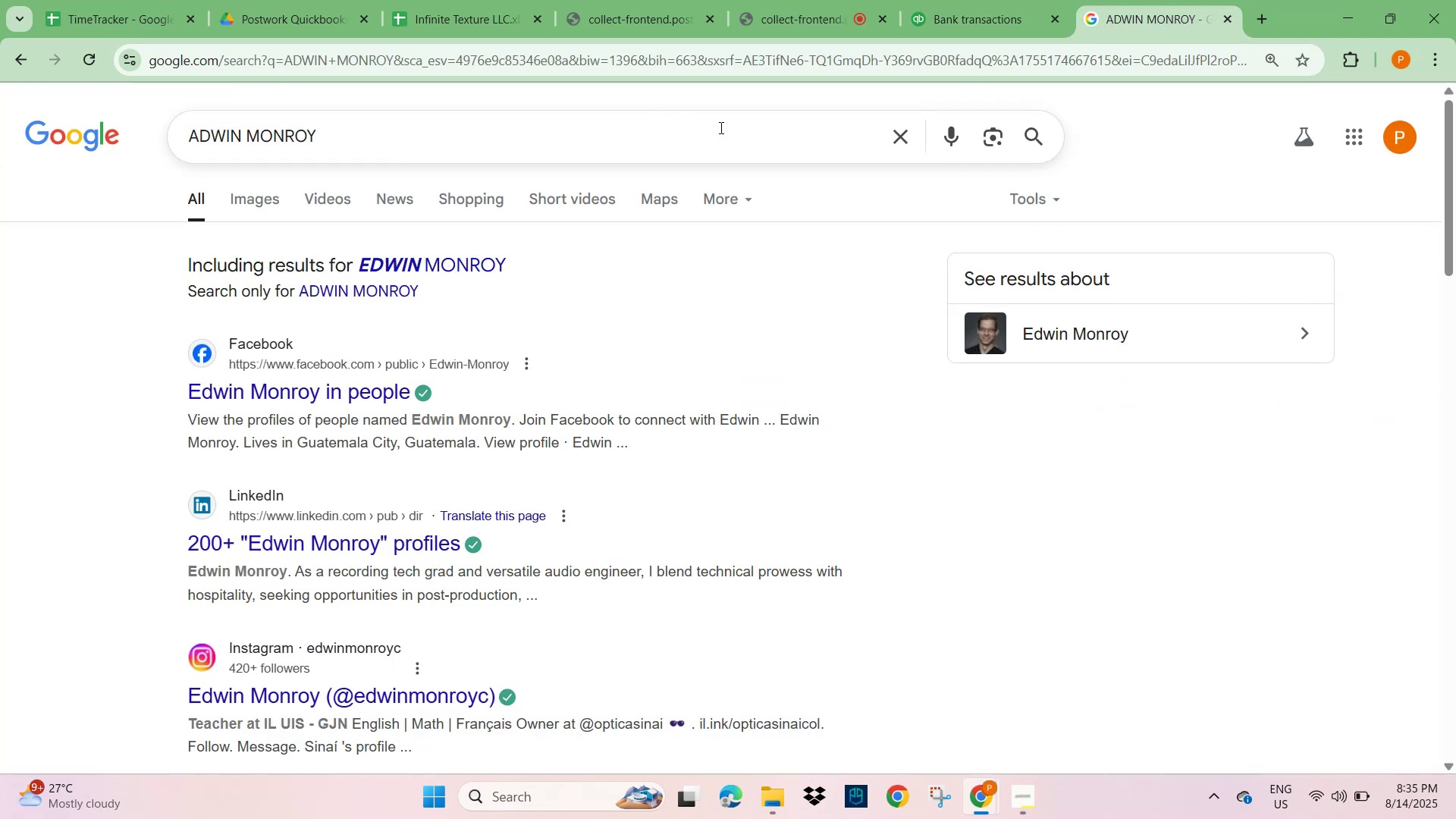 
left_click([898, 146])
 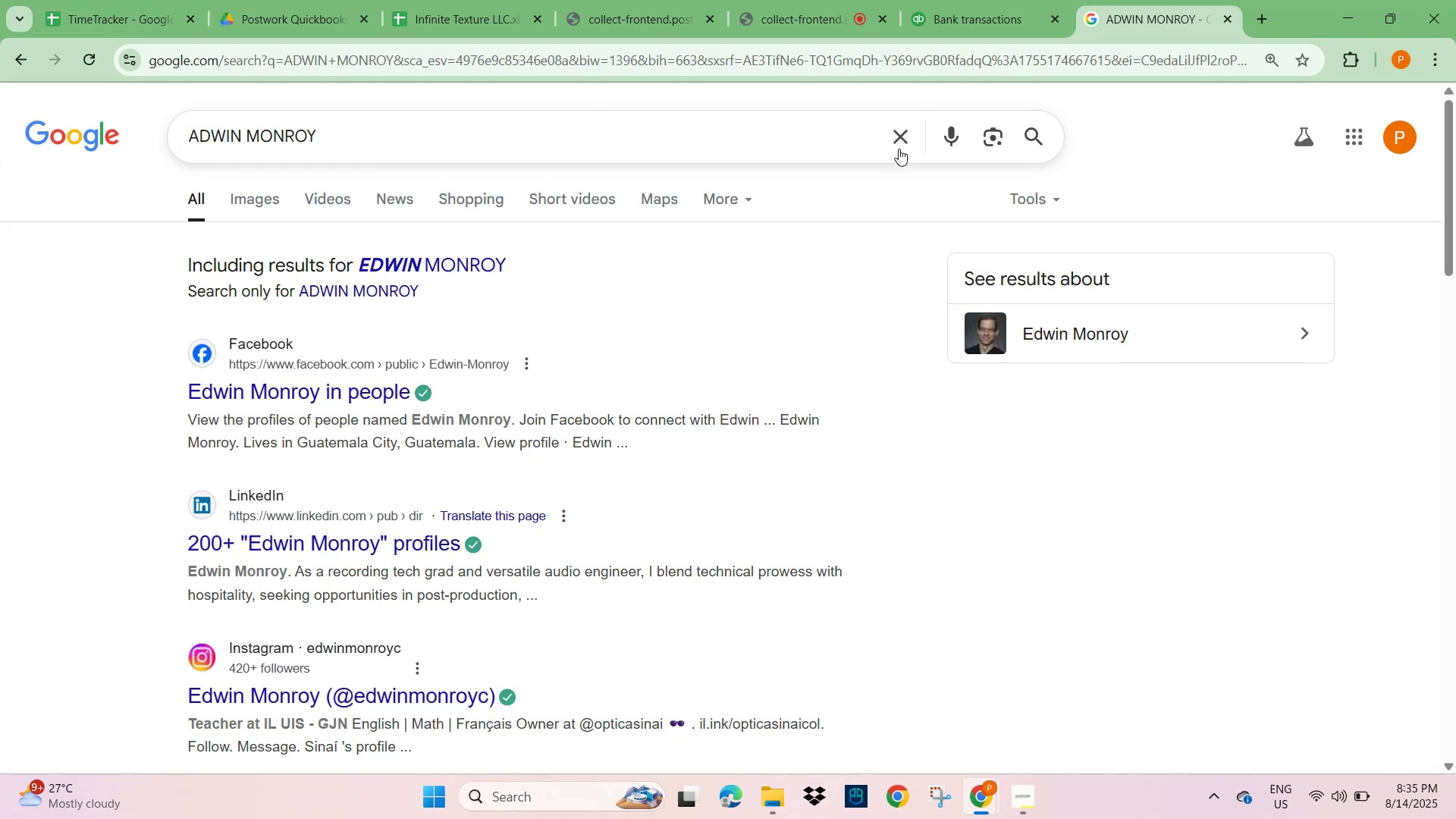 
key(Control+V)
 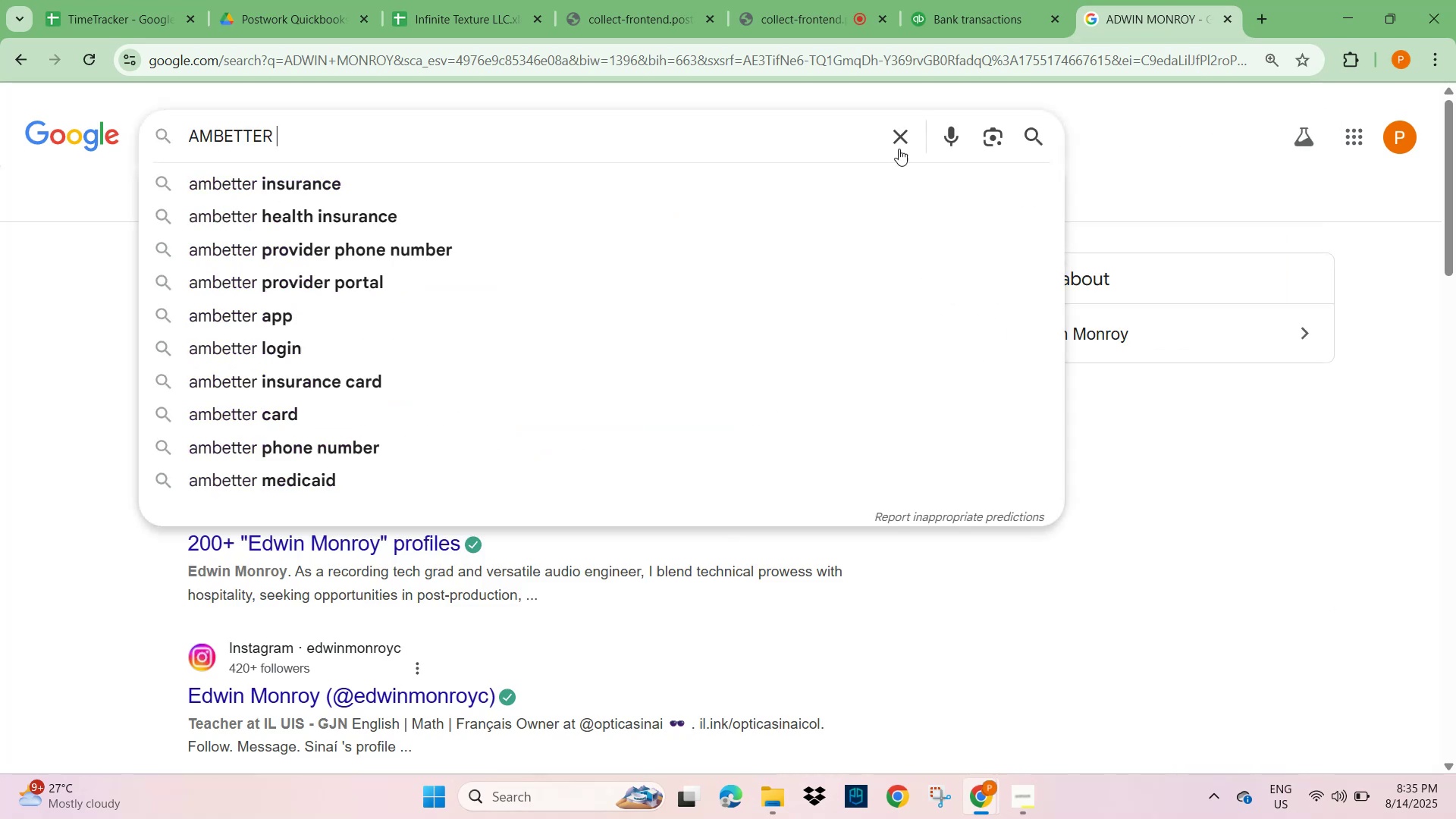 
key(NumpadEnter)
 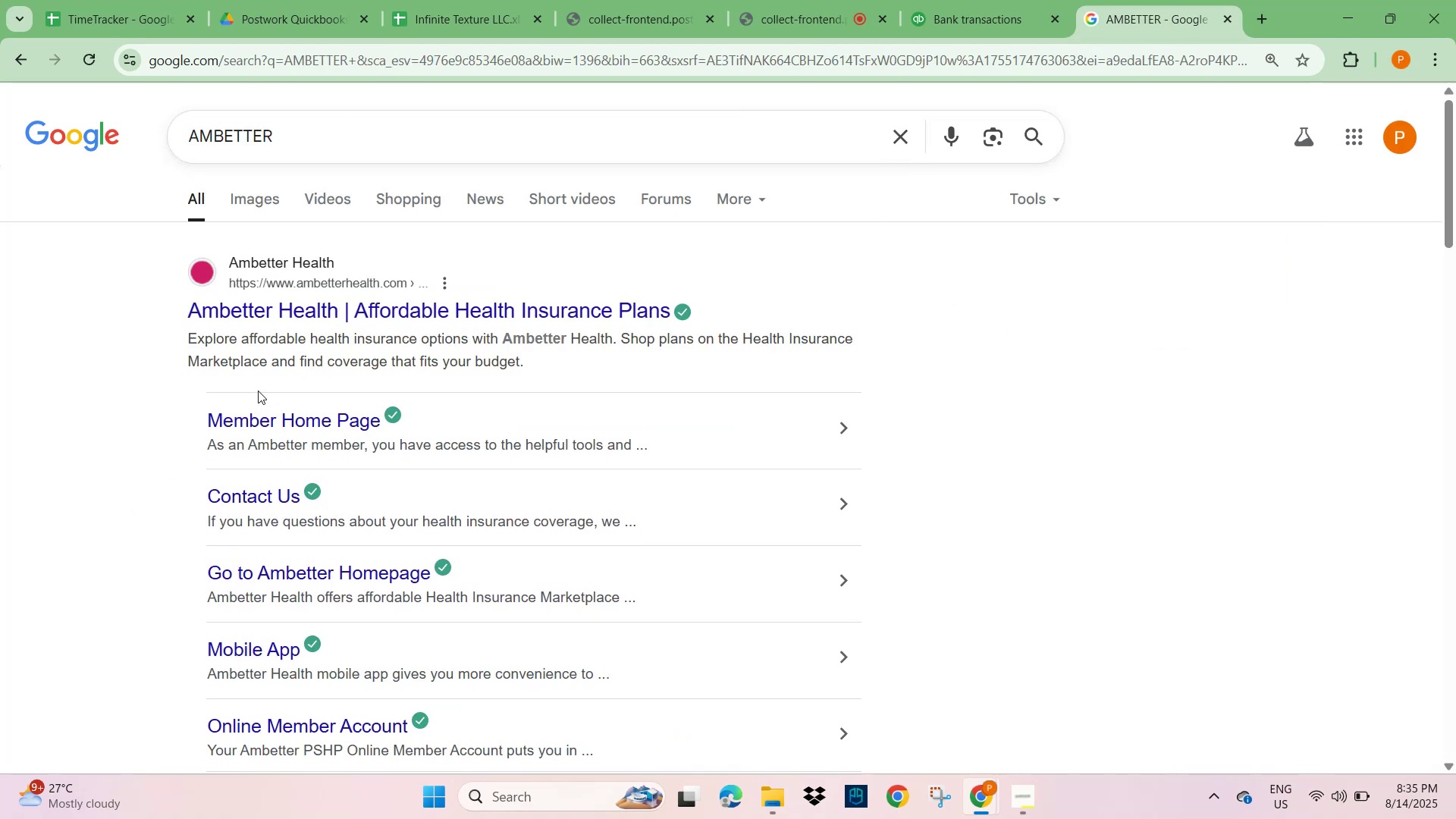 
wait(6.2)
 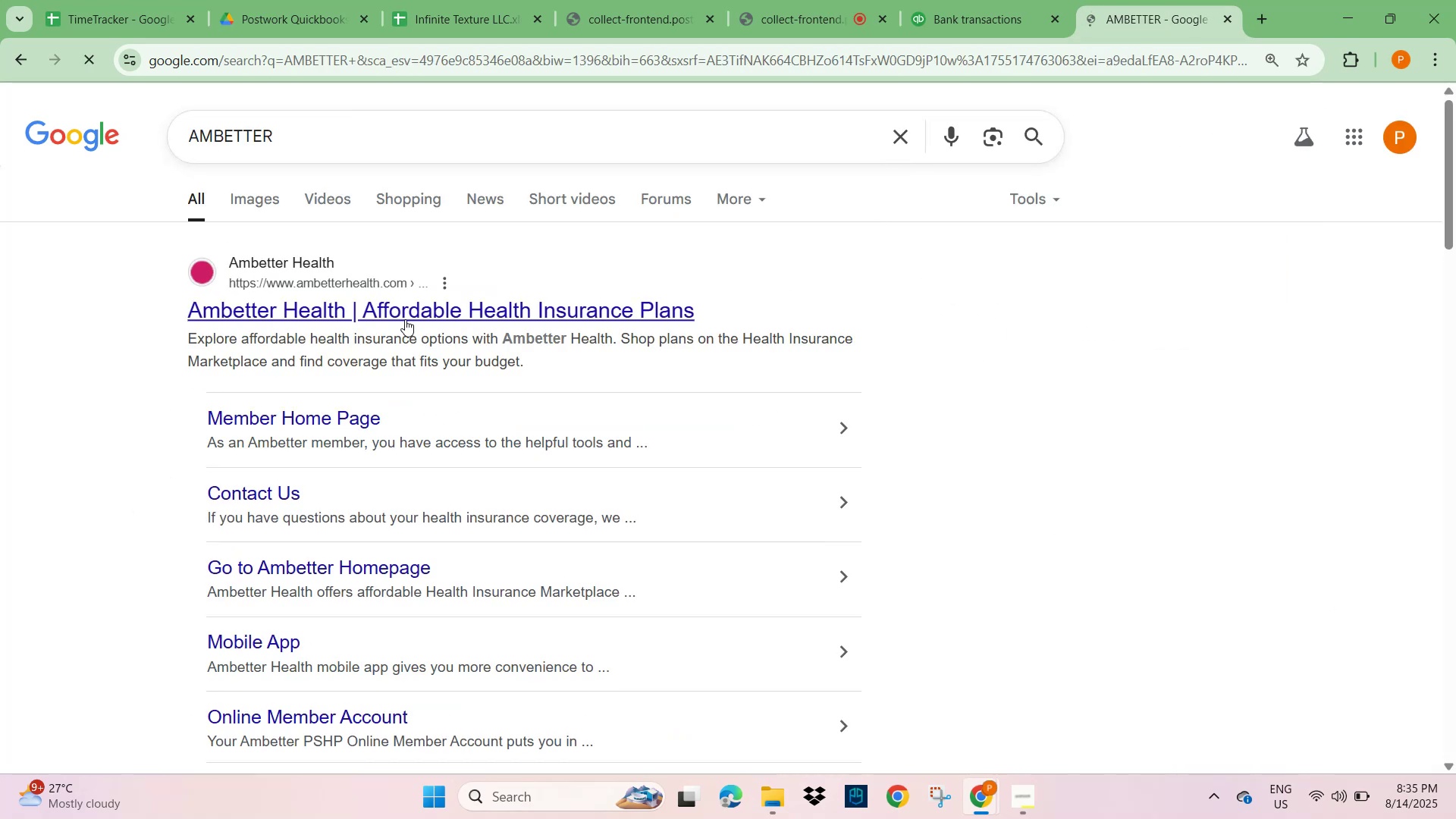 
left_click([981, 23])
 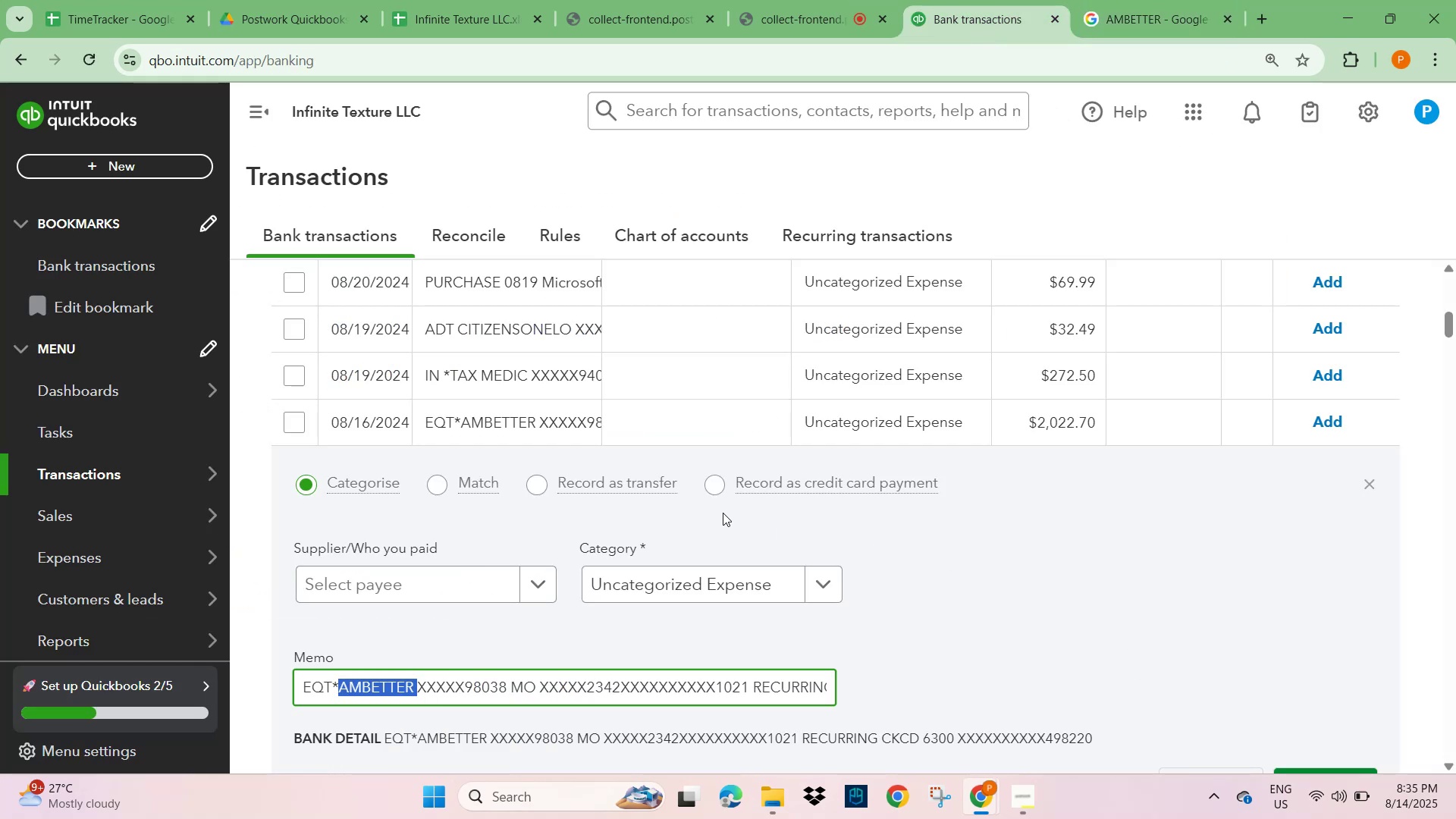 
scroll: coordinate [523, 657], scroll_direction: down, amount: 13.0
 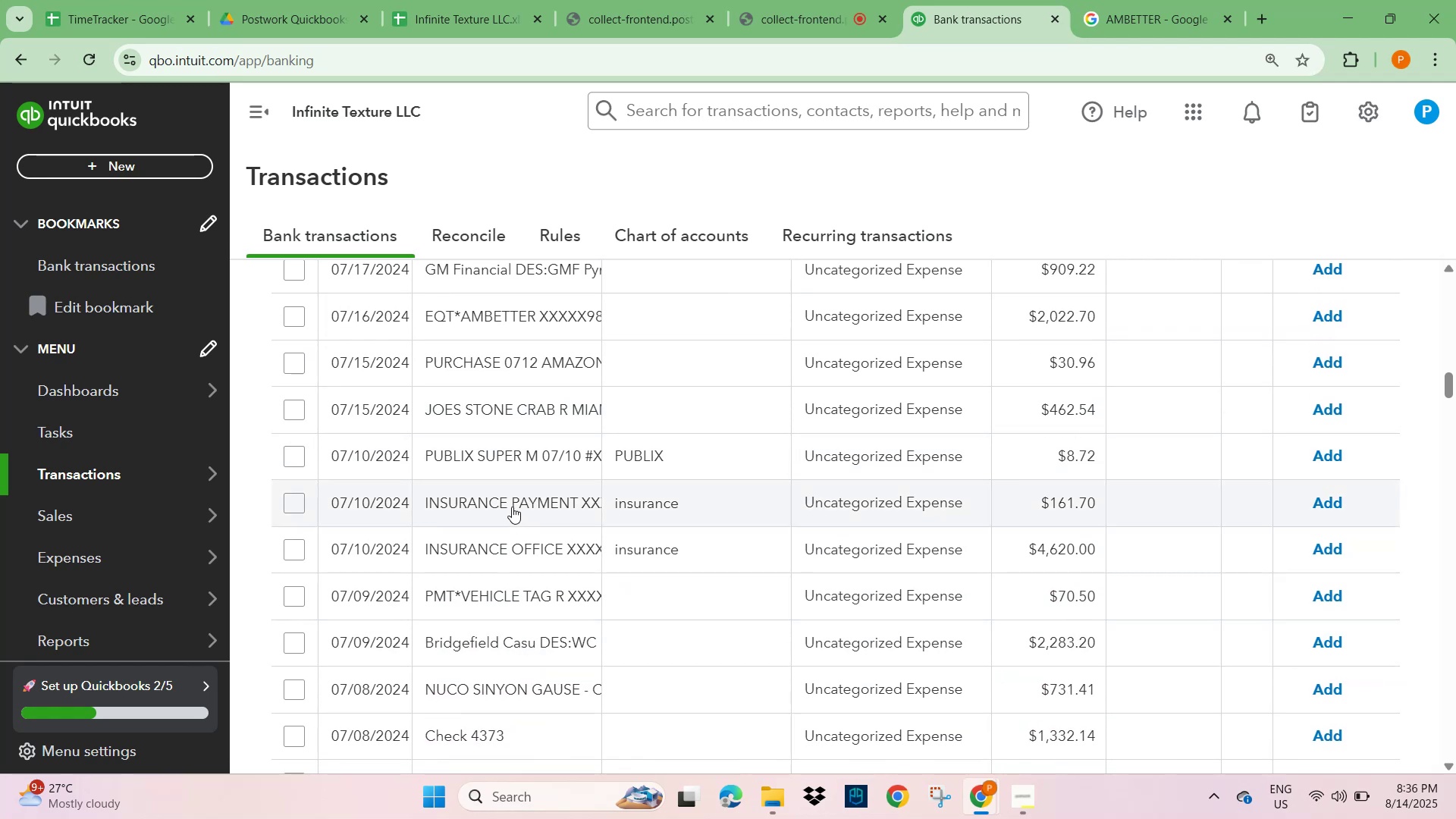 
left_click([512, 507])
 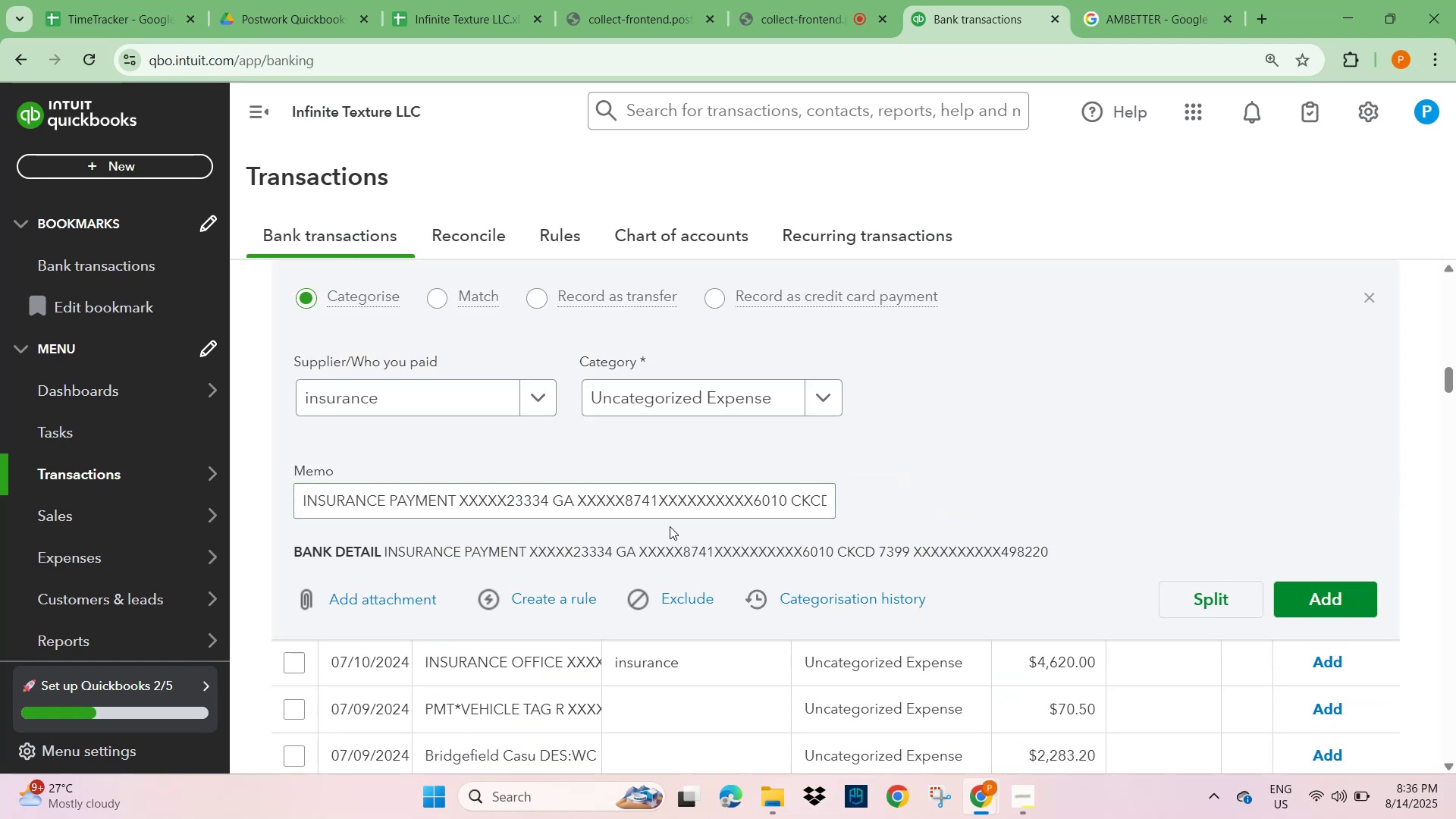 
left_click([670, 382])
 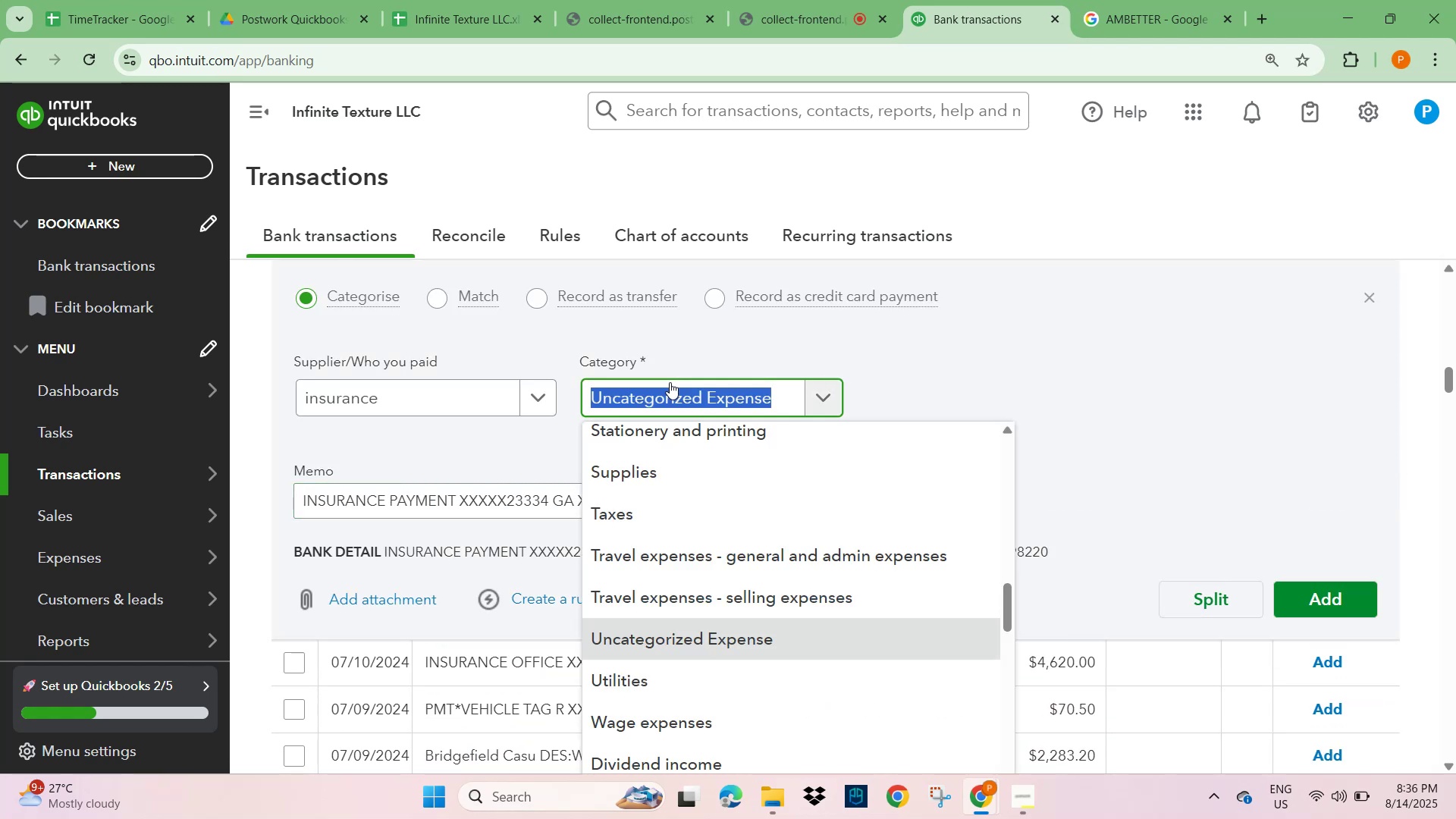 
type(INSUR)
 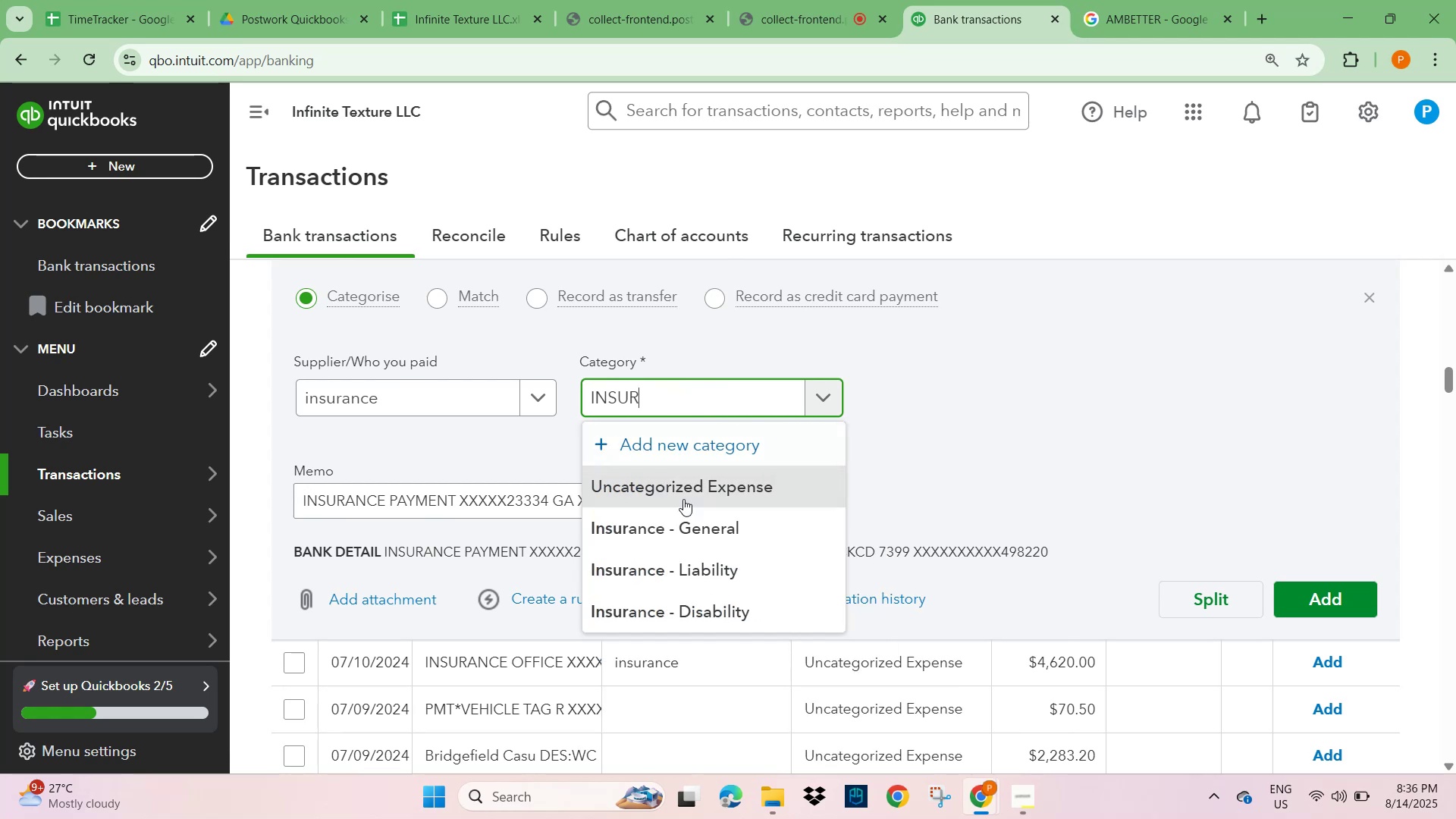 
left_click([665, 526])
 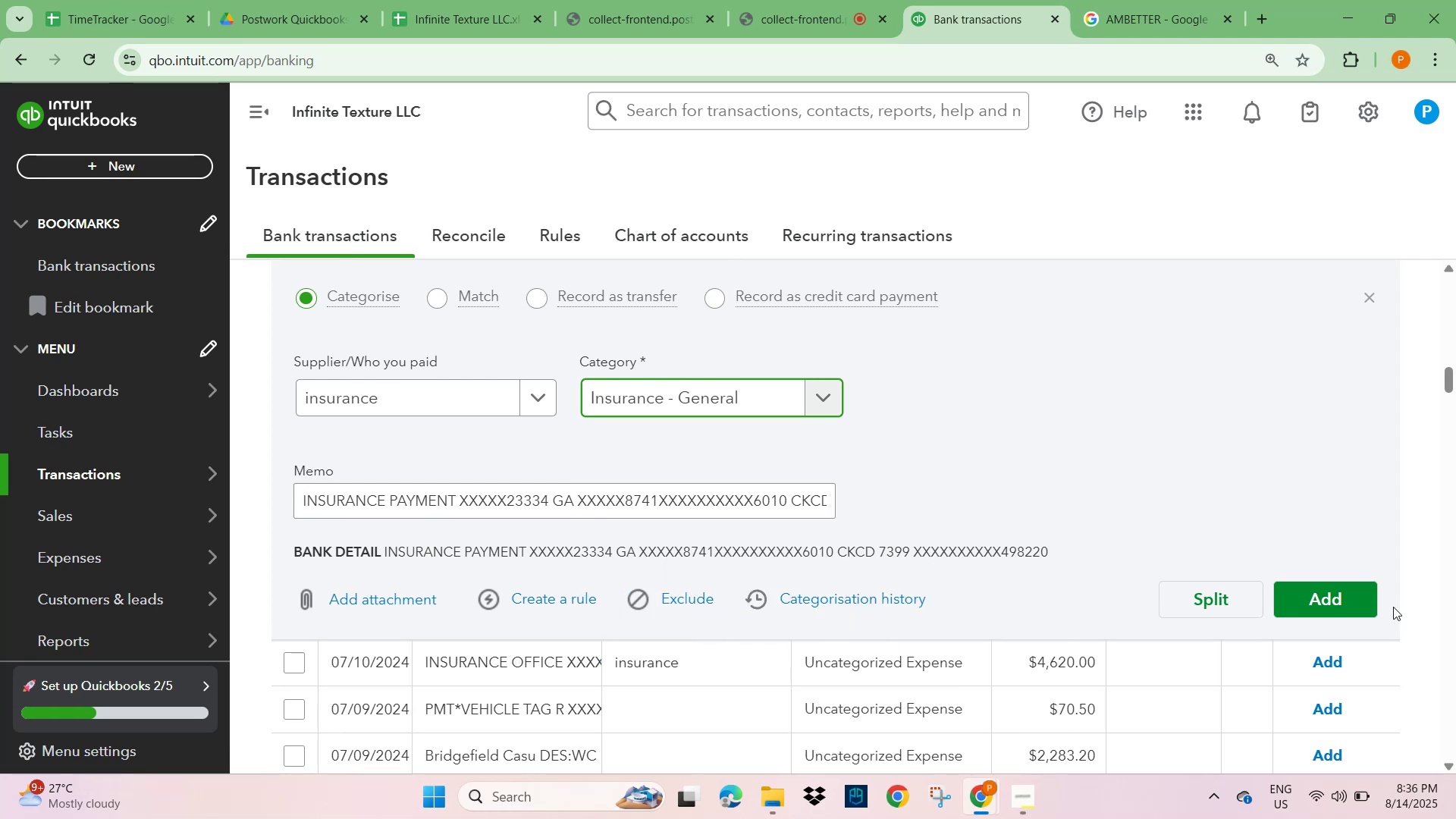 
left_click([1317, 600])
 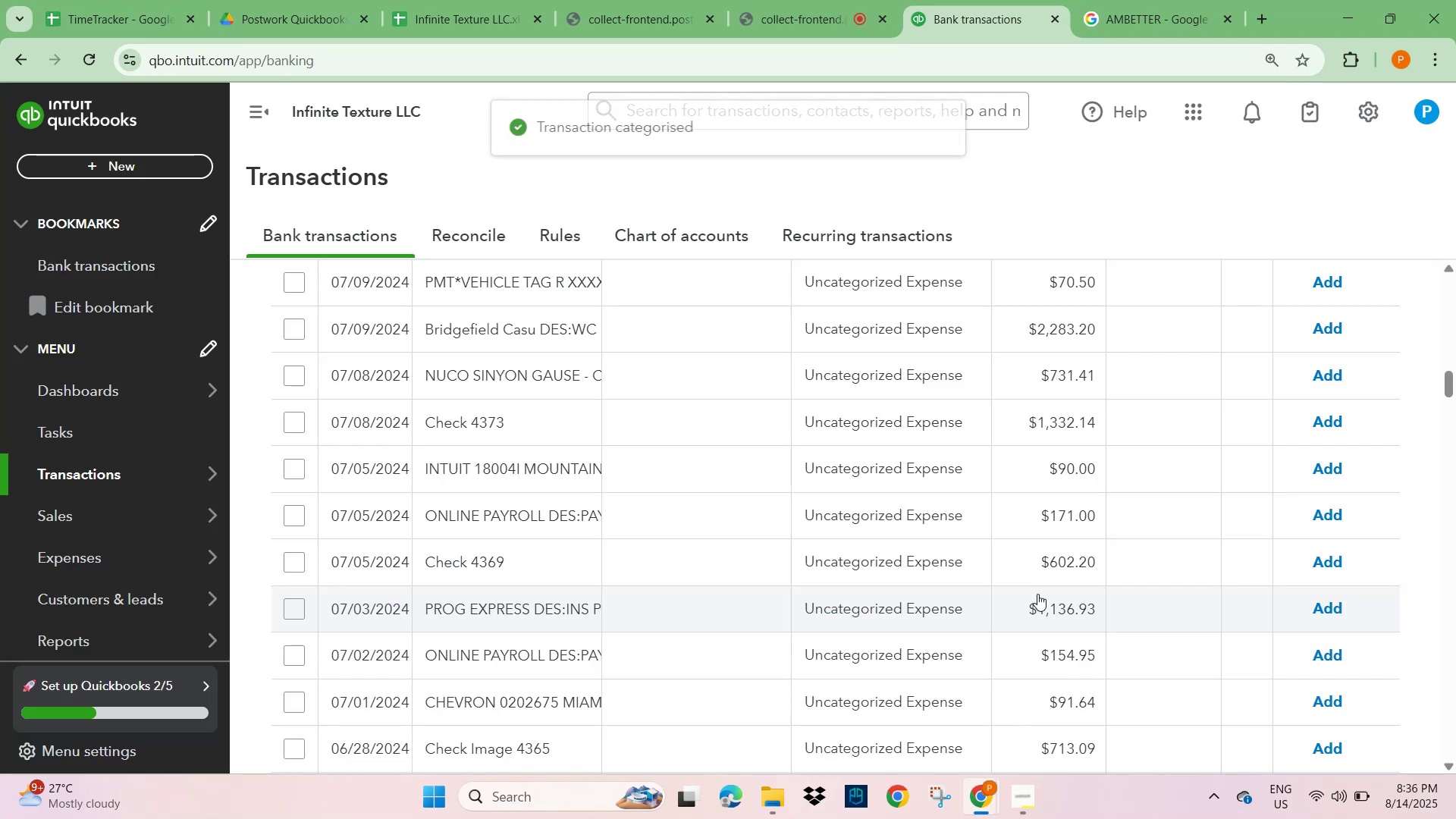 
scroll: coordinate [804, 610], scroll_direction: up, amount: 4.0
 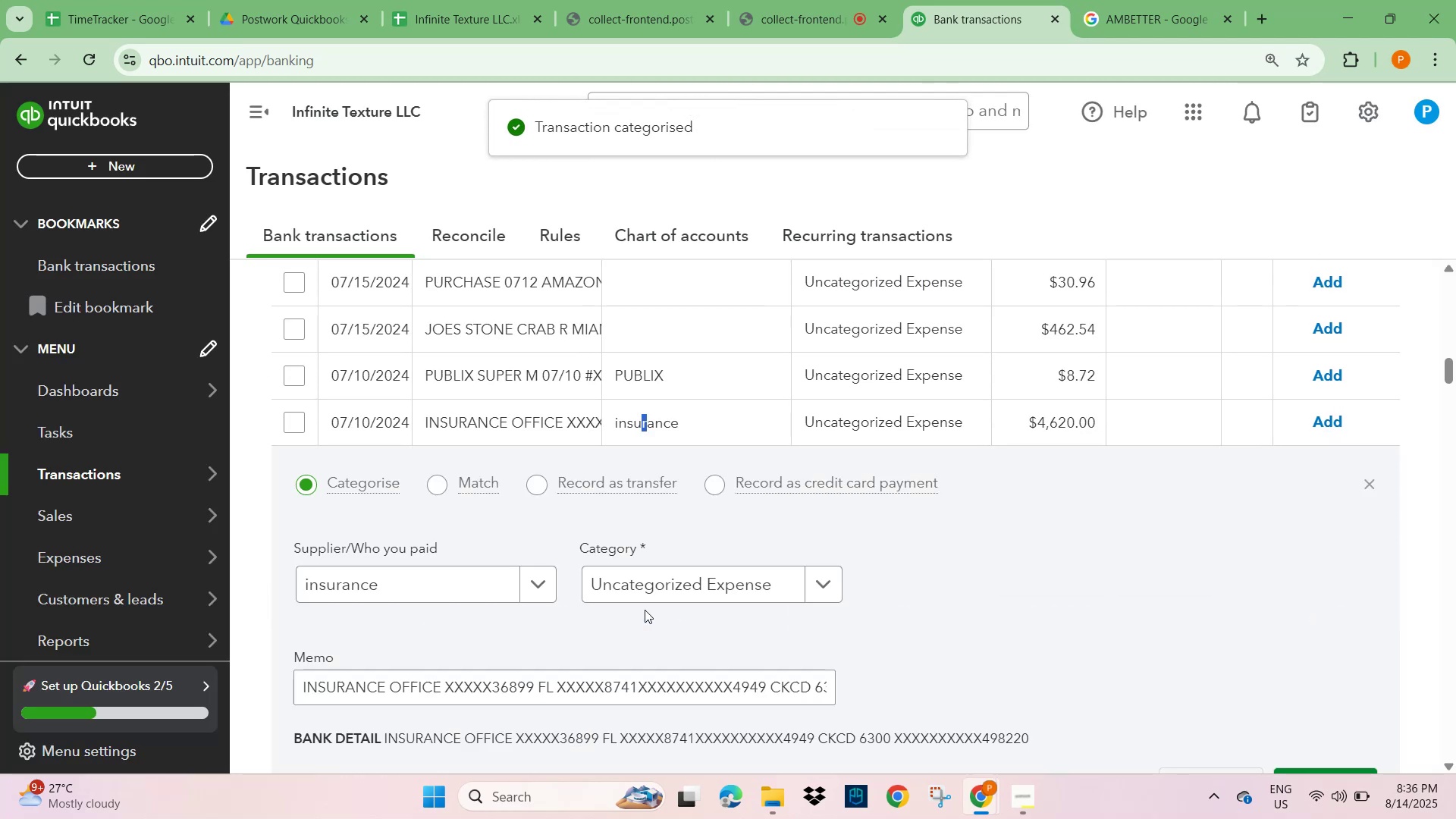 
scroll: coordinate [450, 645], scroll_direction: down, amount: 2.0
 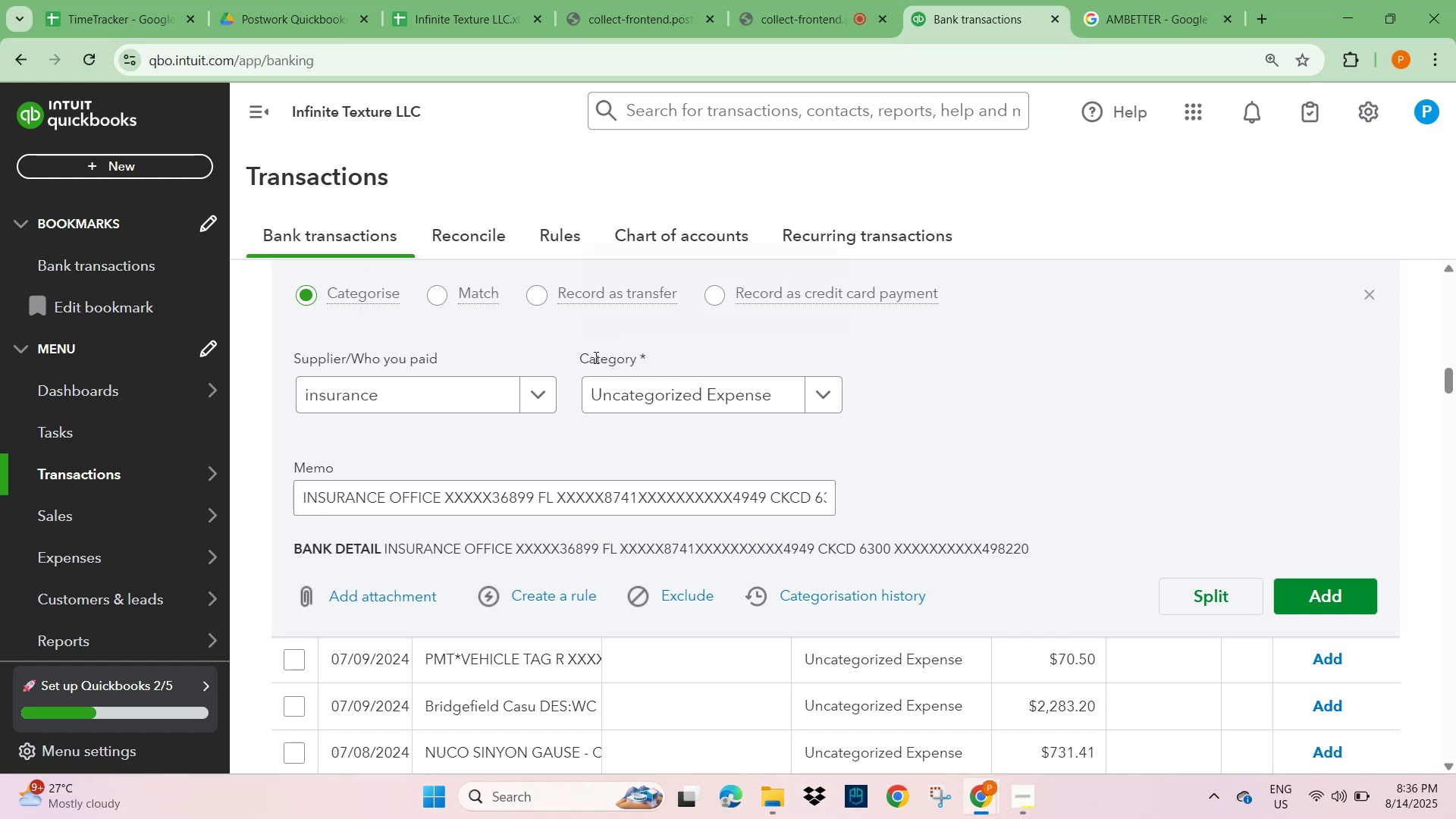 
left_click([633, 390])
 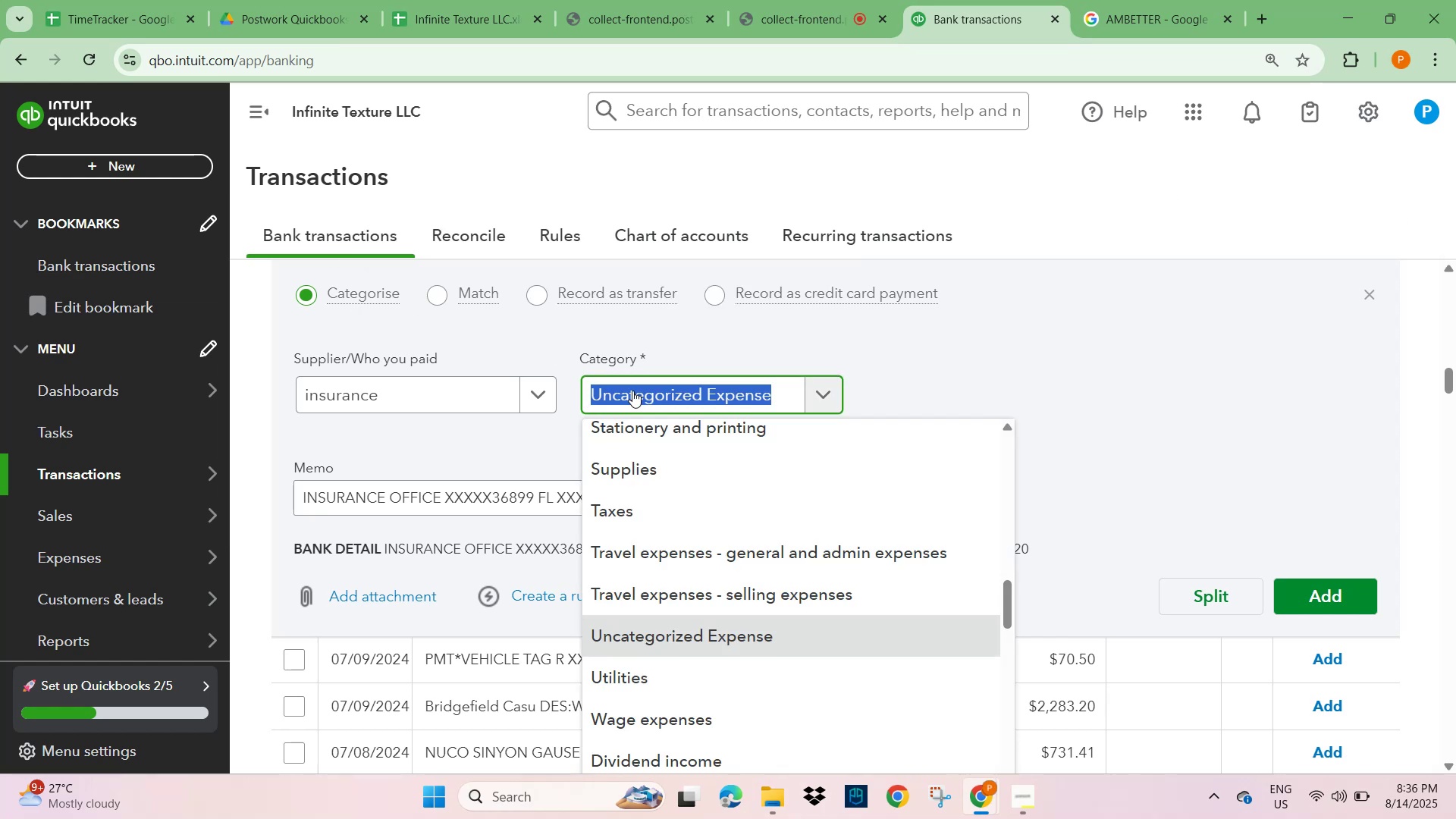 
type(INSURAN)
 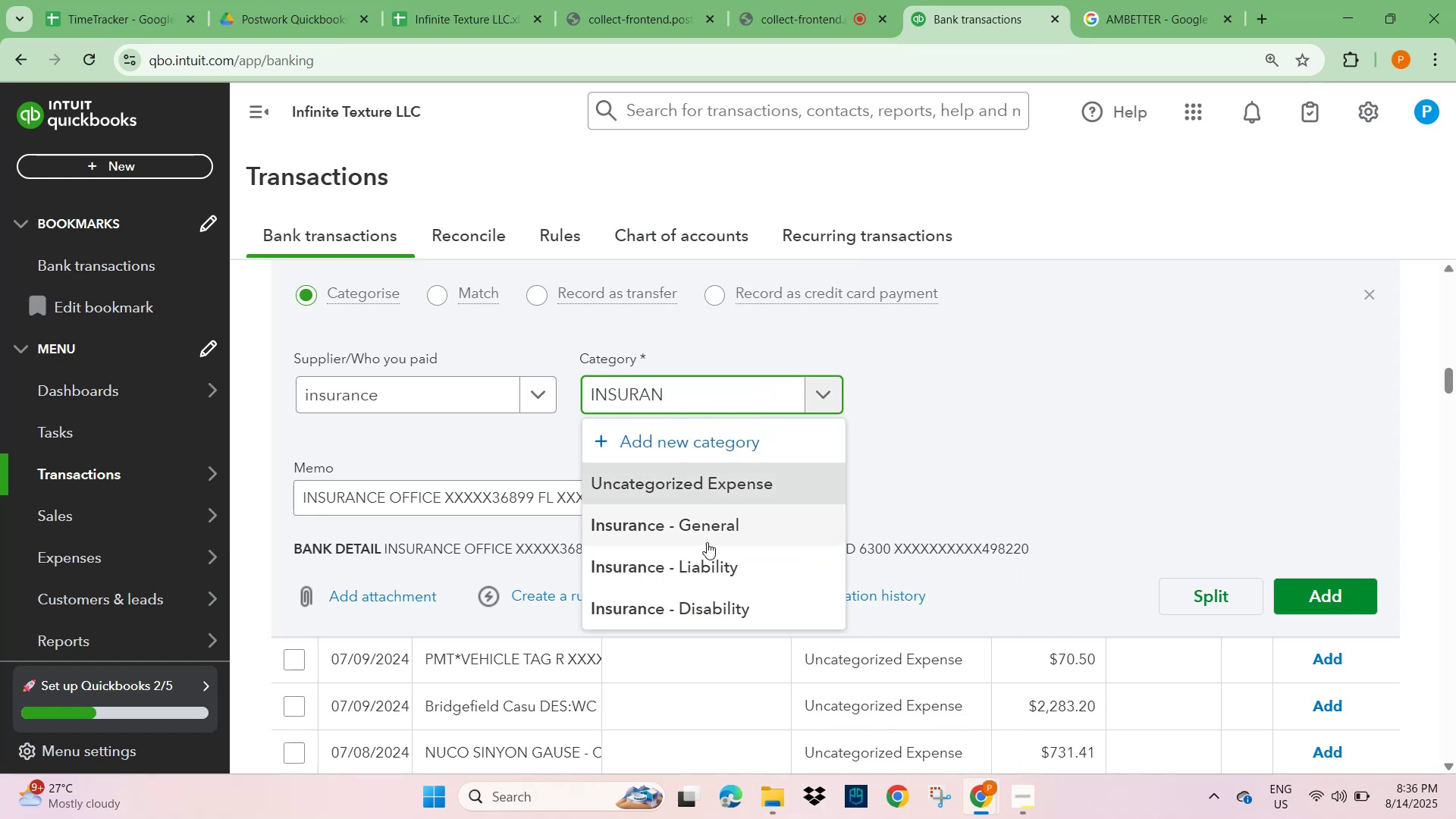 
left_click([717, 531])
 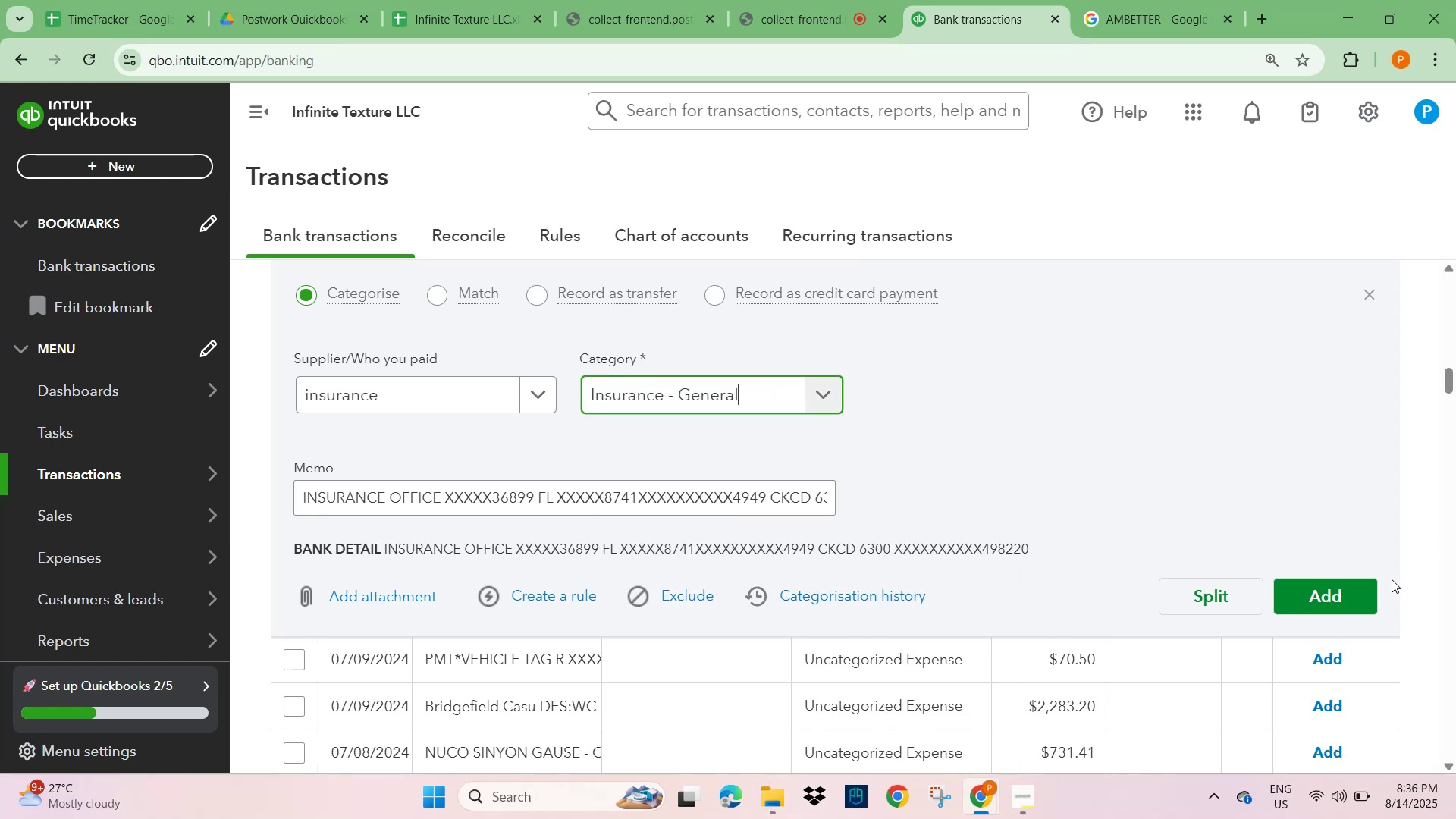 
left_click([1360, 598])
 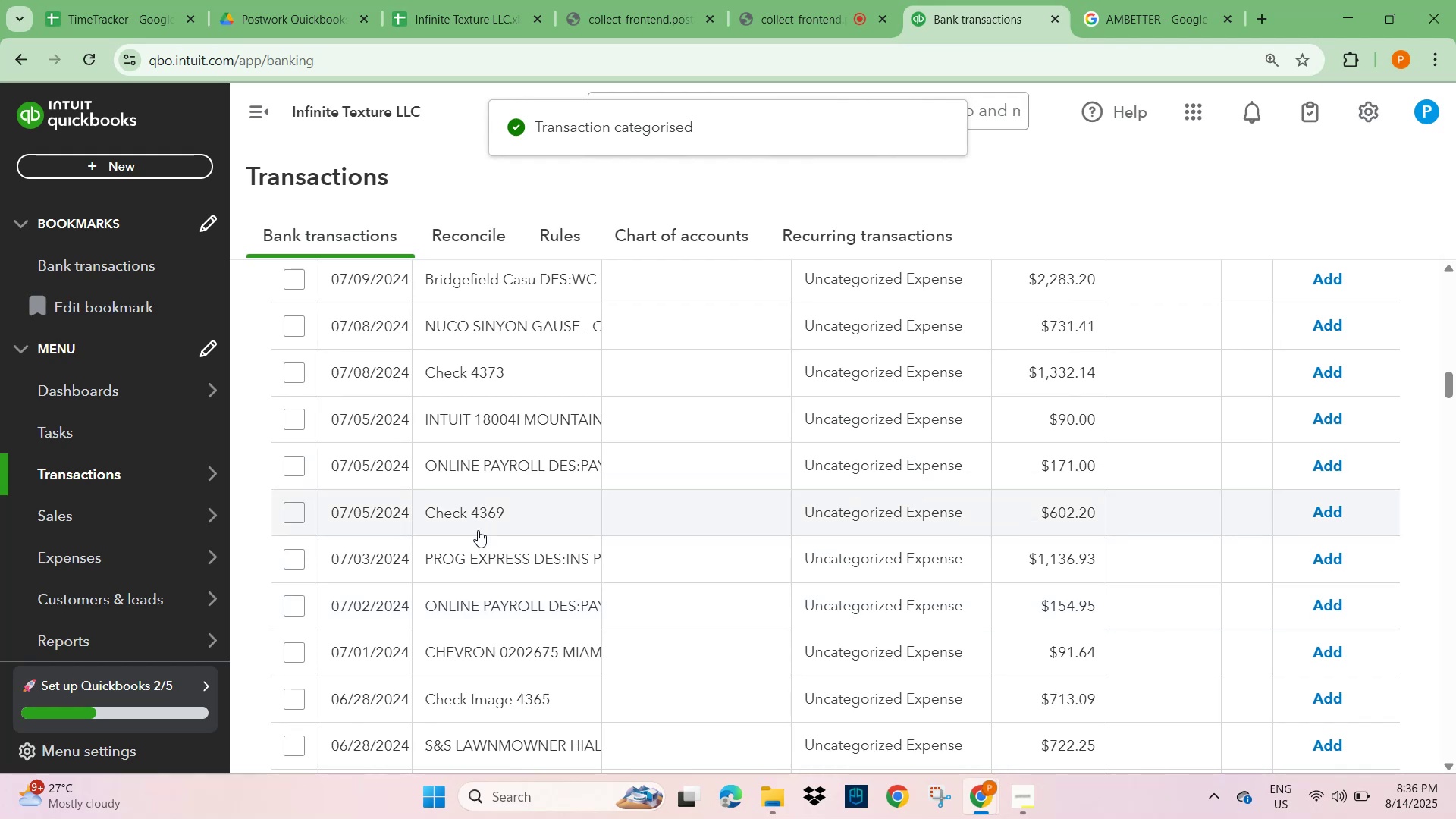 
wait(7.25)
 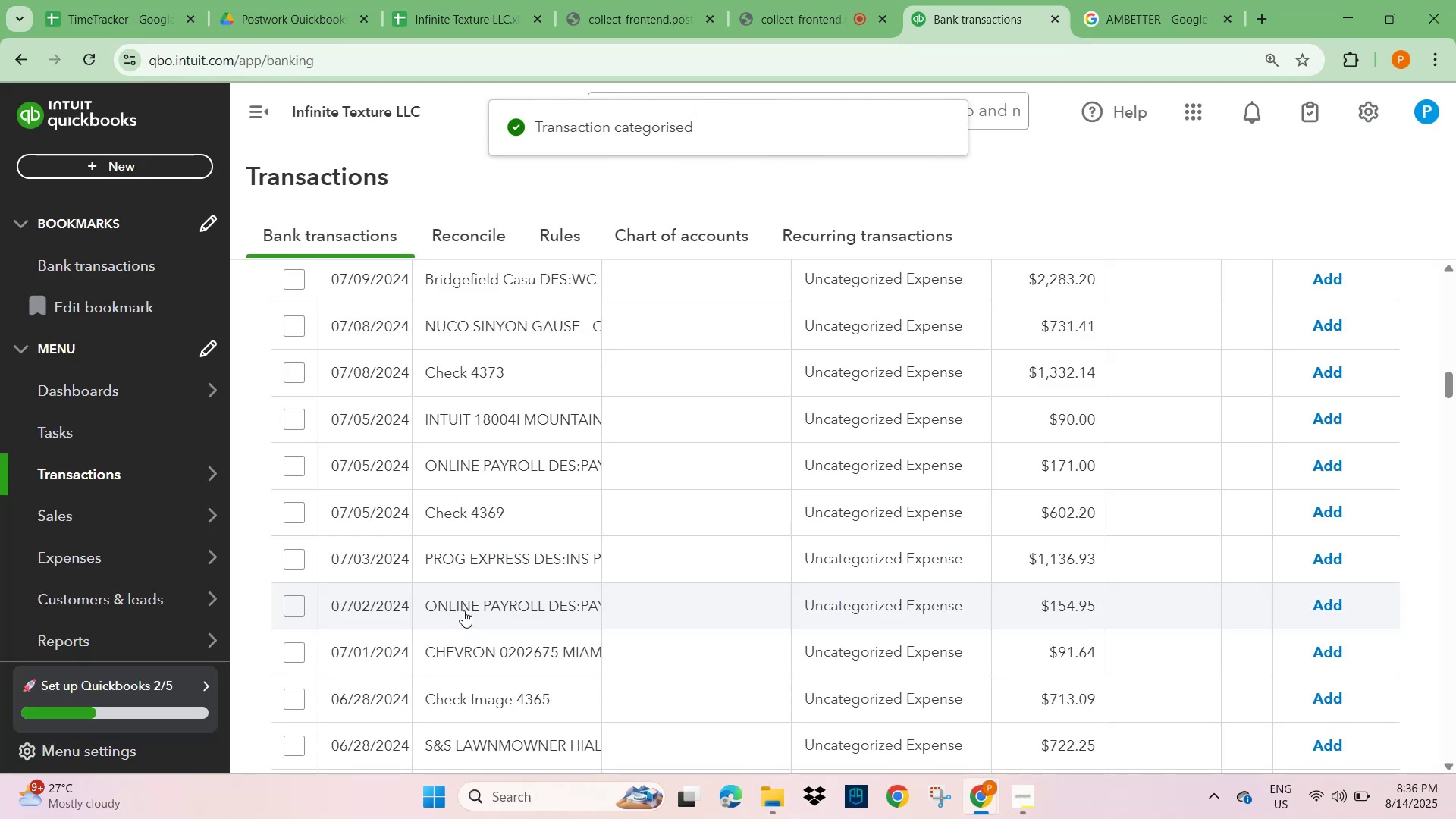 
scroll: coordinate [530, 660], scroll_direction: down, amount: 6.0
 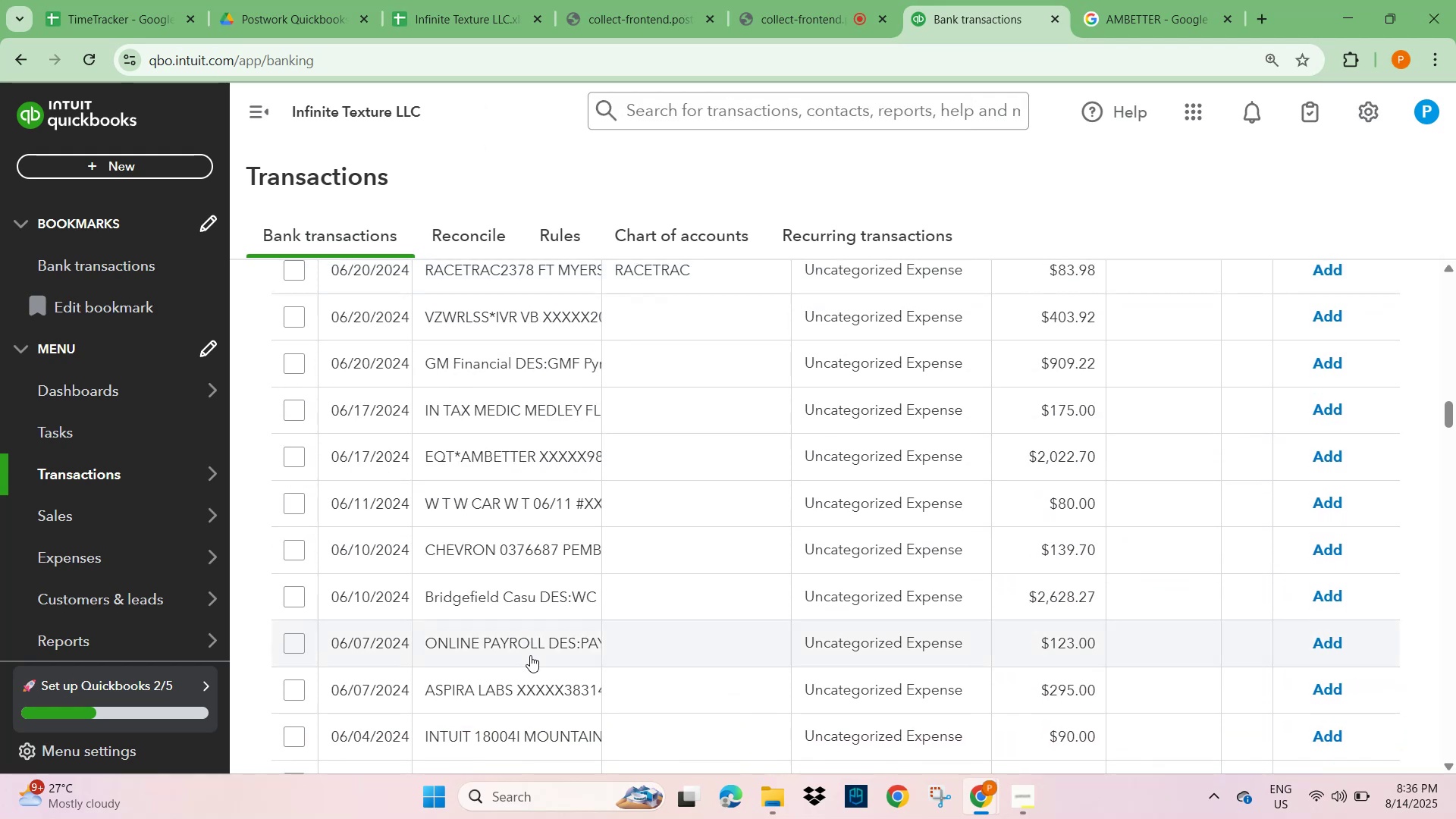 
left_click([482, 554])
 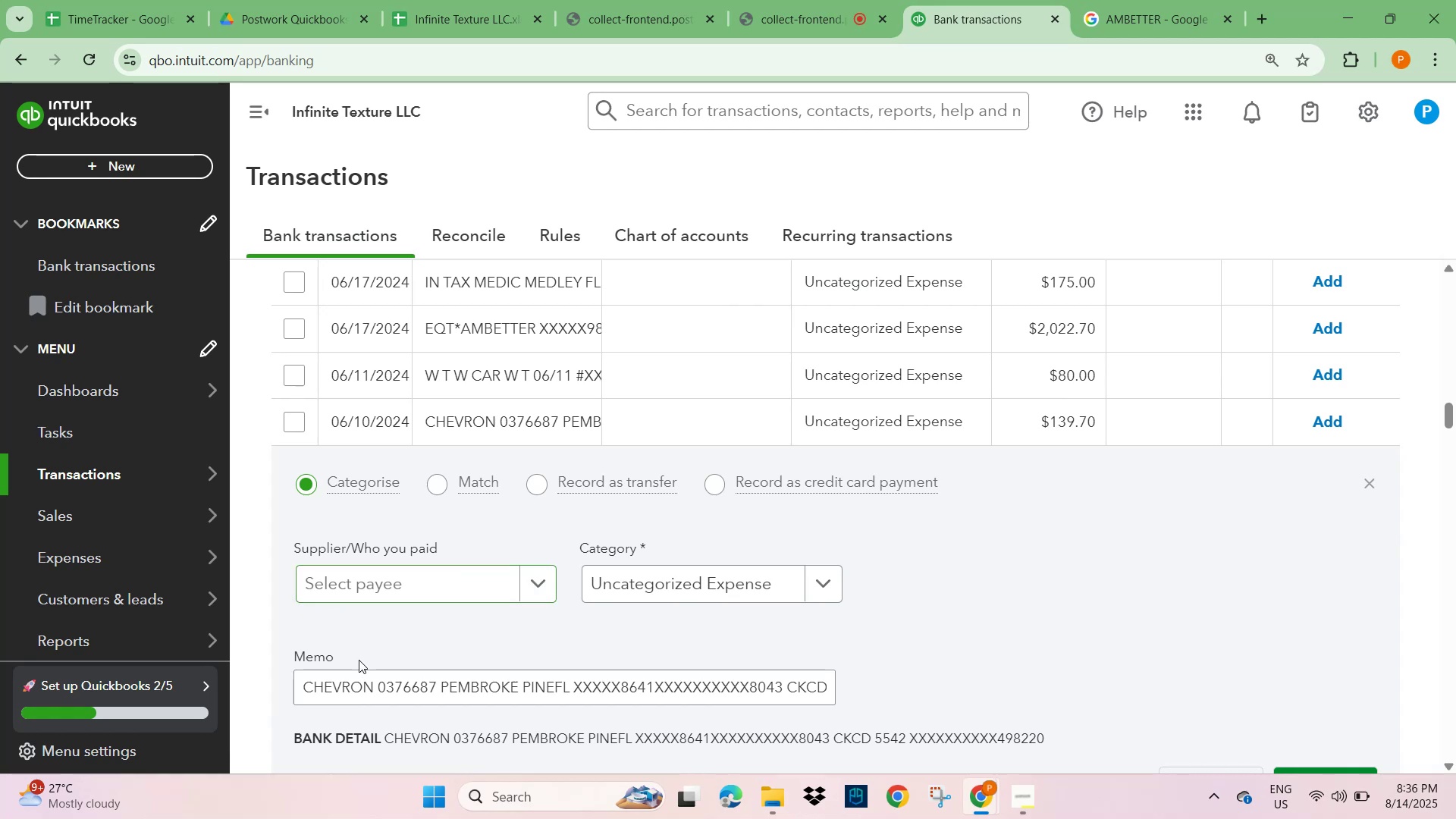 
left_click([353, 685])
 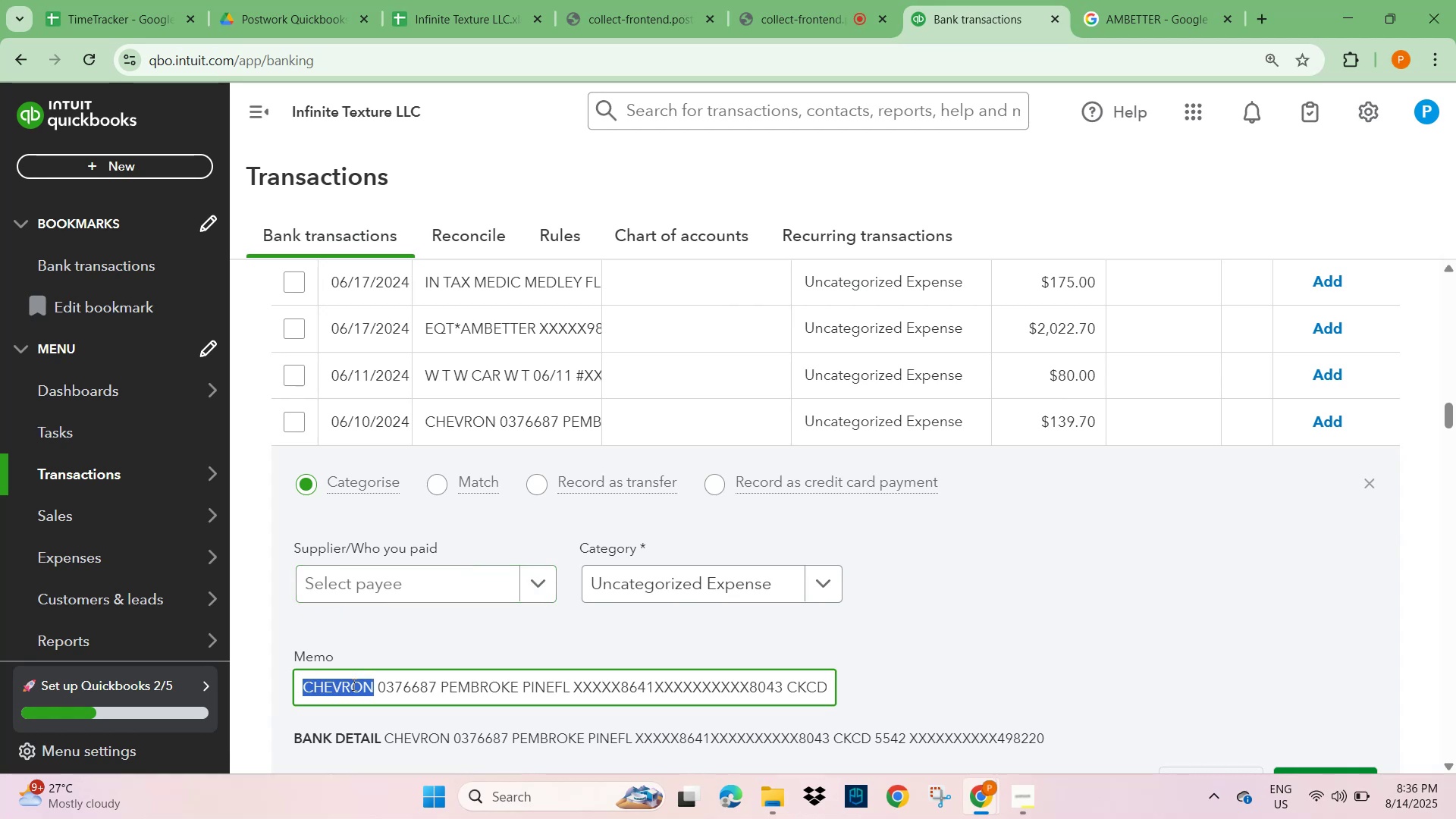 
key(Control+C)
 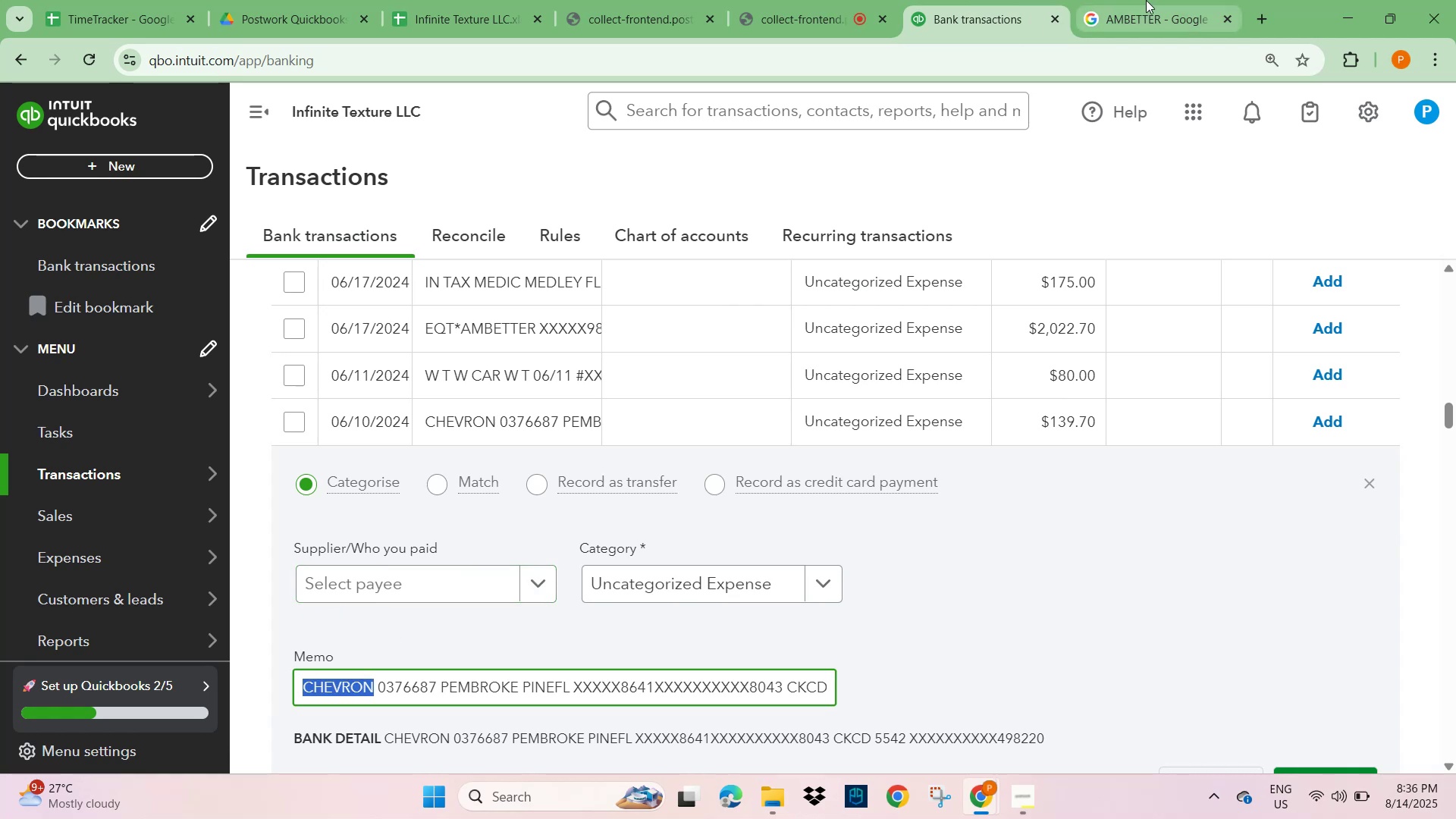 
left_click([1147, 0])
 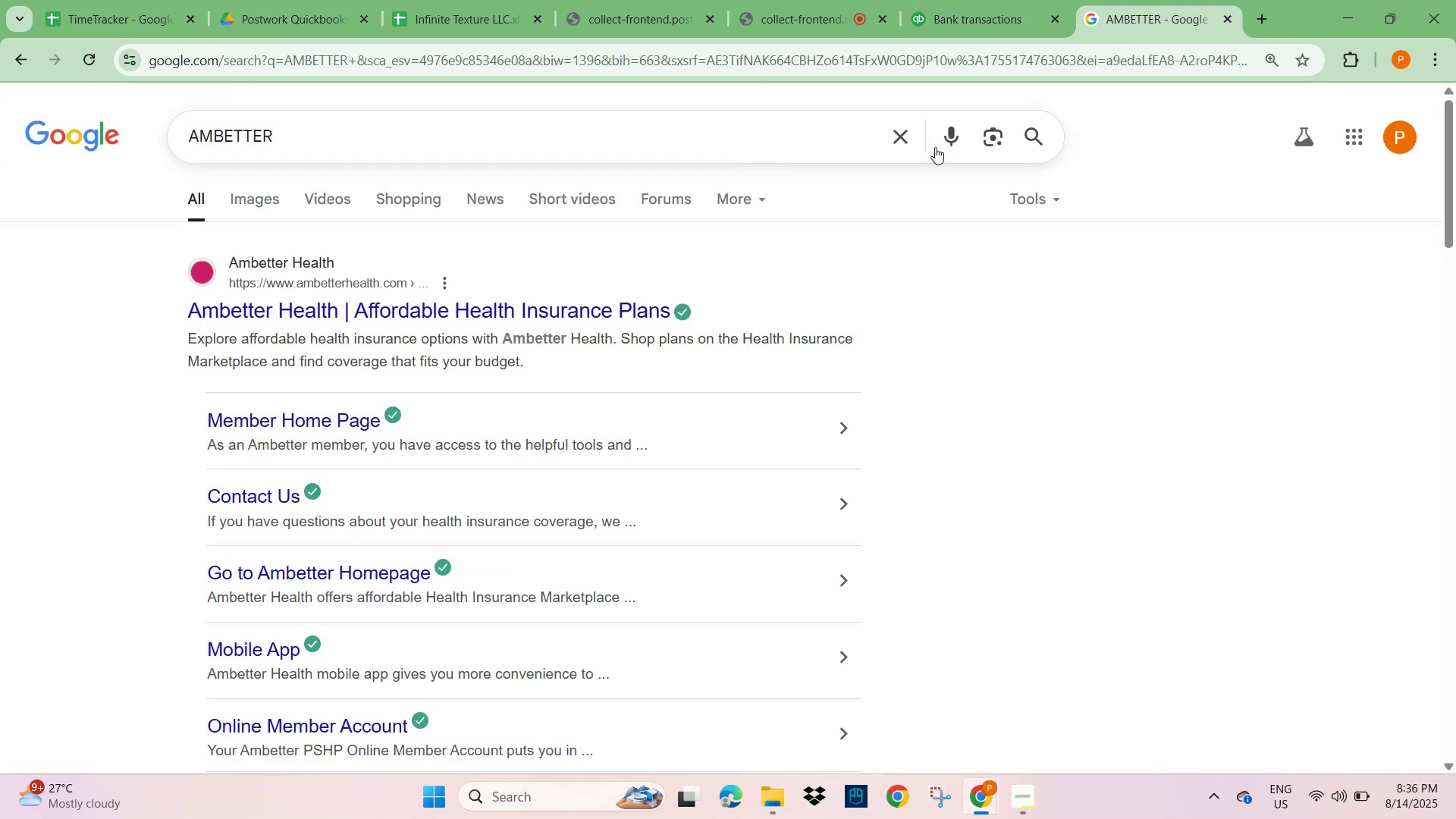 
key(Control+V)
 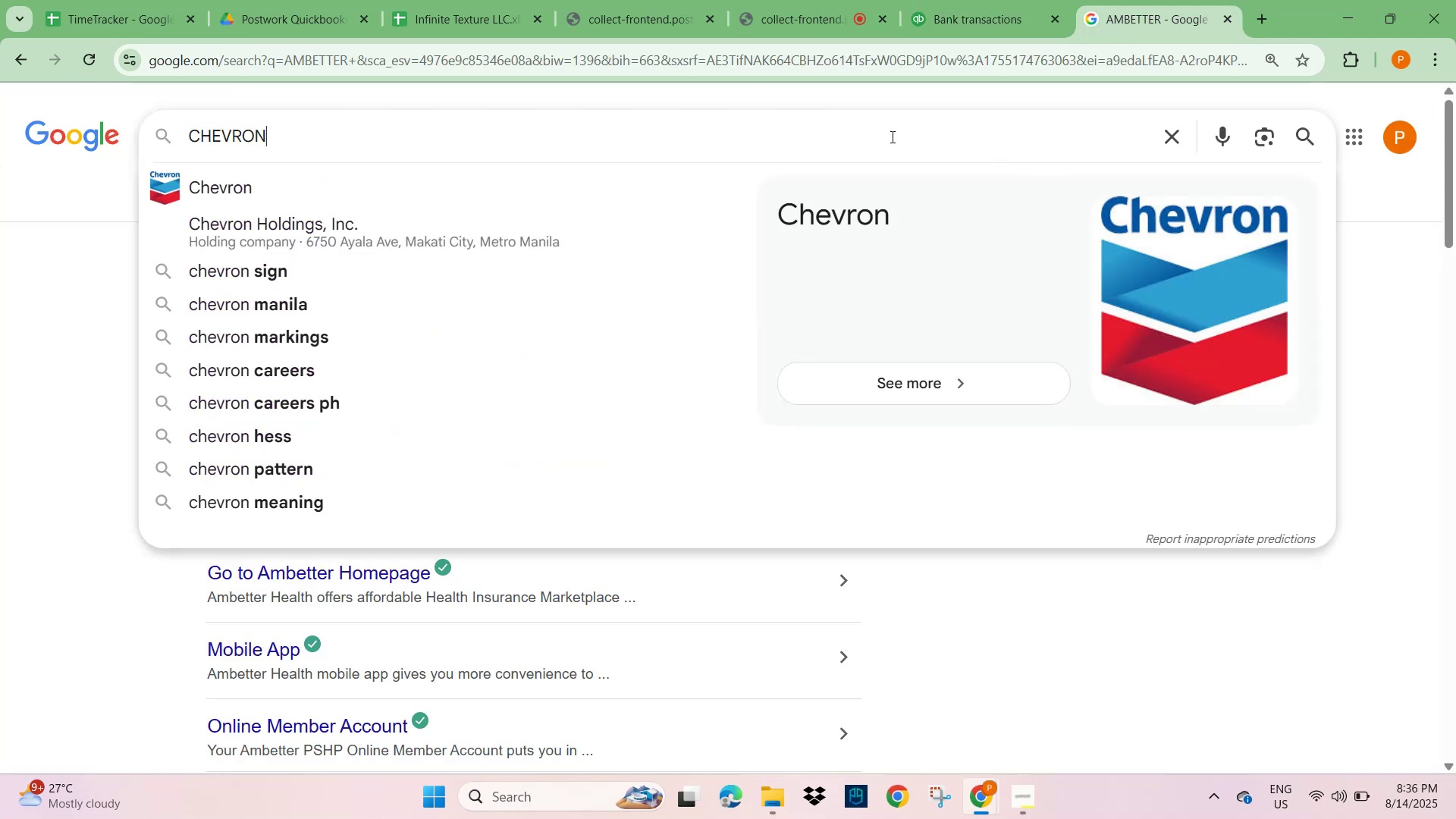 
key(NumpadEnter)
 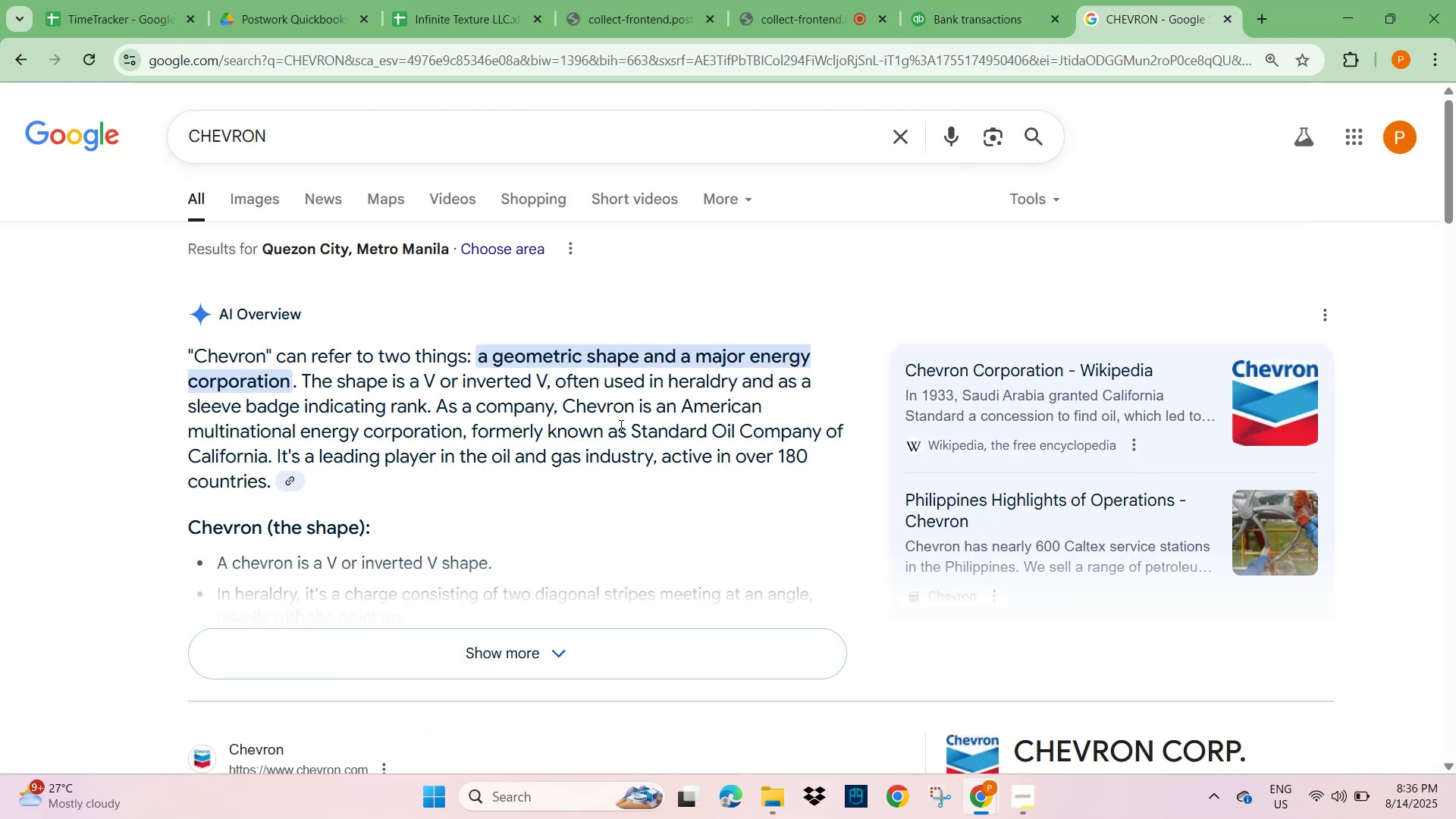 
wait(6.36)
 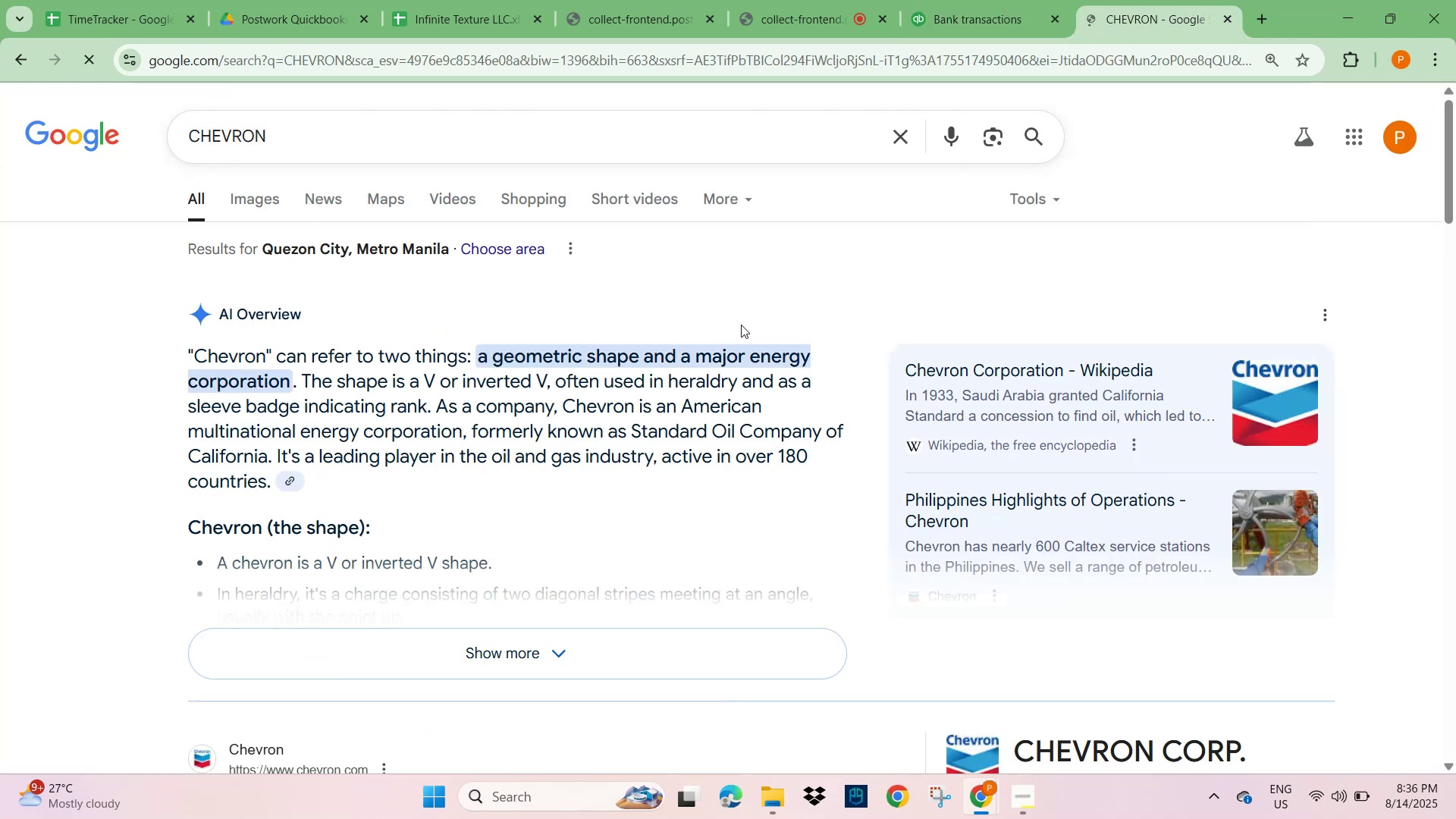 
left_click([253, 204])
 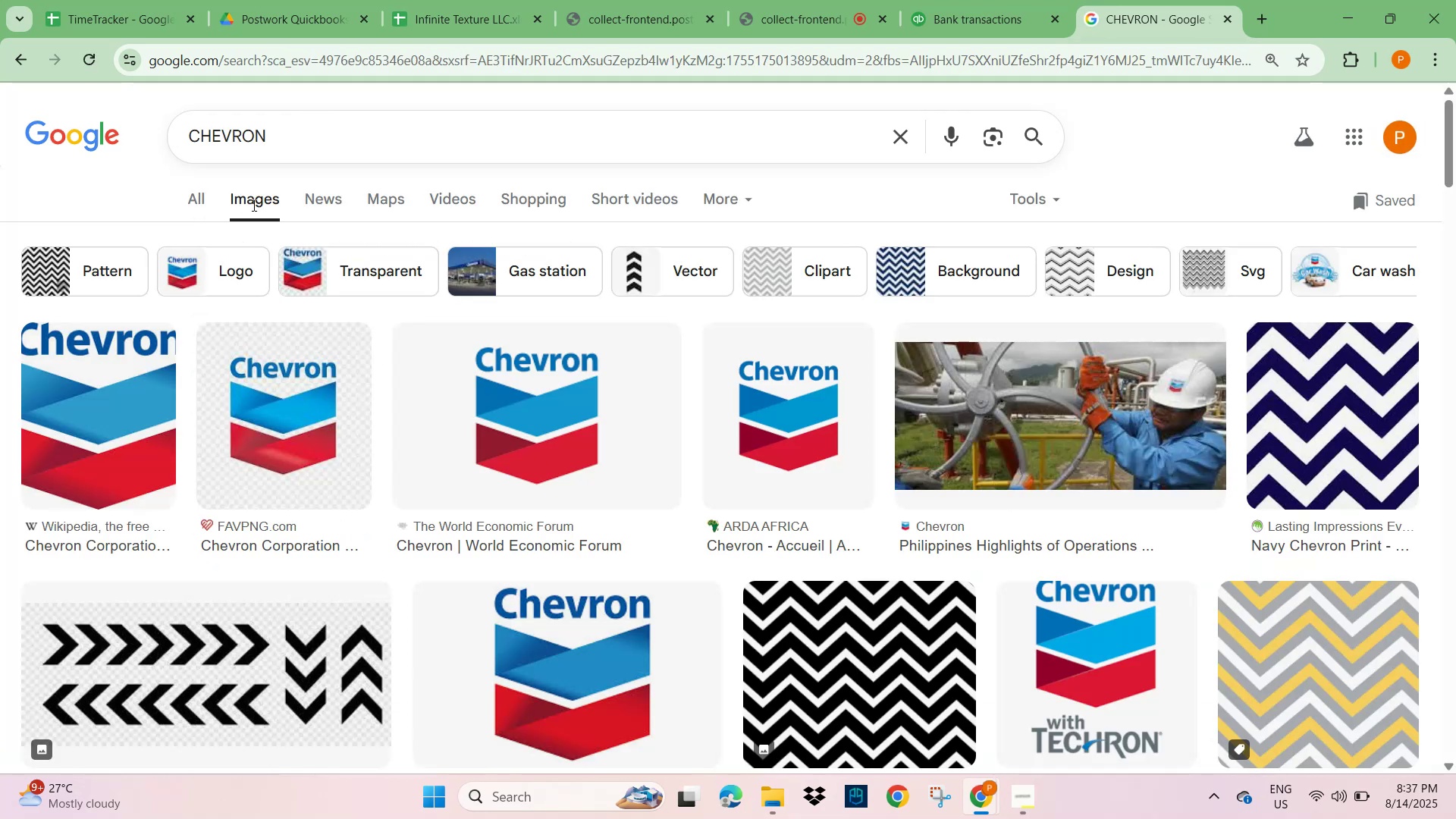 
scroll: coordinate [422, 469], scroll_direction: down, amount: 10.0
 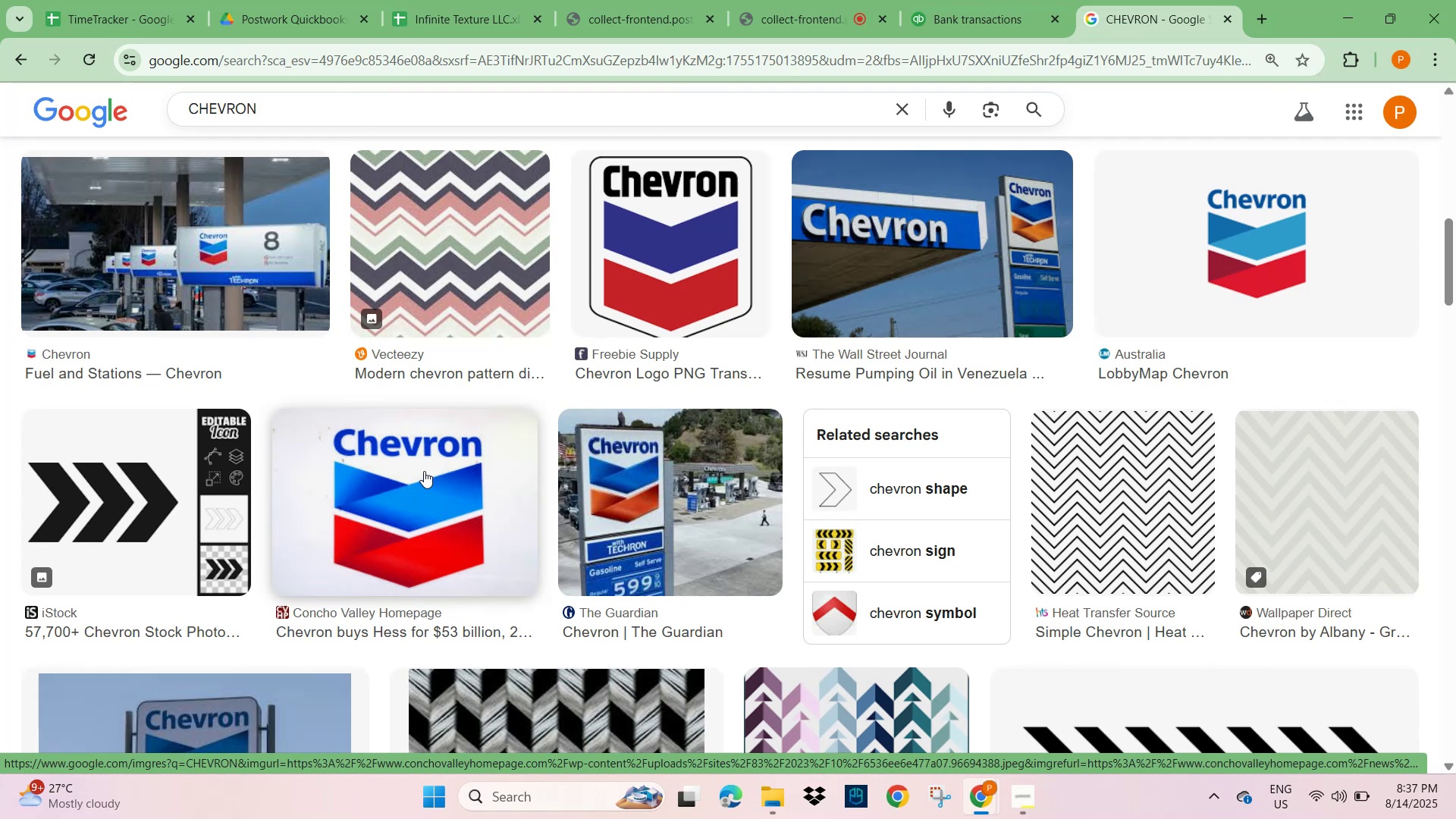 
wait(9.74)
 